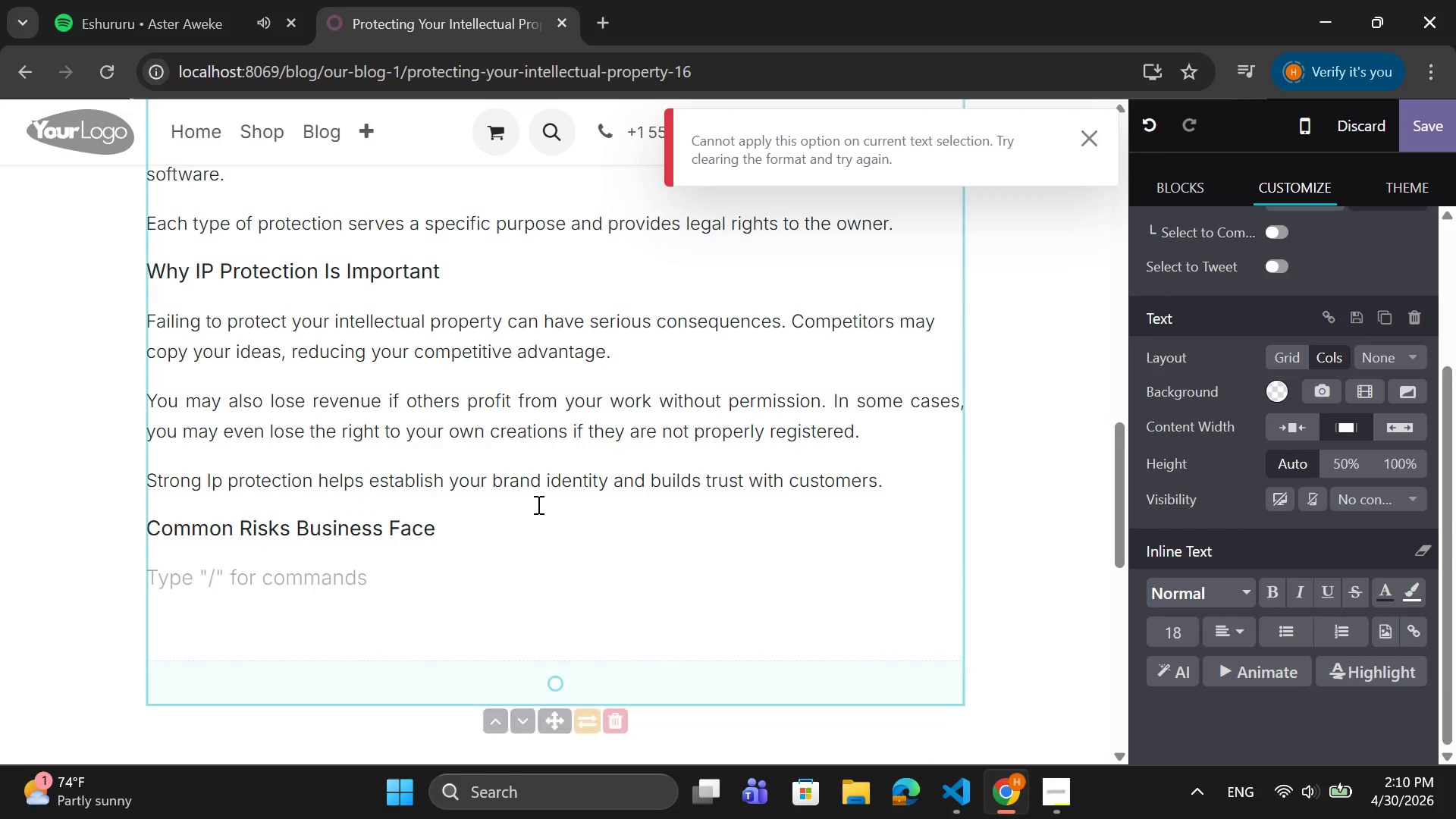 
scroll: coordinate [537, 504], scroll_direction: up, amount: 5.0
 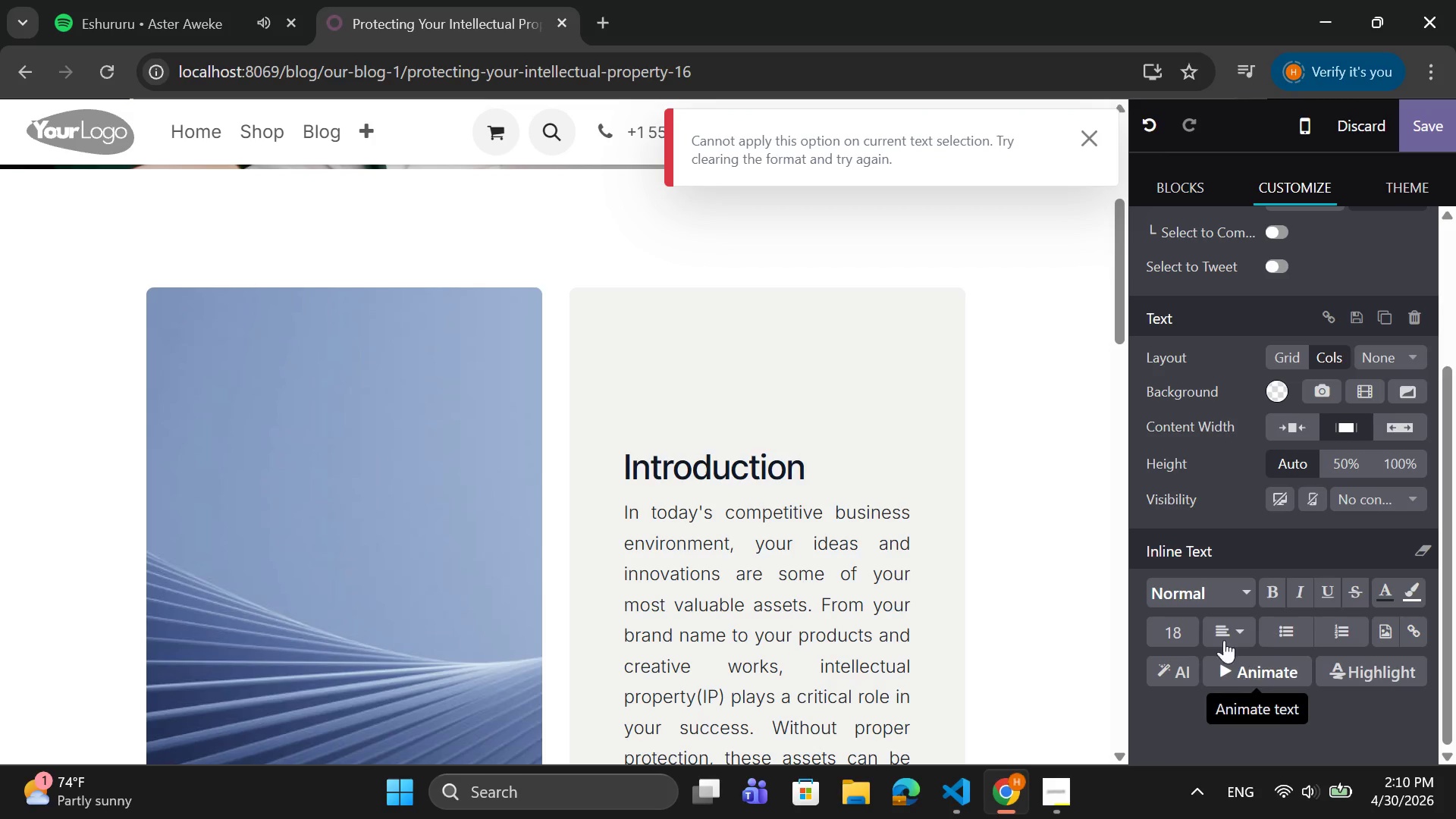 
left_click([1166, 174])
 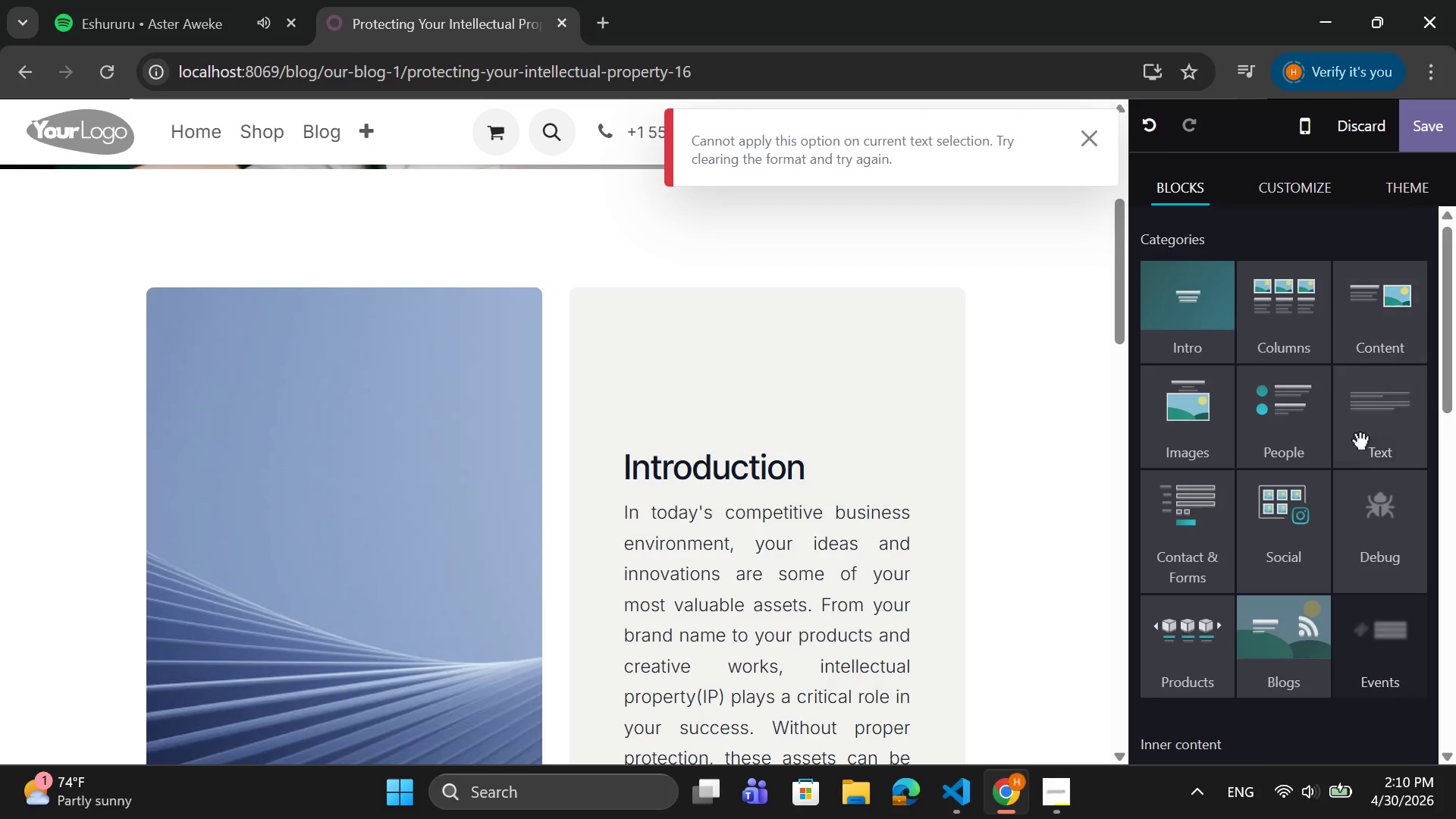 
scroll: coordinate [1326, 482], scroll_direction: down, amount: 5.0
 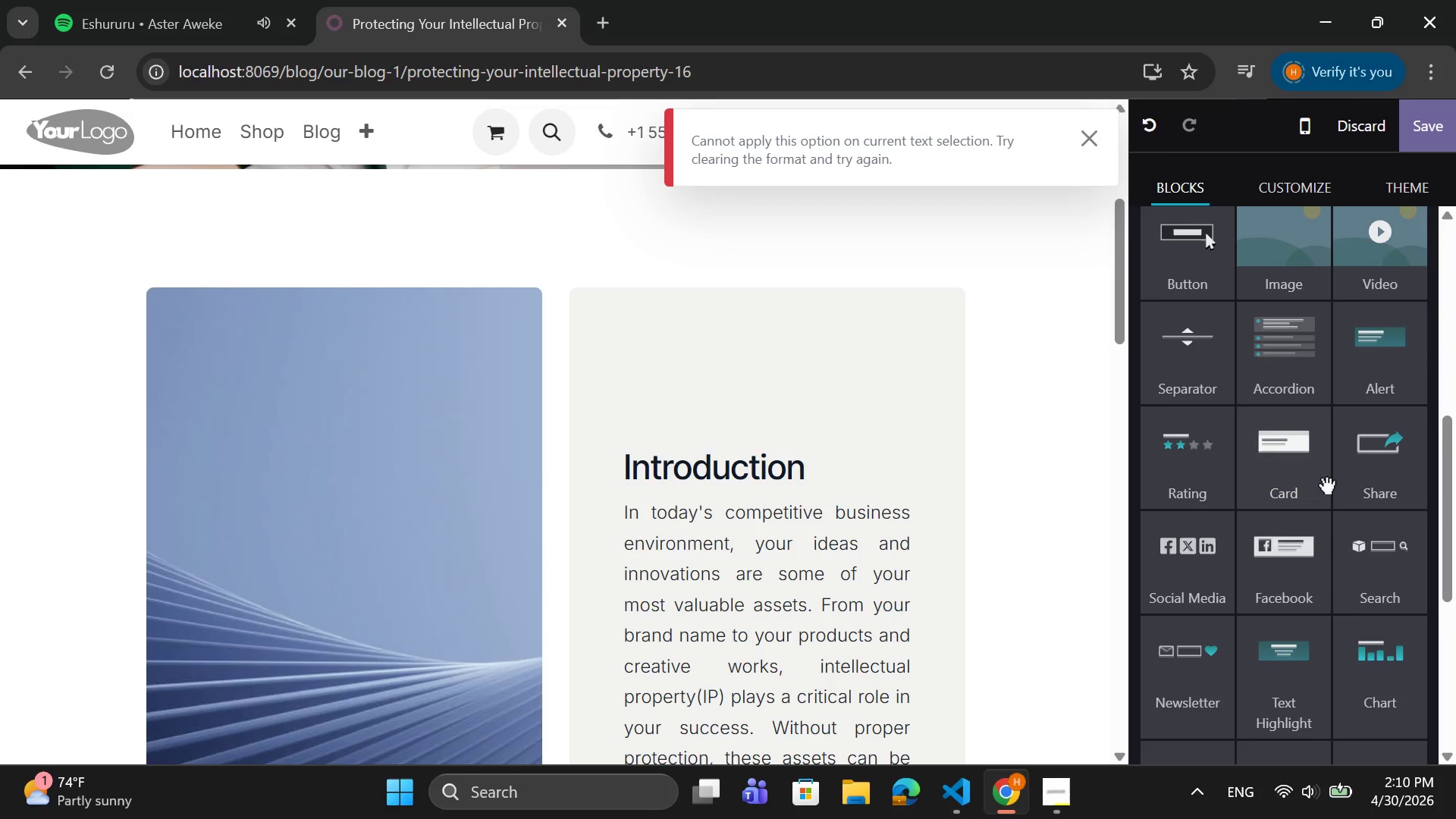 
scroll: coordinate [1326, 482], scroll_direction: up, amount: 1.0
 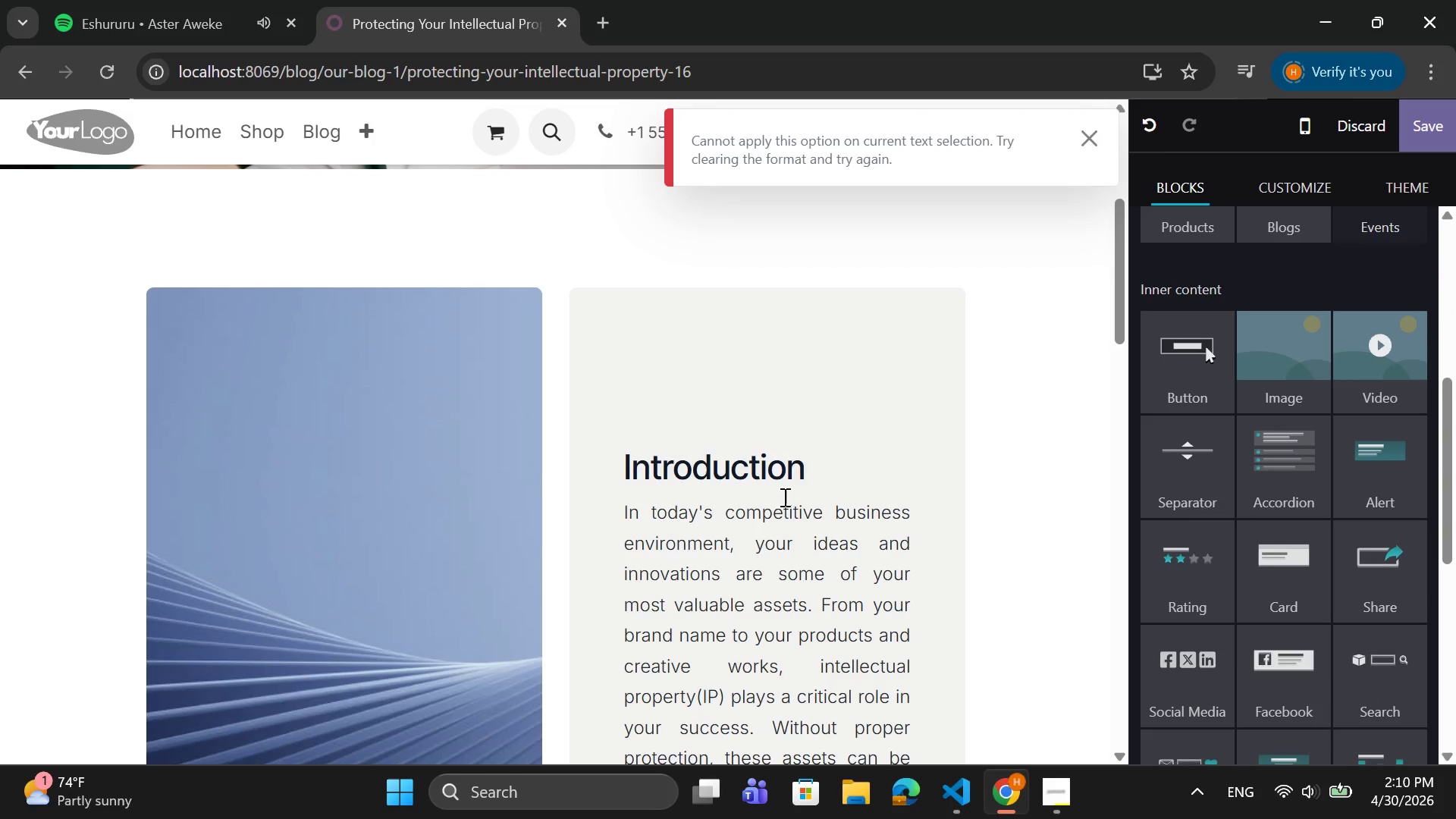 
scroll: coordinate [776, 478], scroll_direction: down, amount: 11.0
 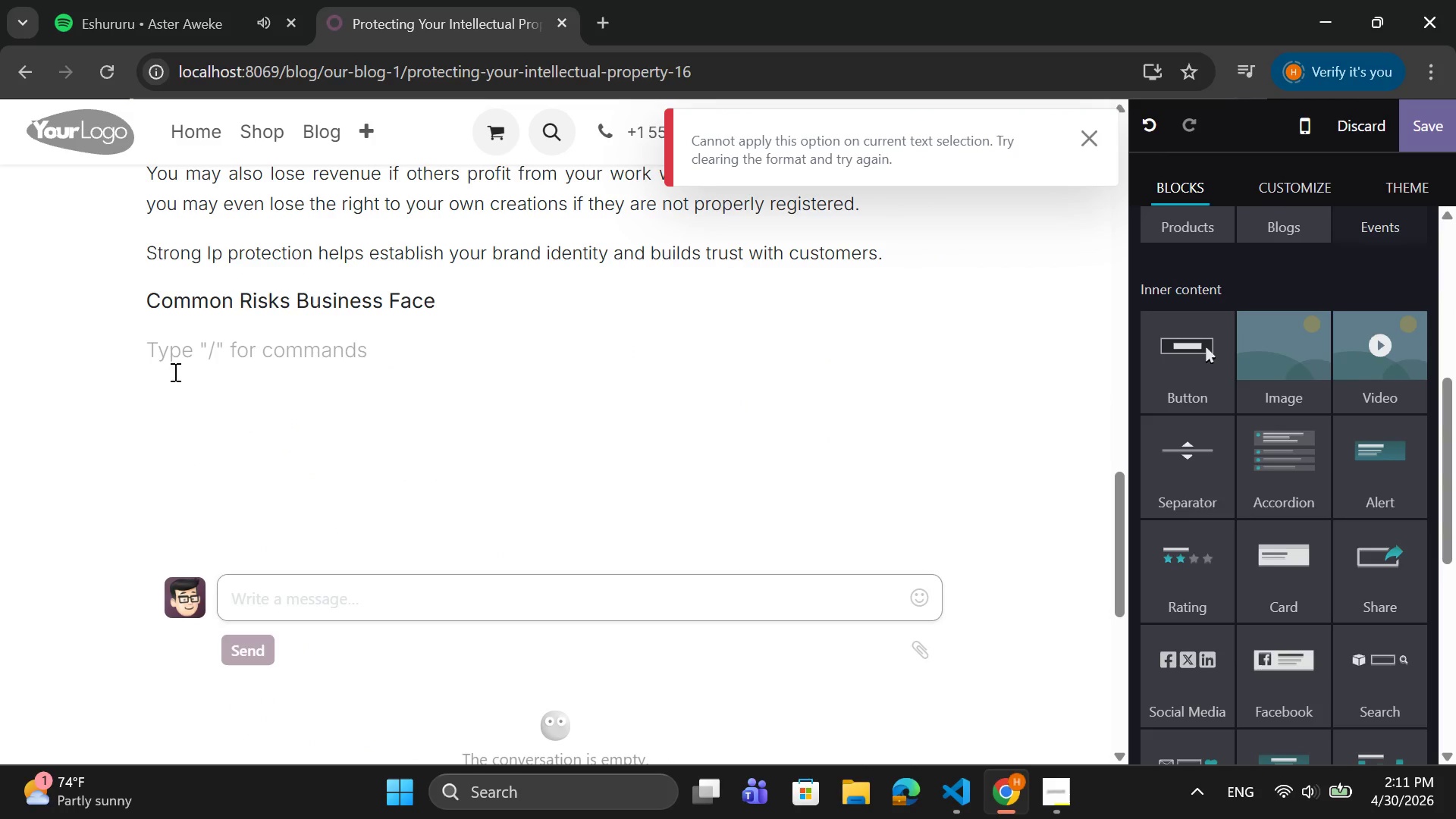 
left_click([161, 353])
 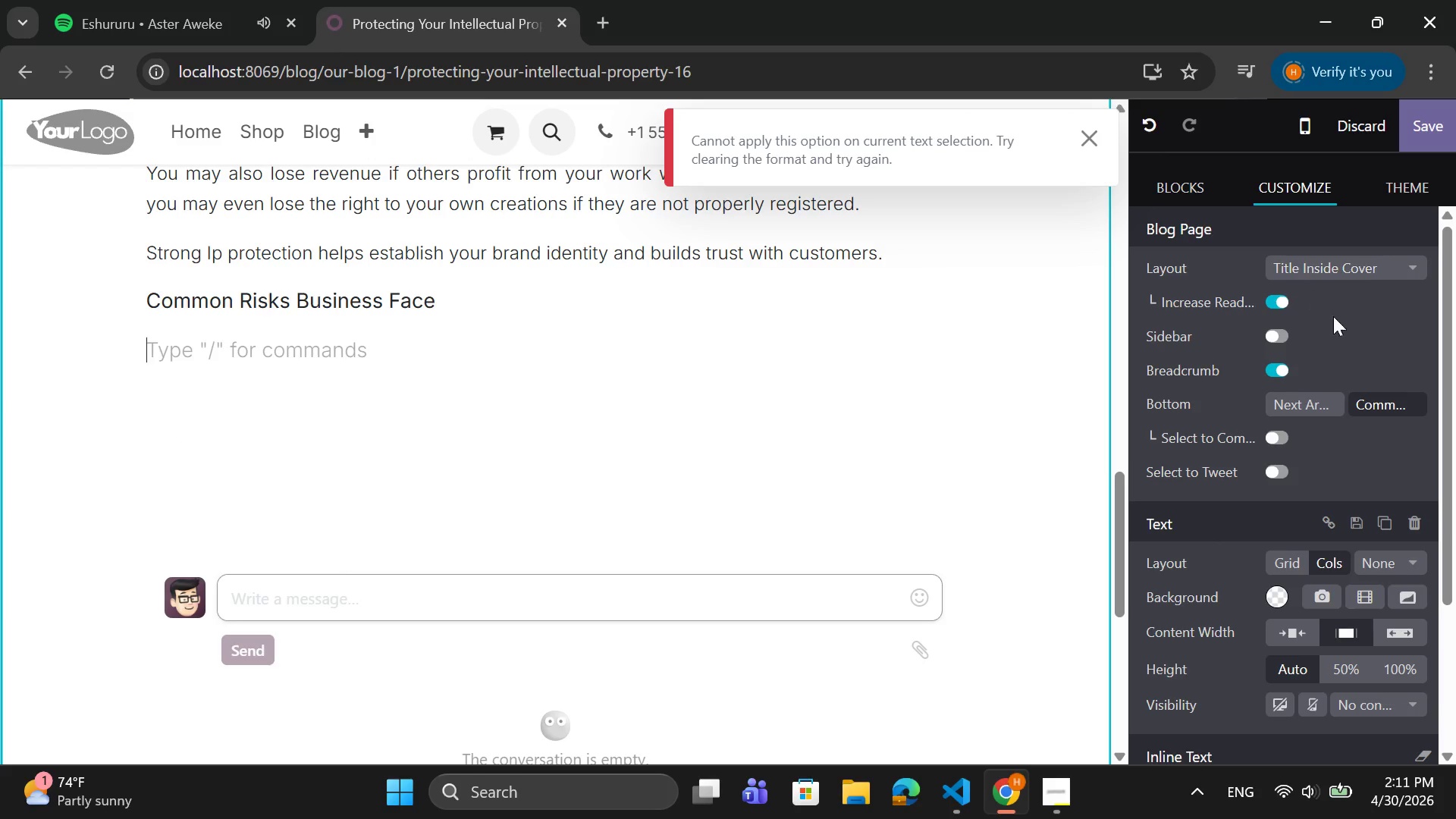 
scroll: coordinate [1332, 465], scroll_direction: down, amount: 5.0
 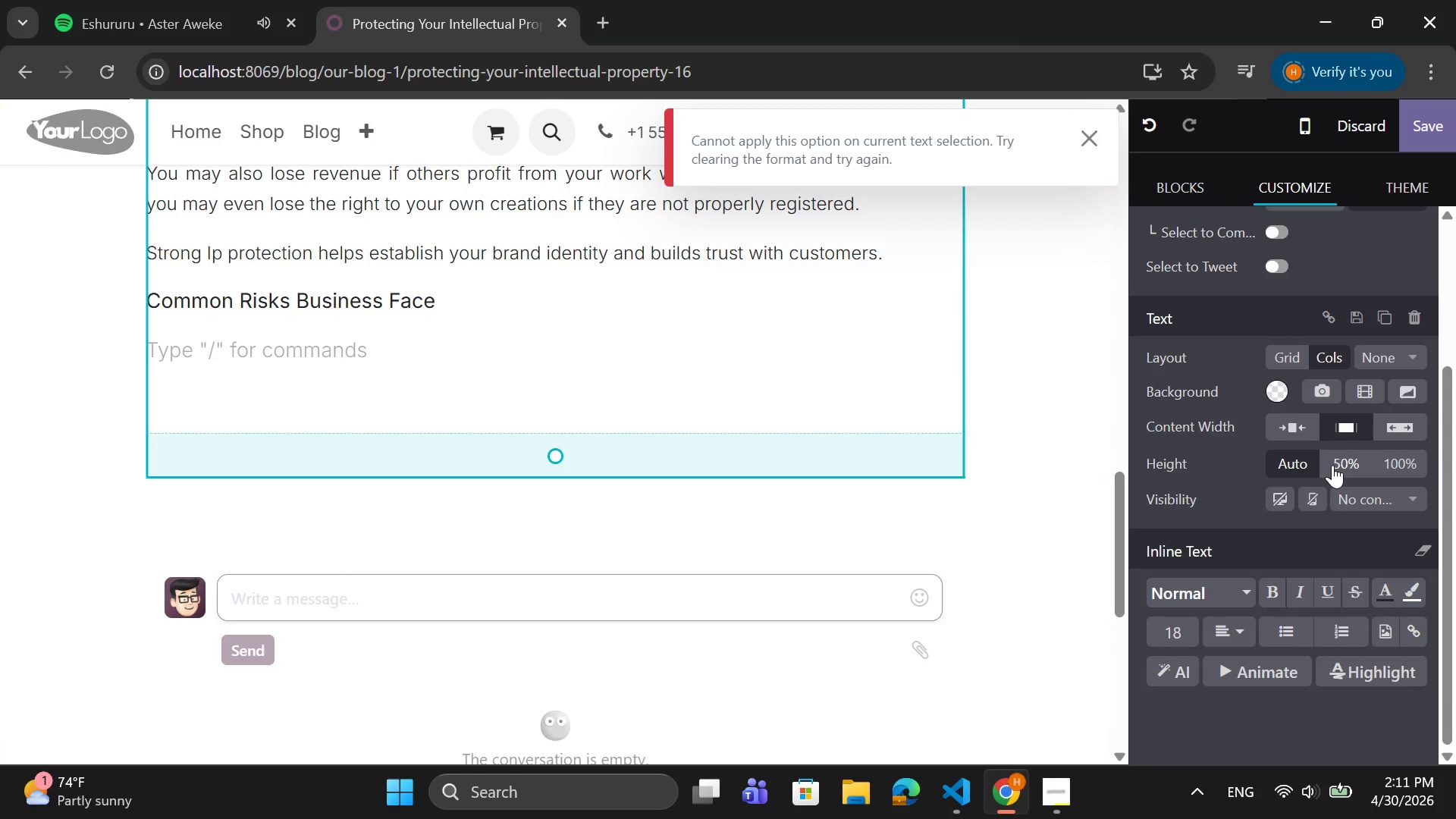 
scroll: coordinate [1332, 465], scroll_direction: up, amount: 6.0
 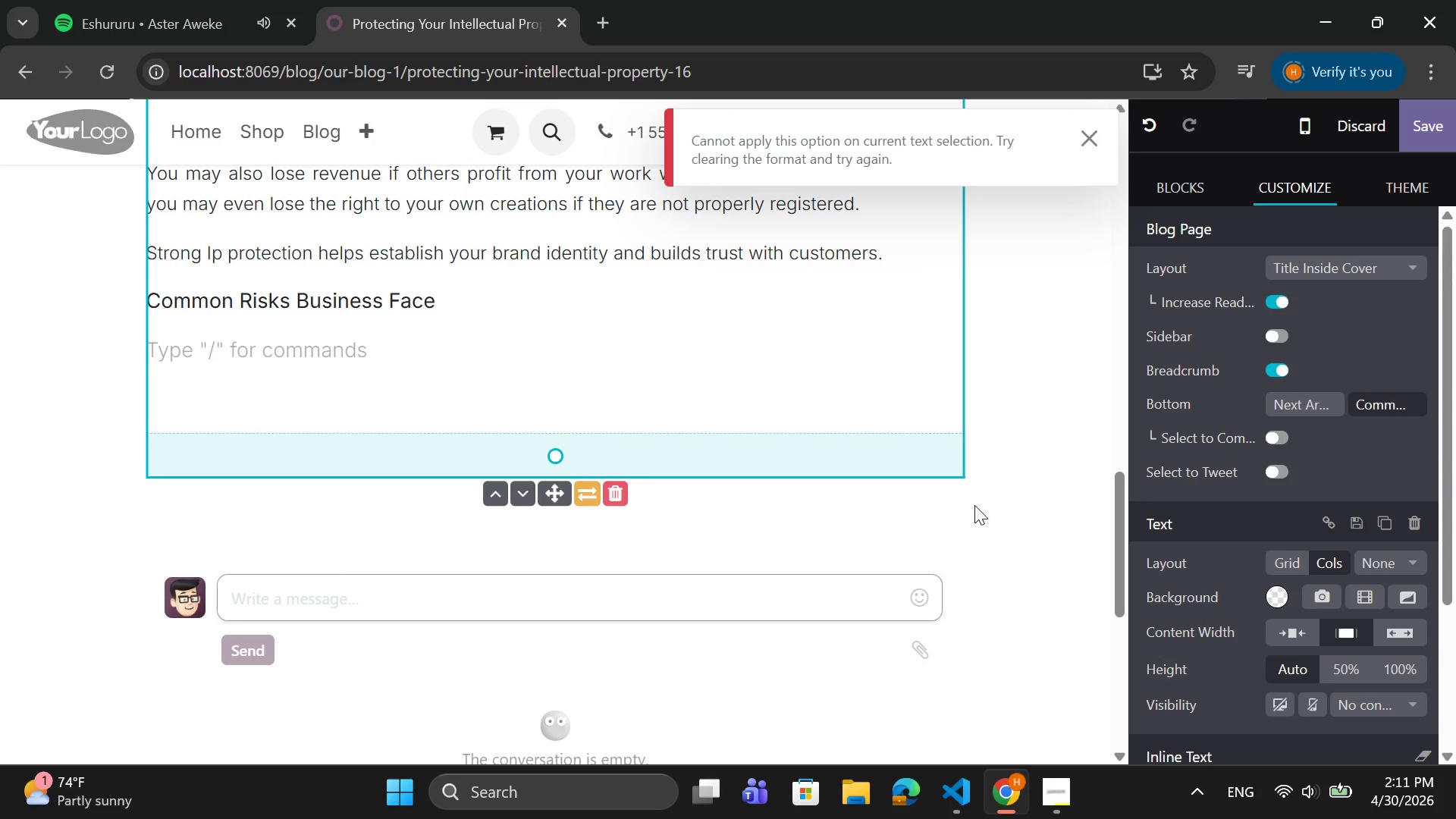 
left_click([284, 347])
 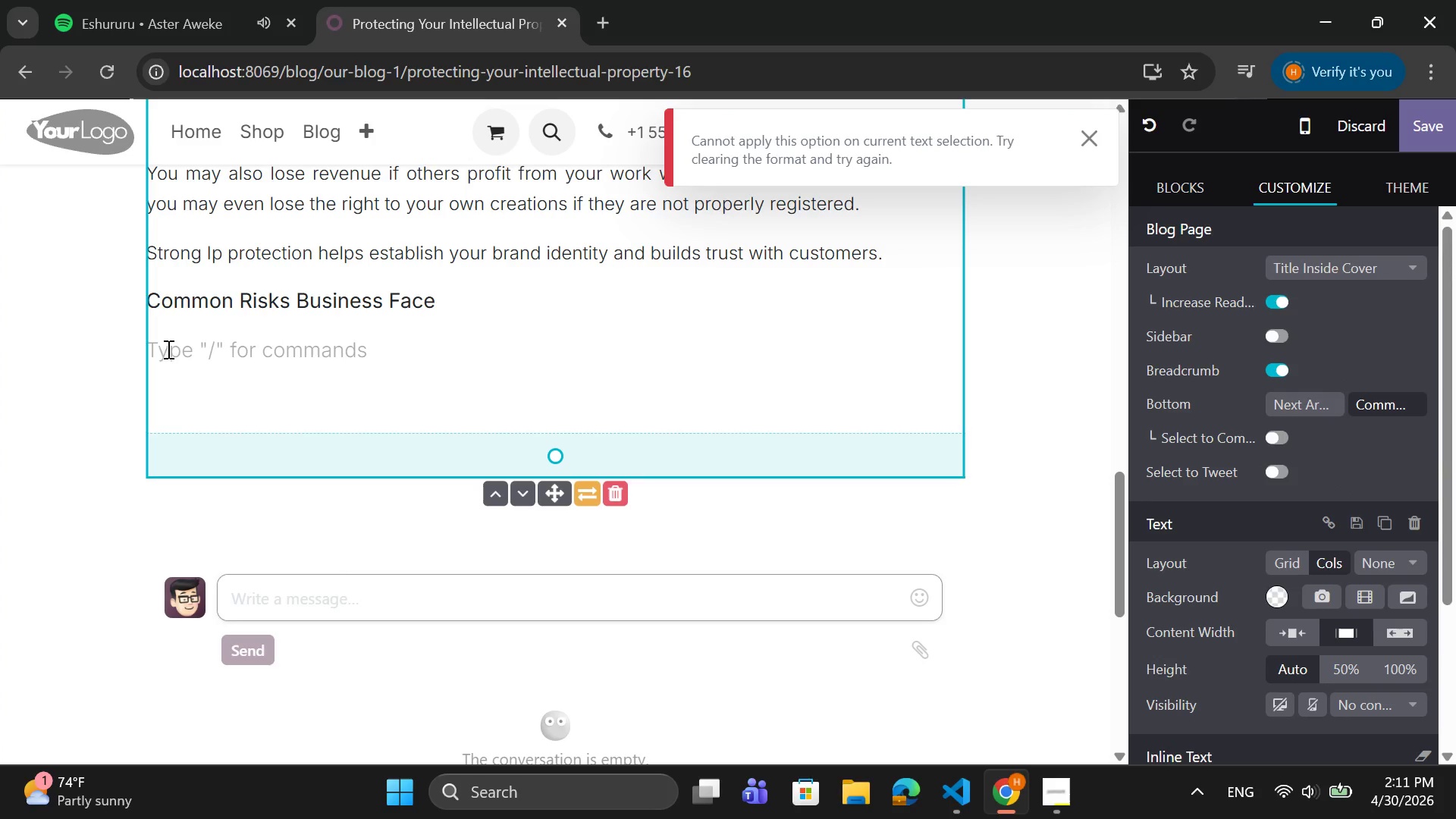 
left_click([162, 350])
 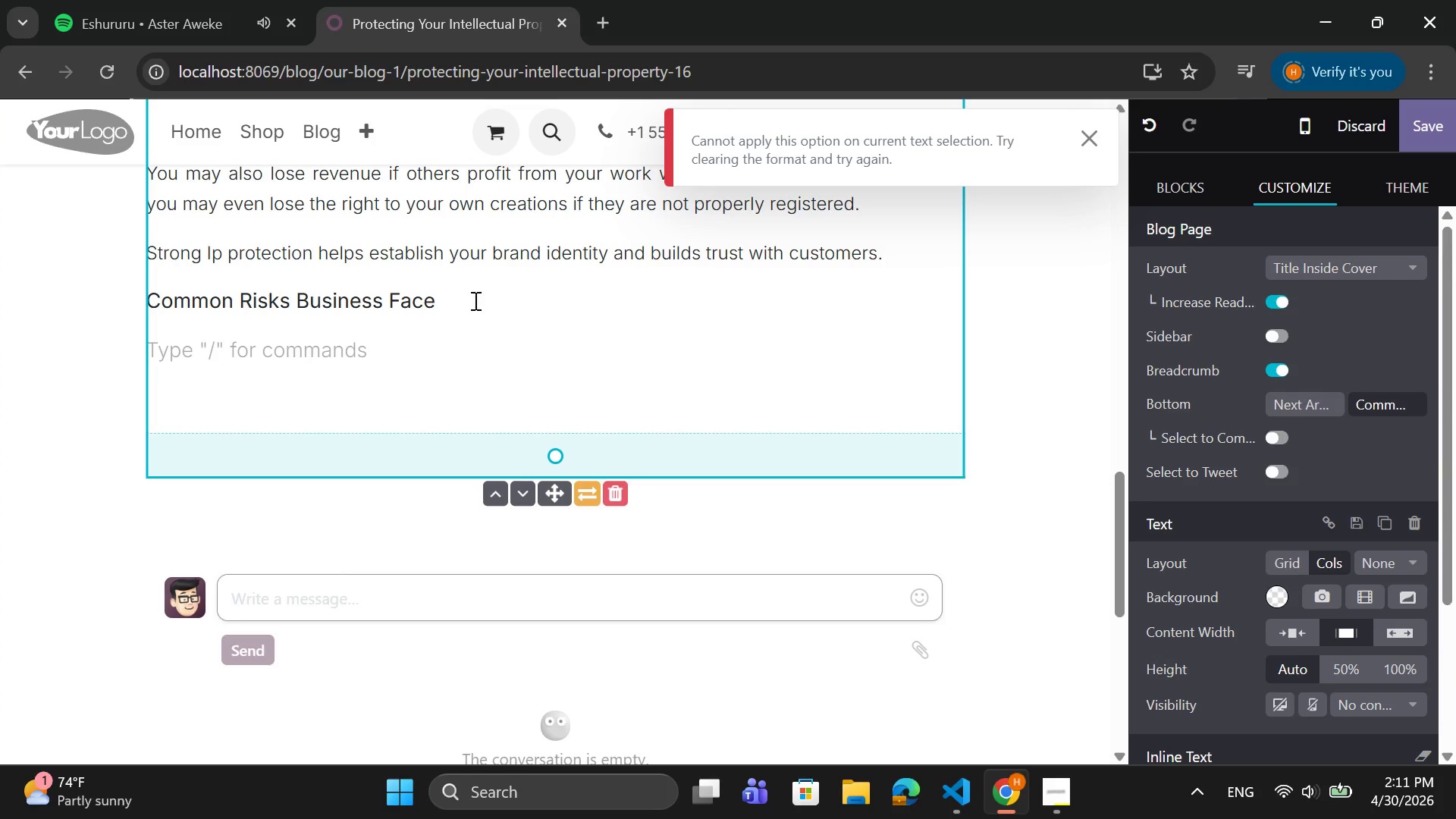 
left_click([457, 301])
 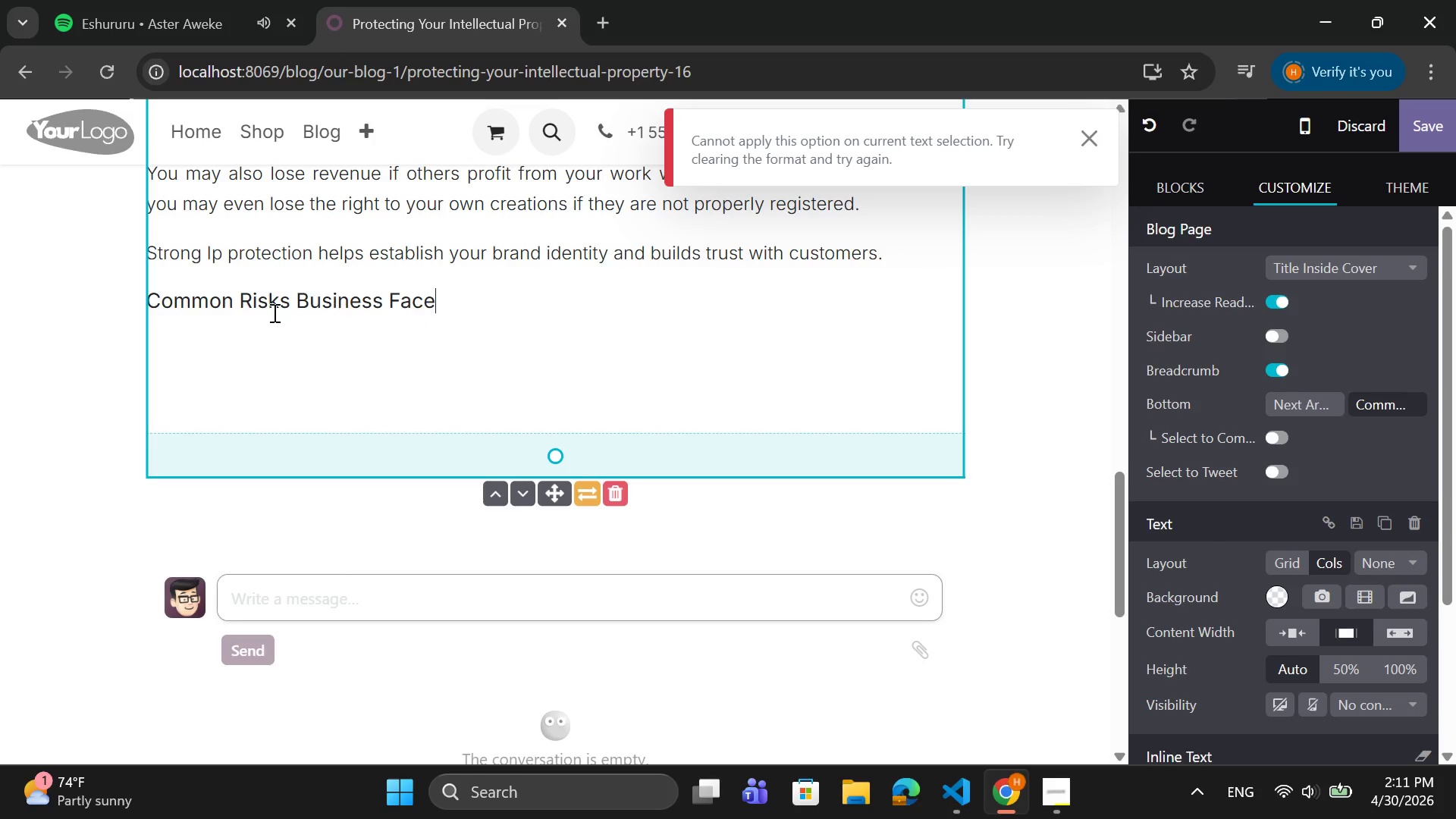 
left_click([175, 345])
 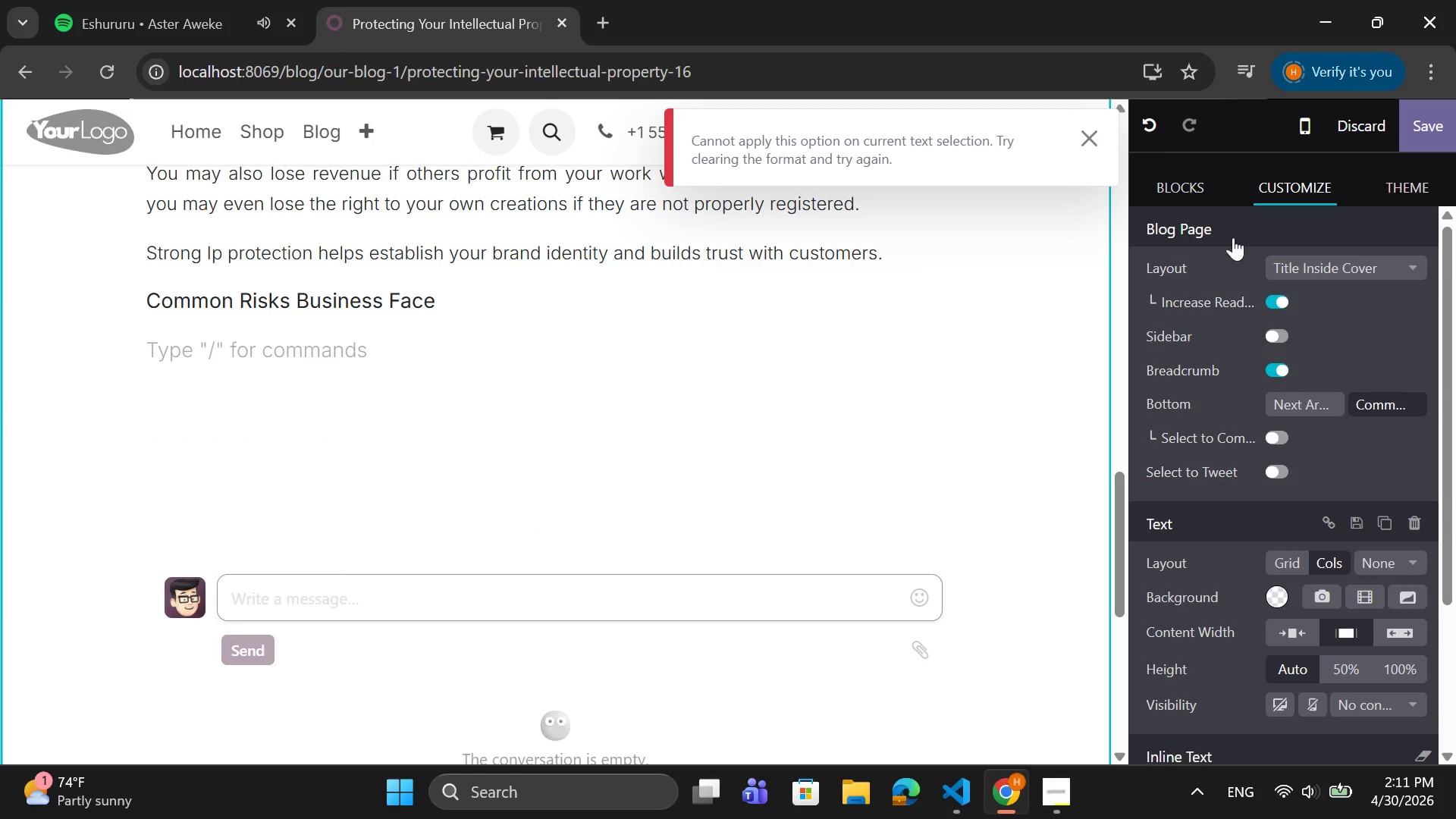 
left_click([1178, 192])
 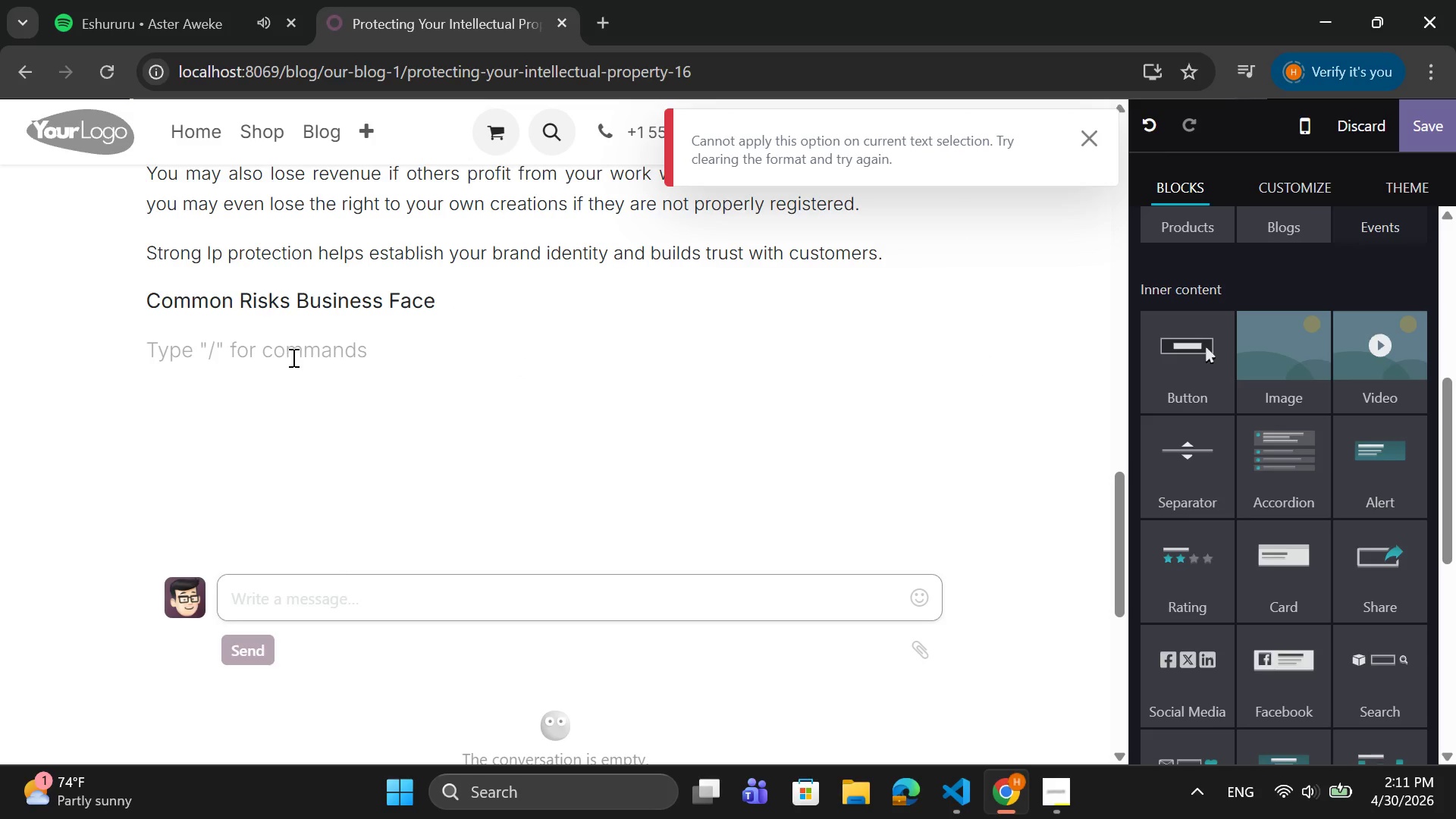 
wait(6.23)
 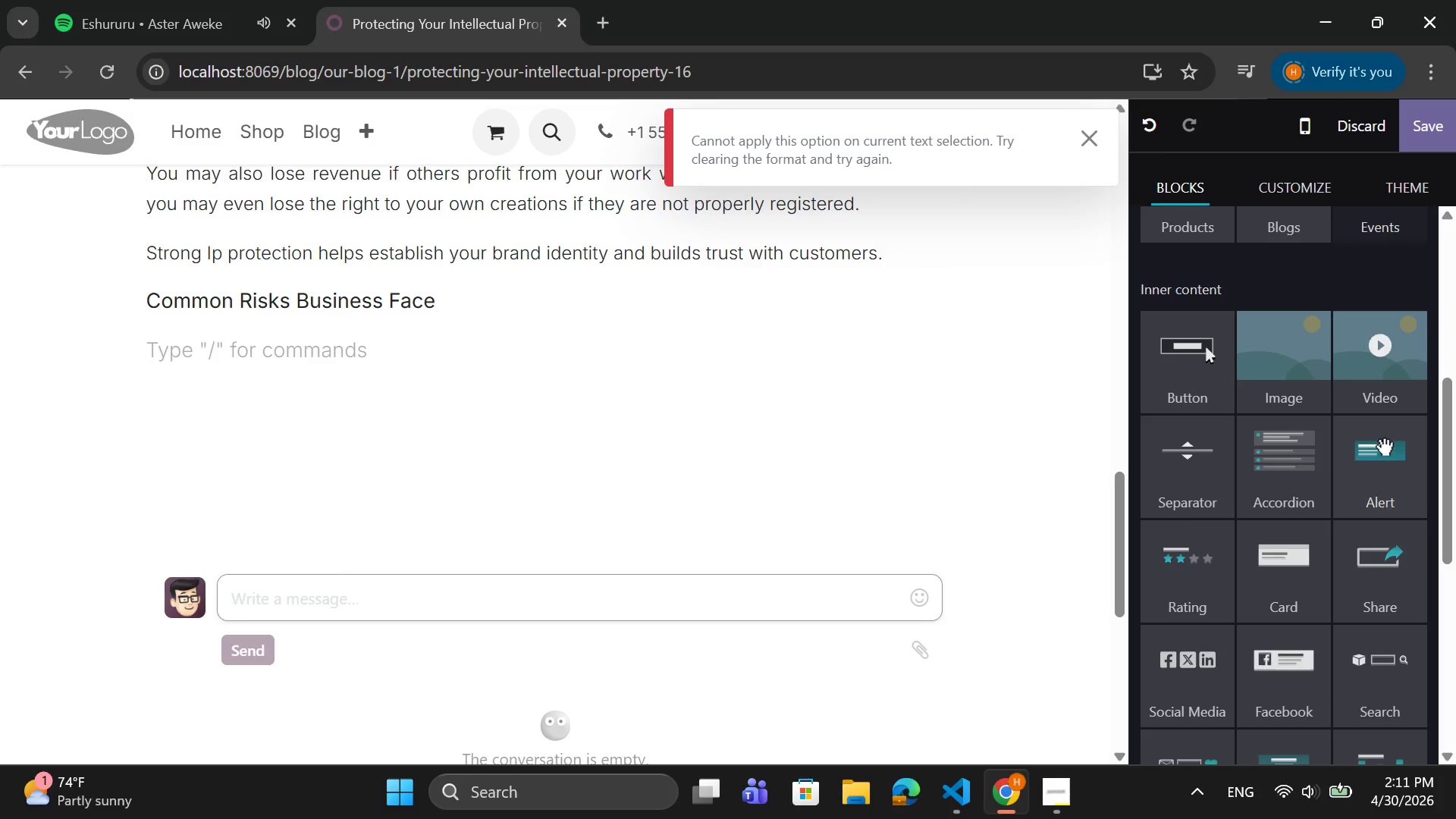 
left_click([155, 346])
 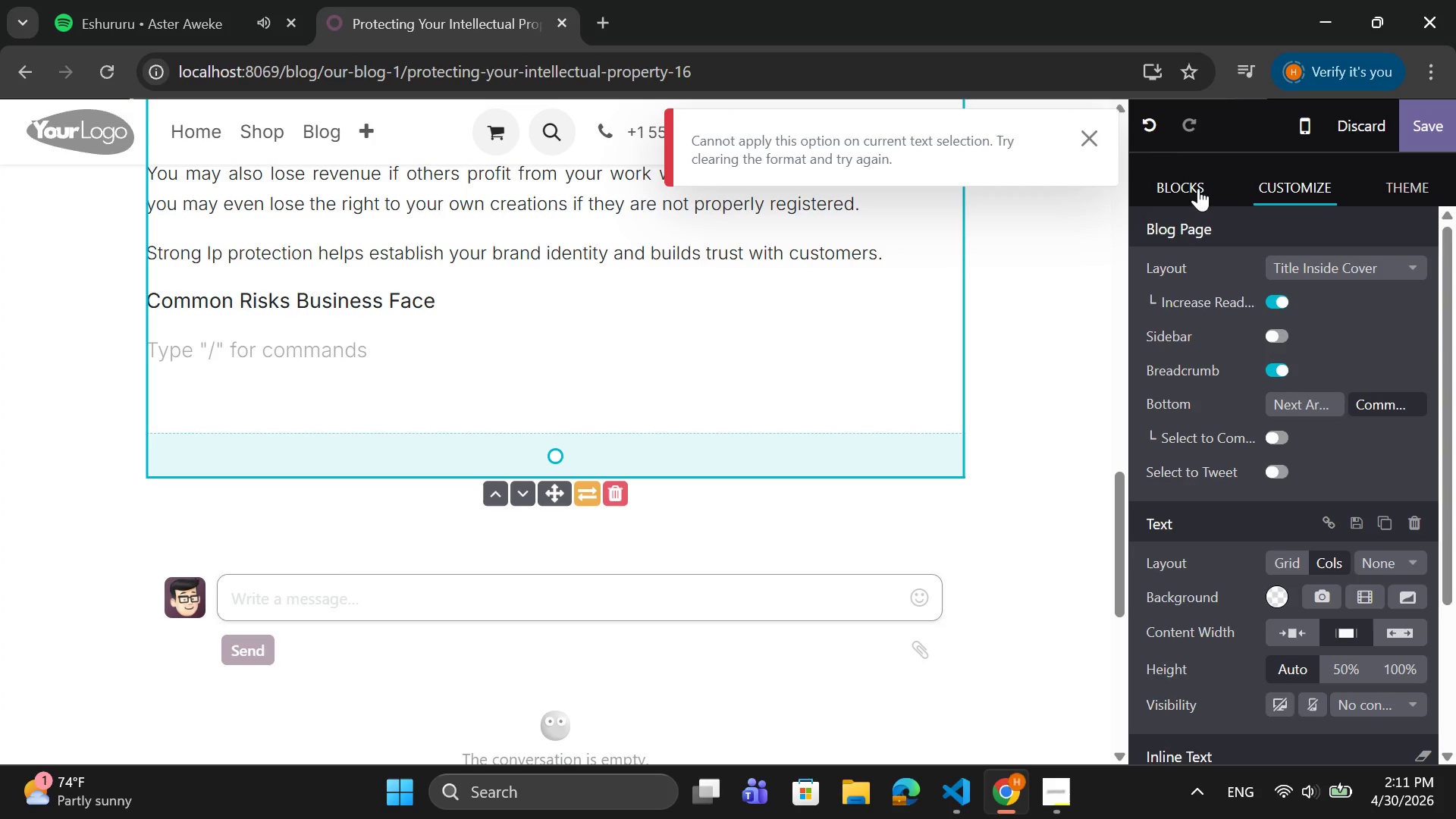 
wait(5.17)
 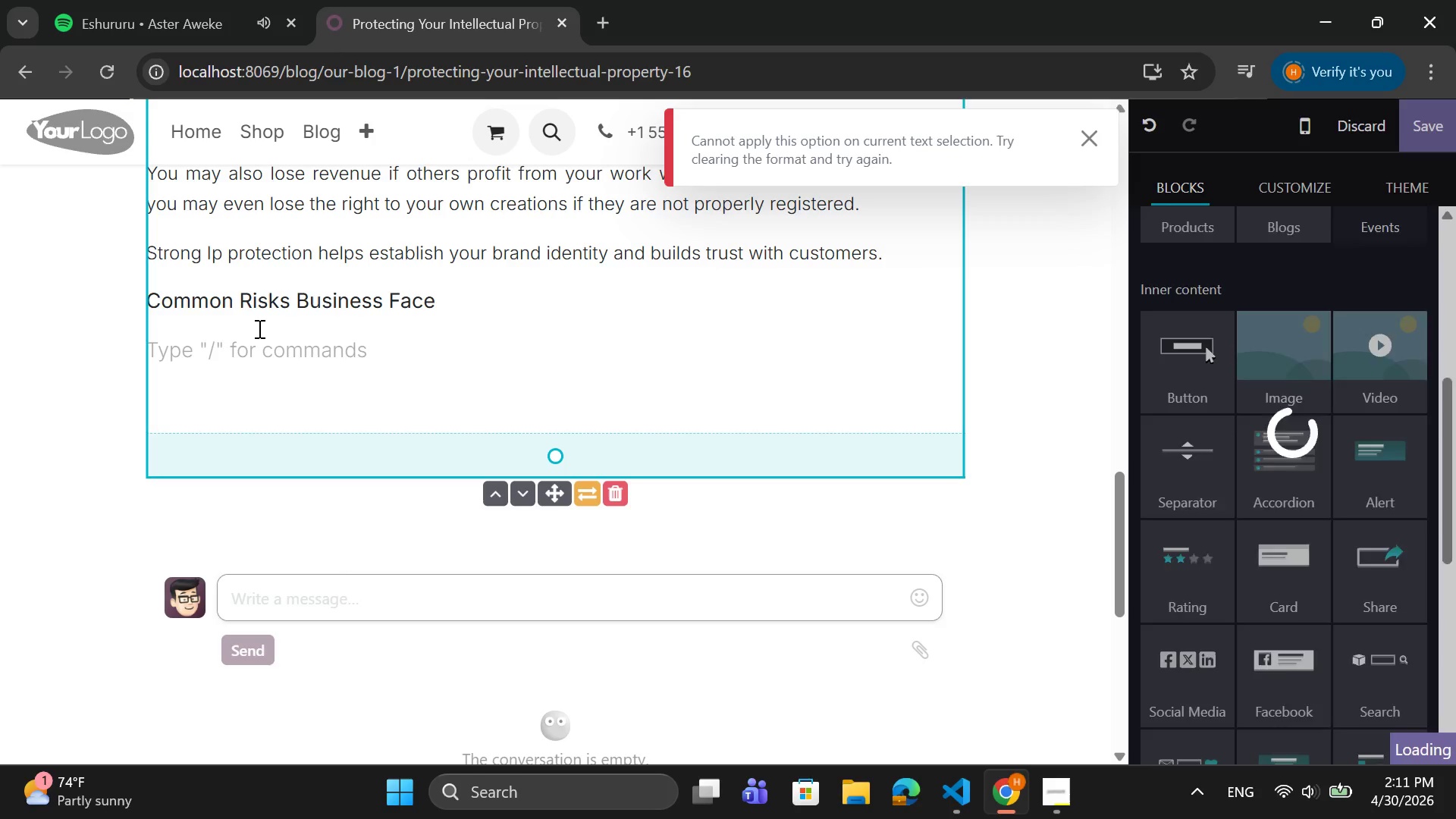 
left_click([1084, 137])
 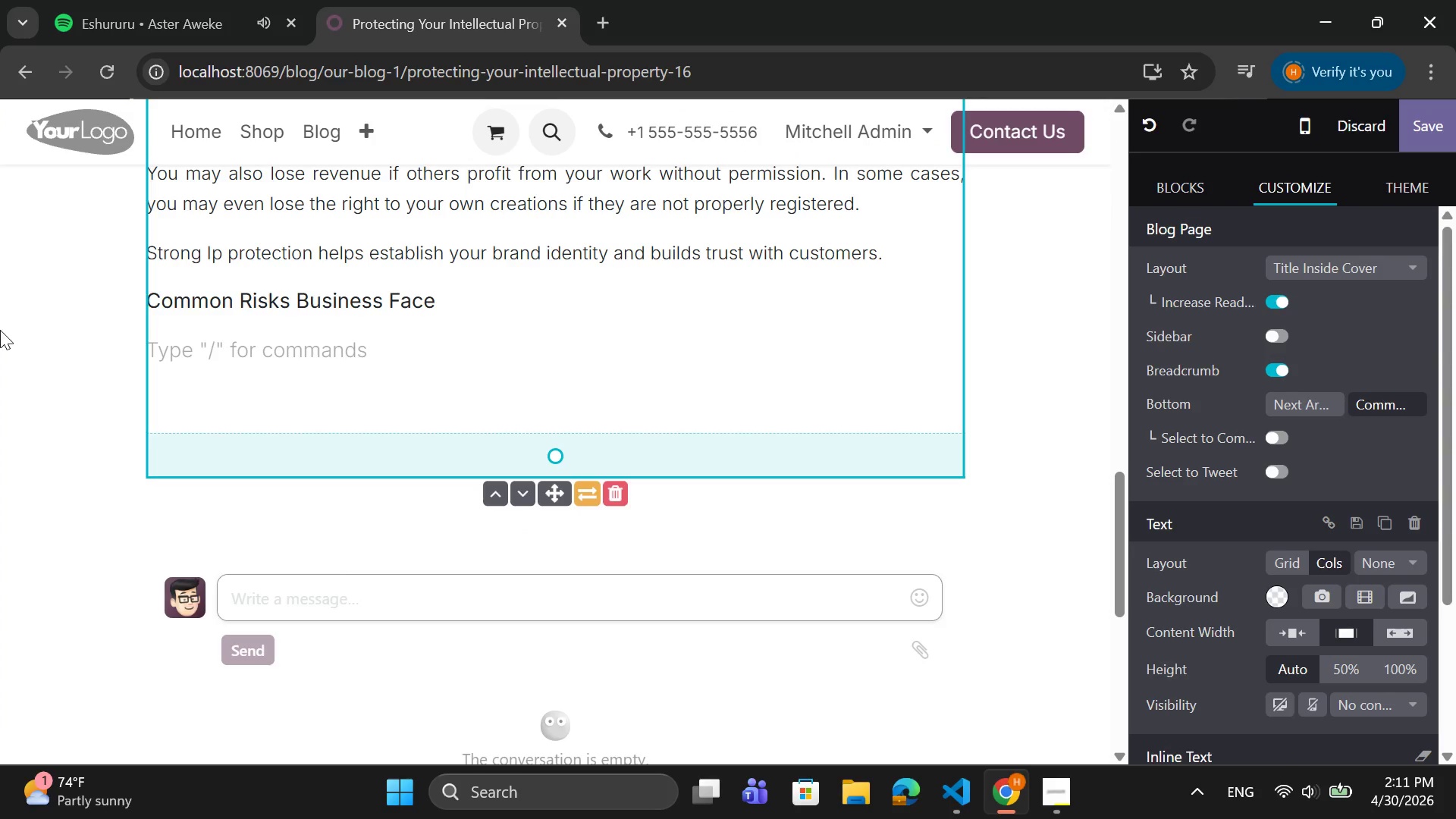 
left_click([162, 356])
 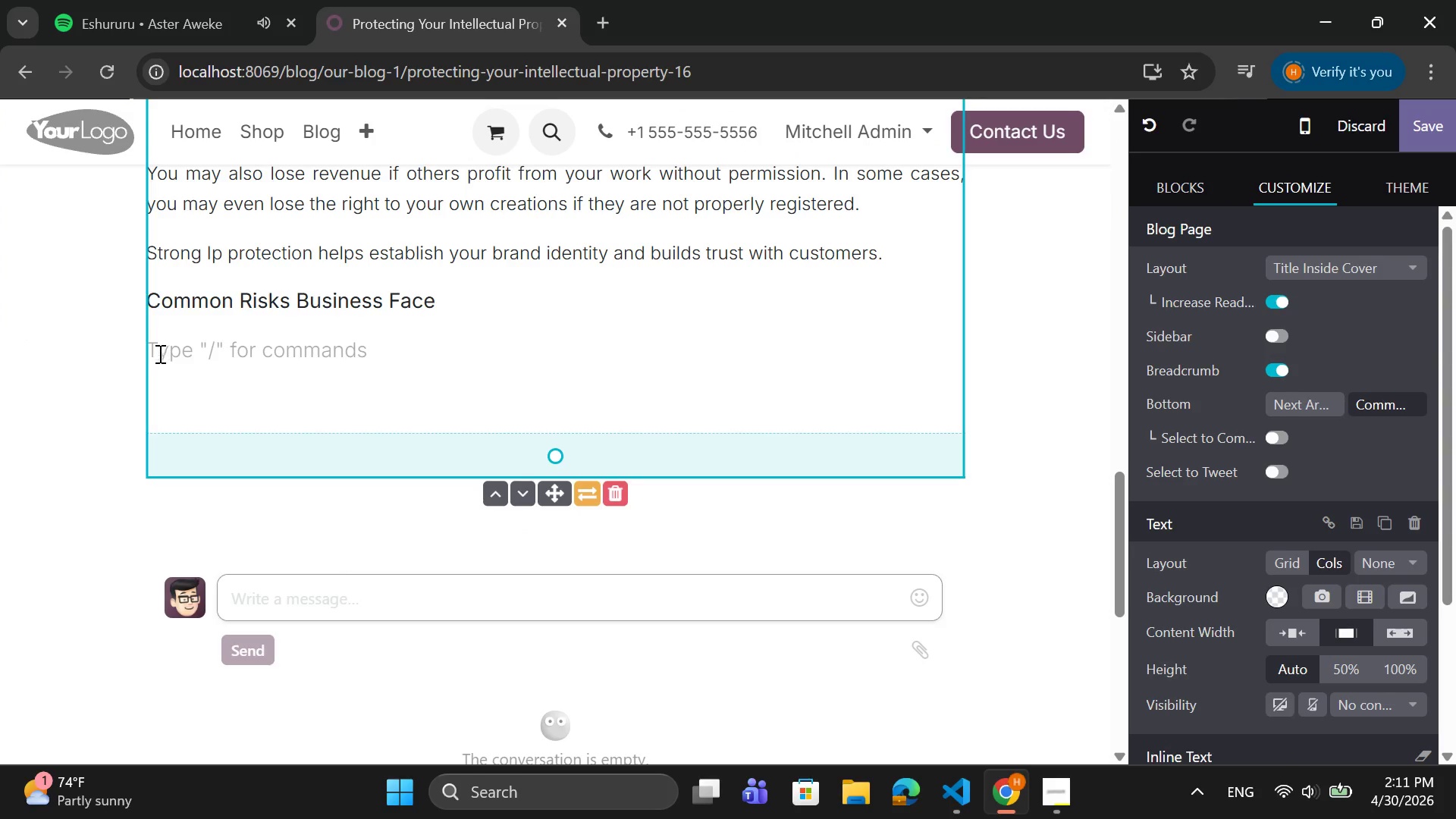 
left_click([158, 353])
 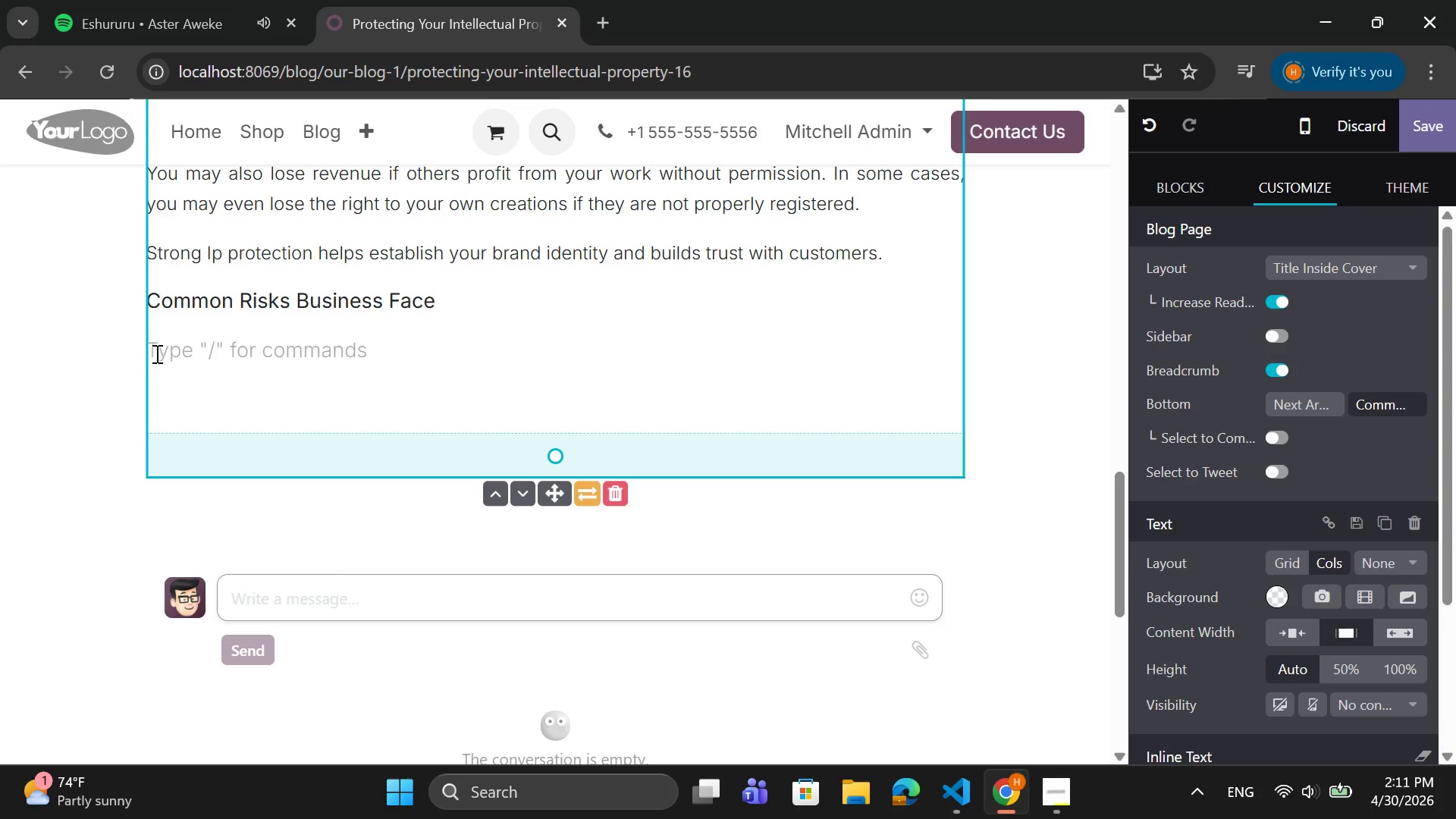 
left_click([155, 353])
 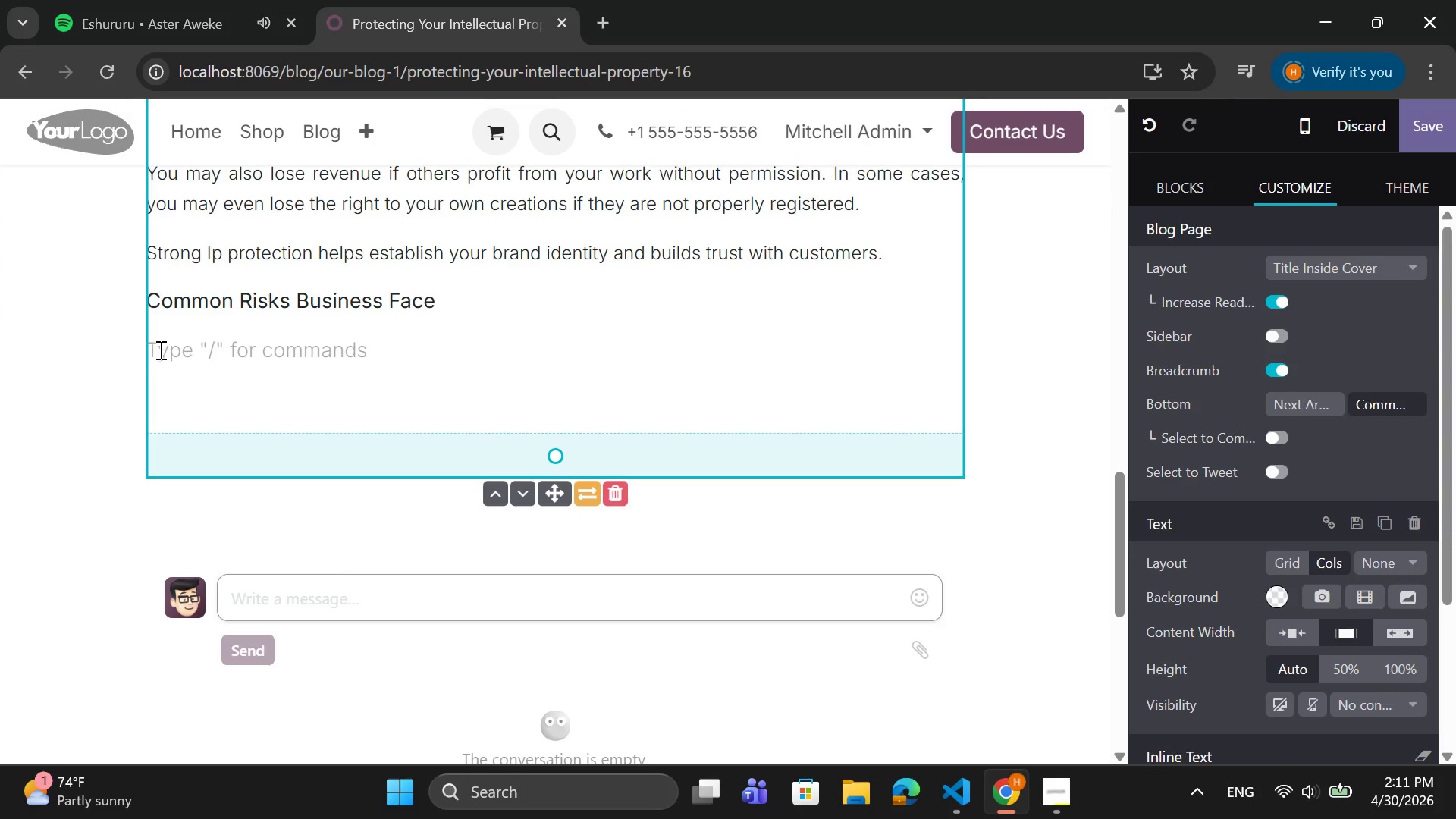 
left_click([159, 350])
 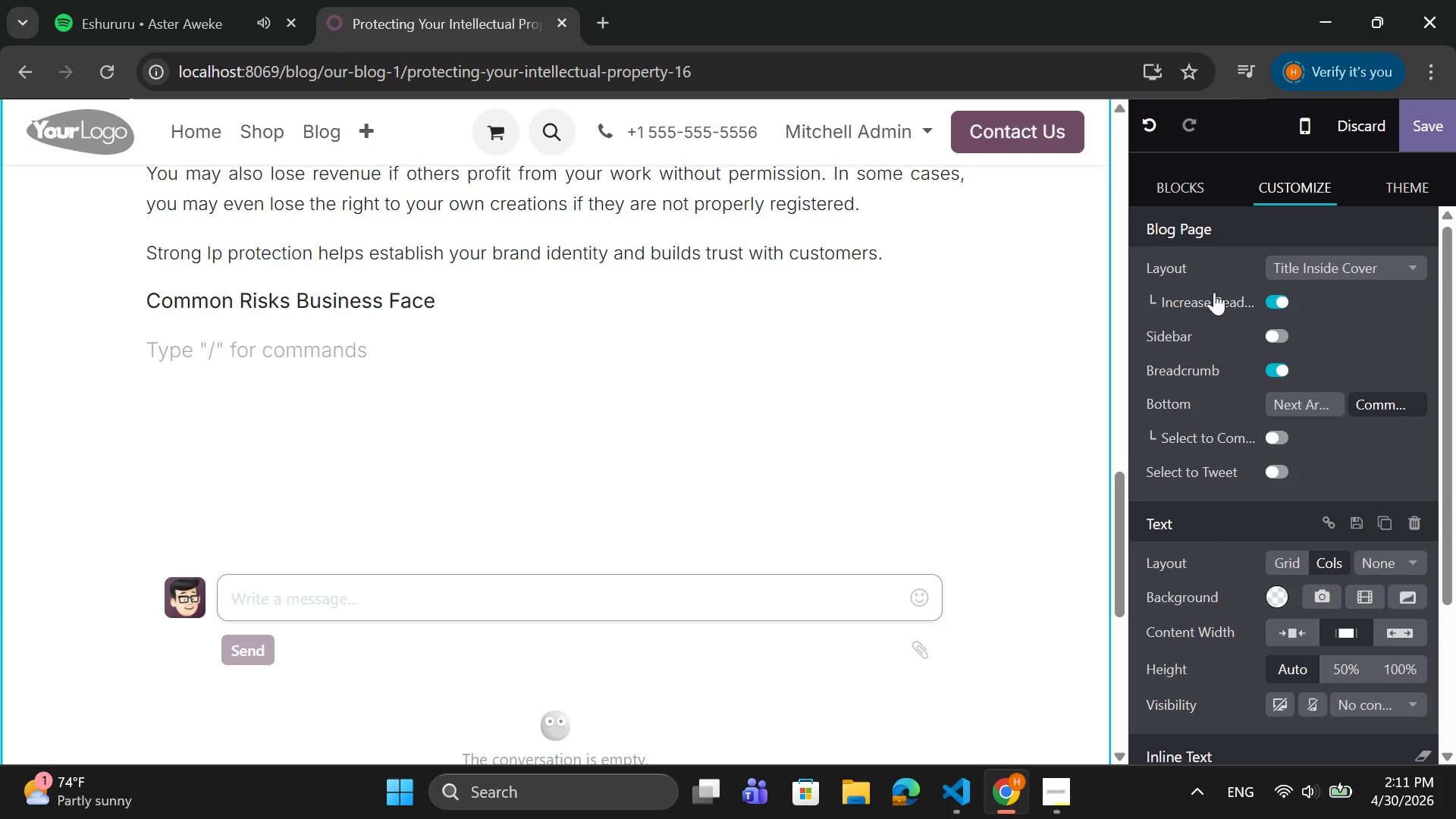 
left_click([1187, 175])
 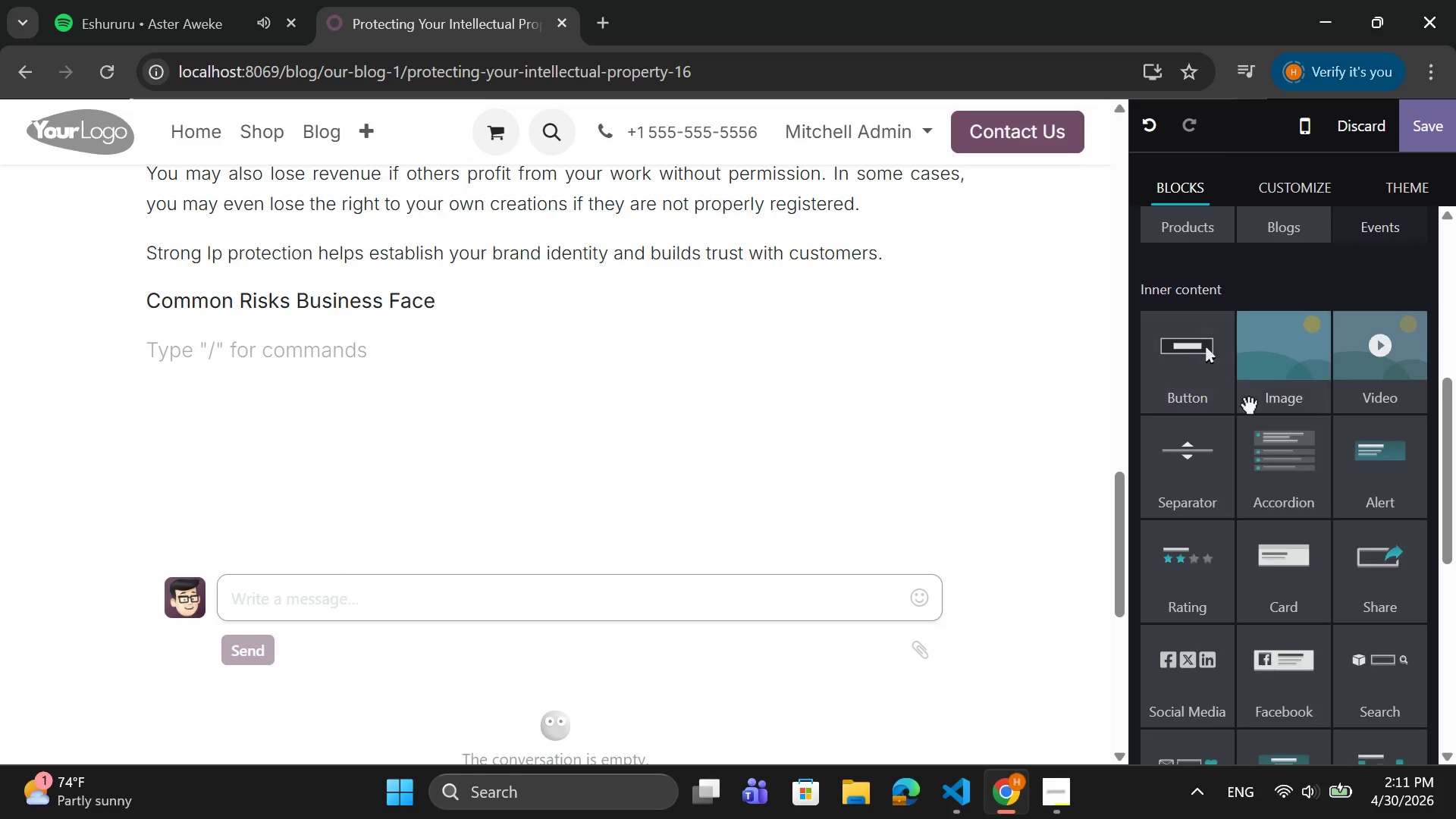 
scroll: coordinate [1288, 400], scroll_direction: up, amount: 7.0
 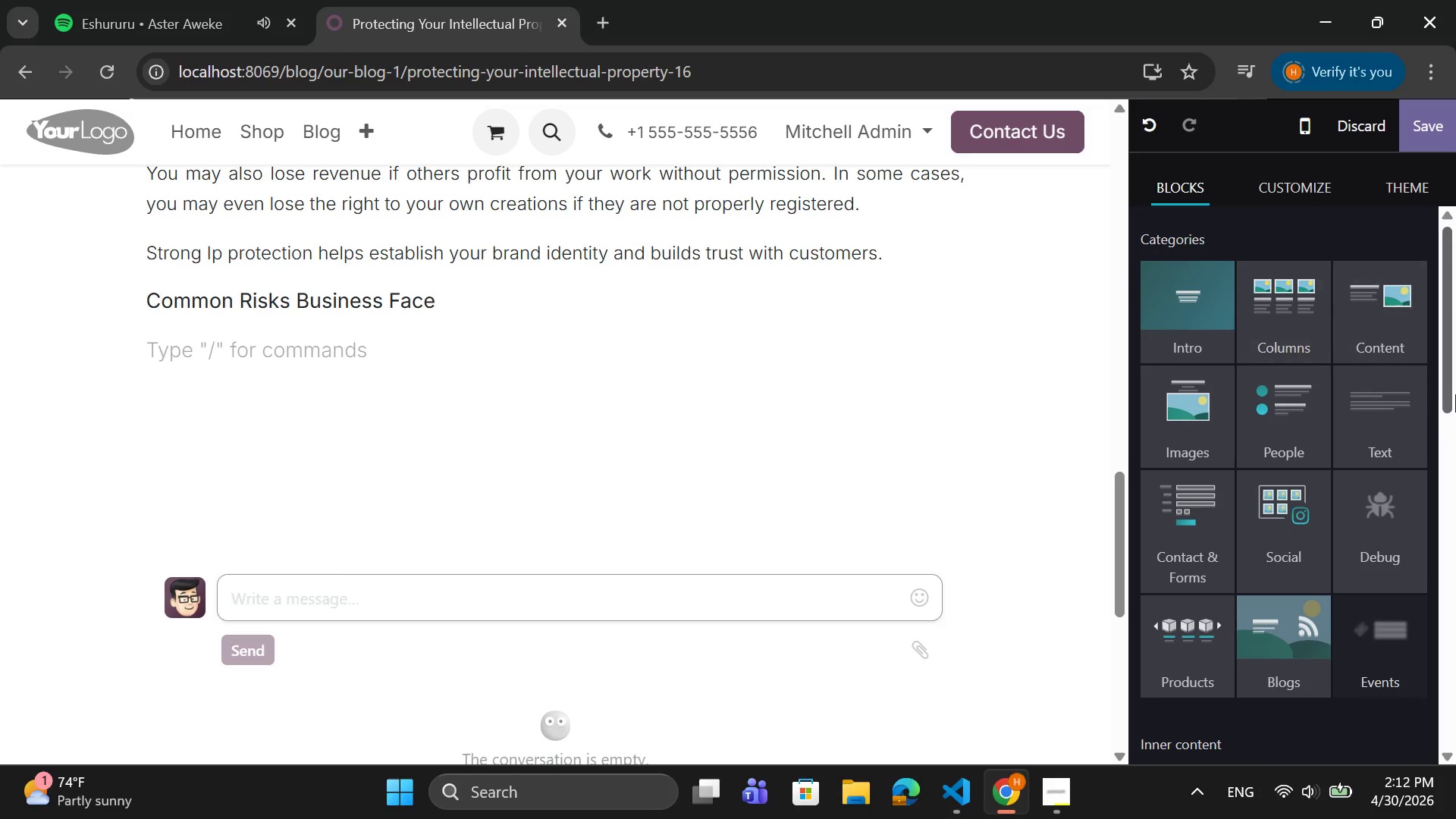 
wait(29.18)
 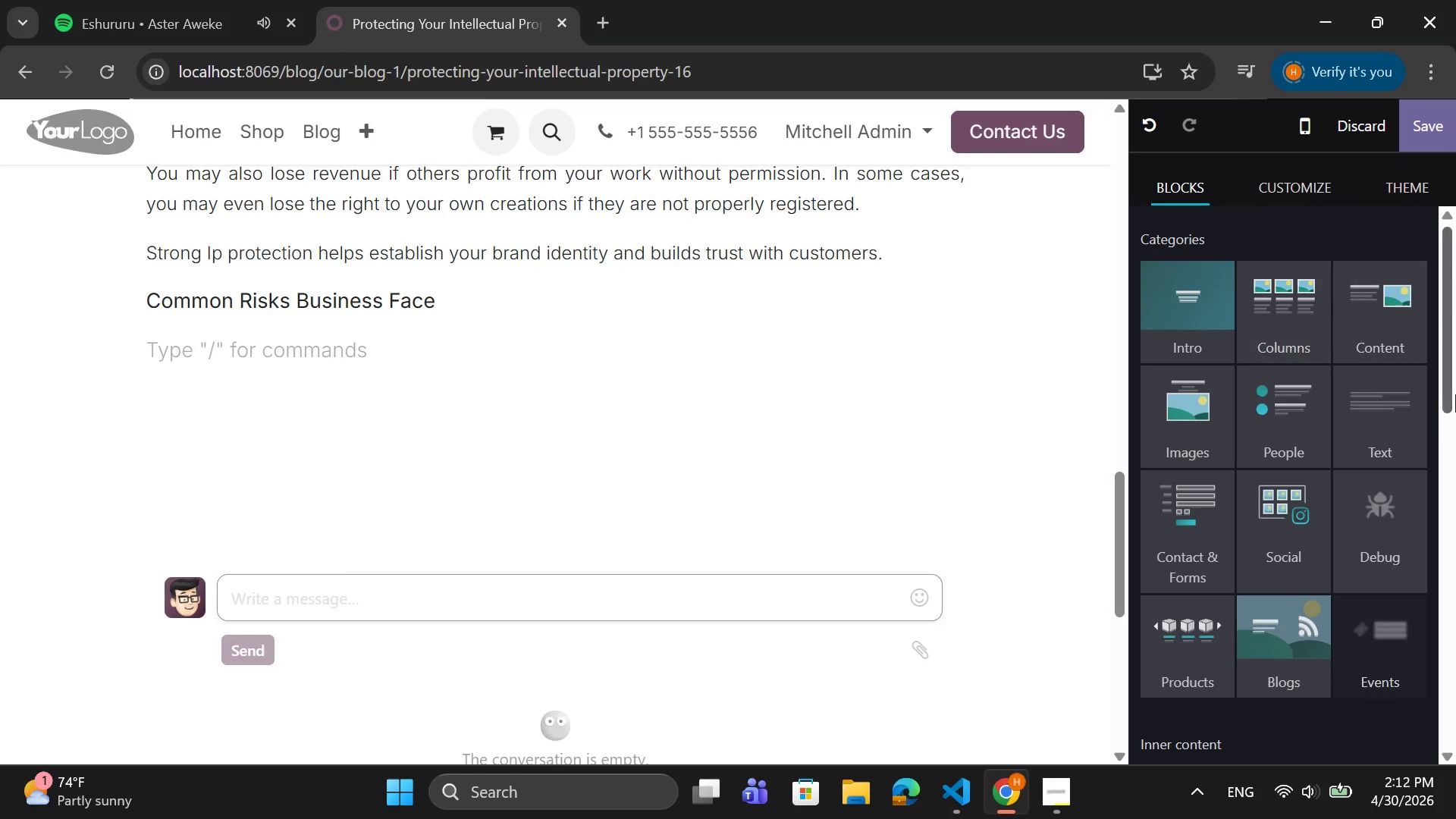 
scroll: coordinate [1268, 237], scroll_direction: up, amount: 1.0
 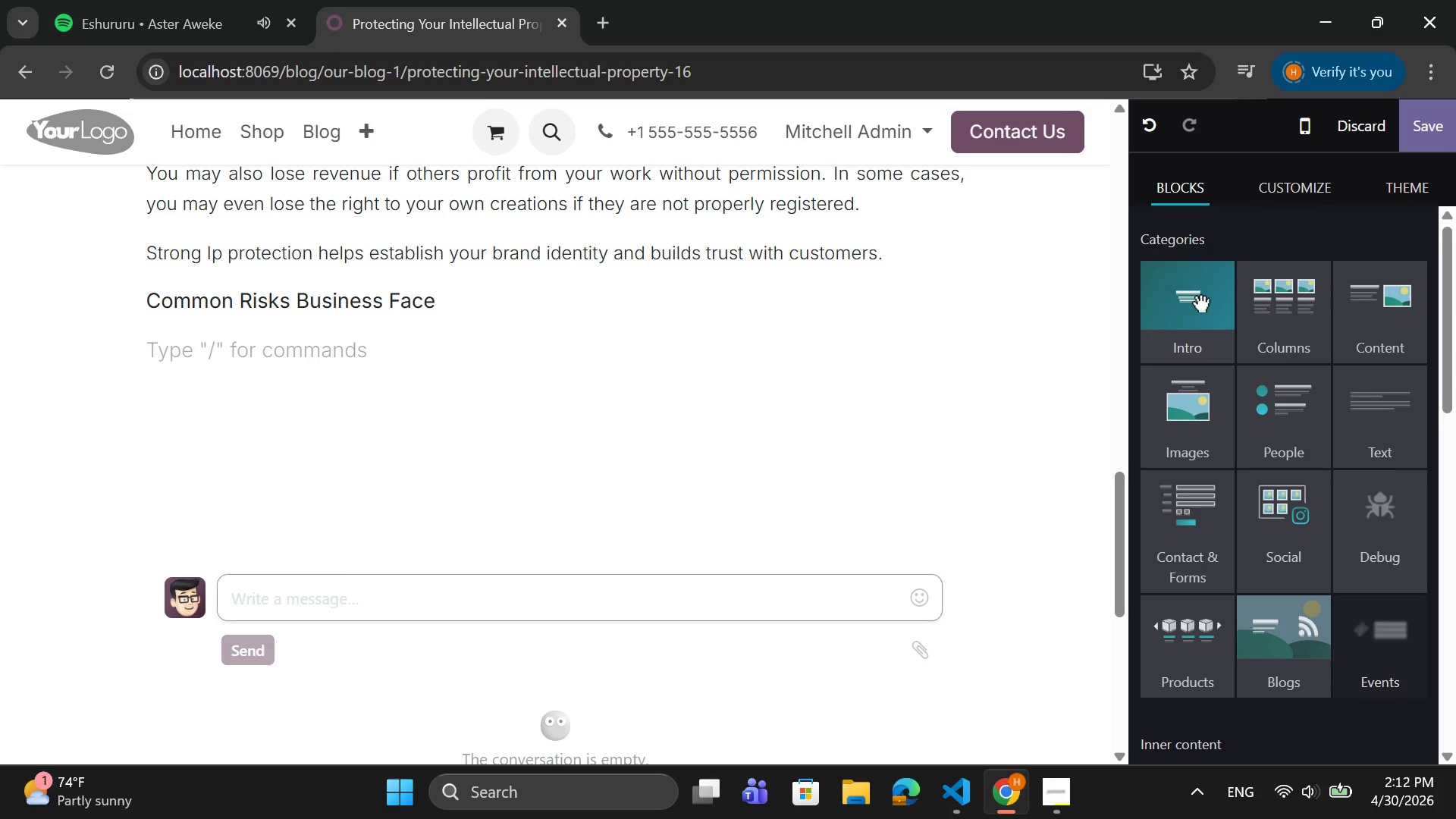 
left_click([1403, 325])
 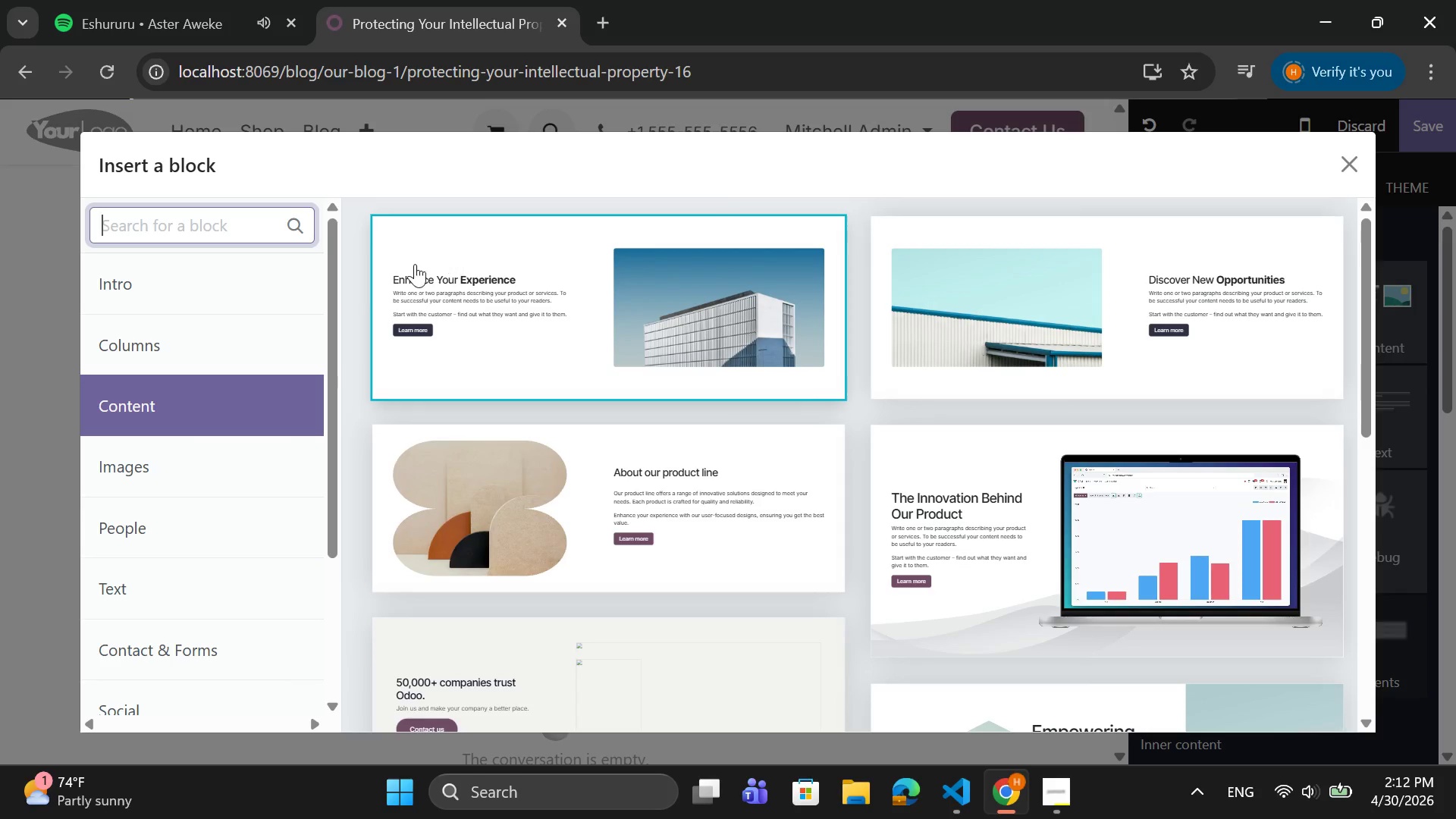 
scroll: coordinate [548, 331], scroll_direction: down, amount: 11.0
 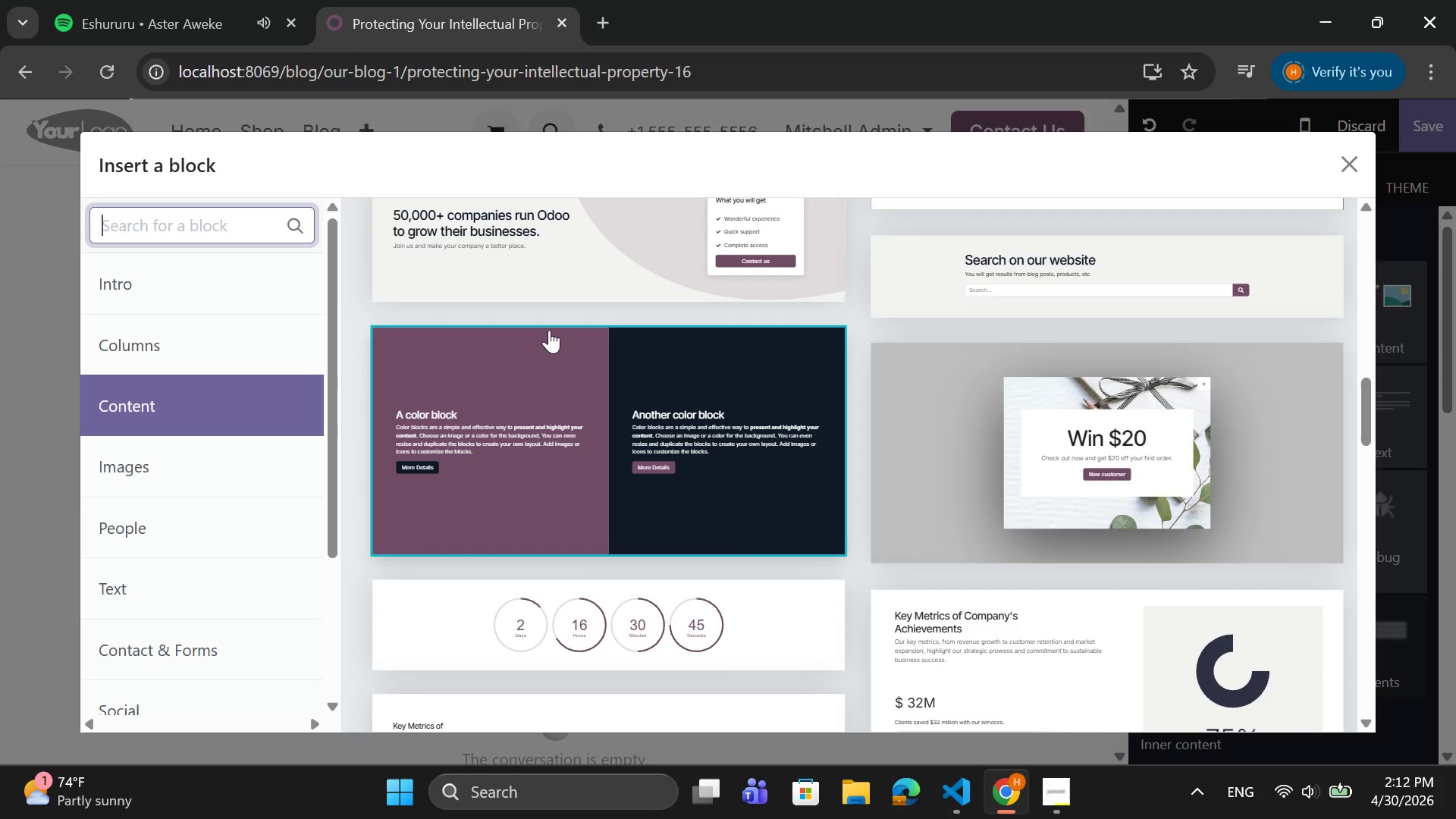 
scroll: coordinate [560, 326], scroll_direction: up, amount: 10.0
 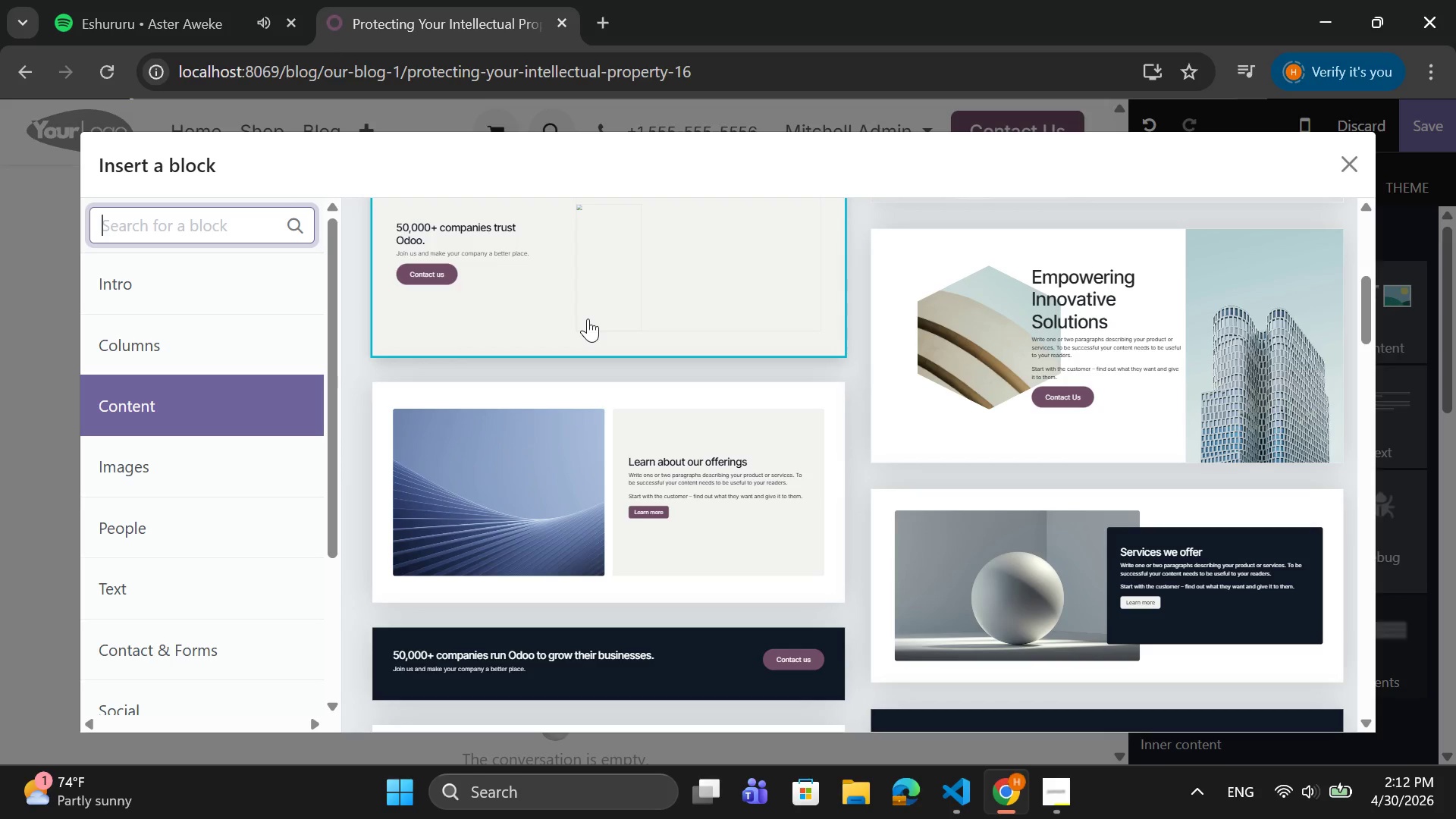 
wait(13.5)
 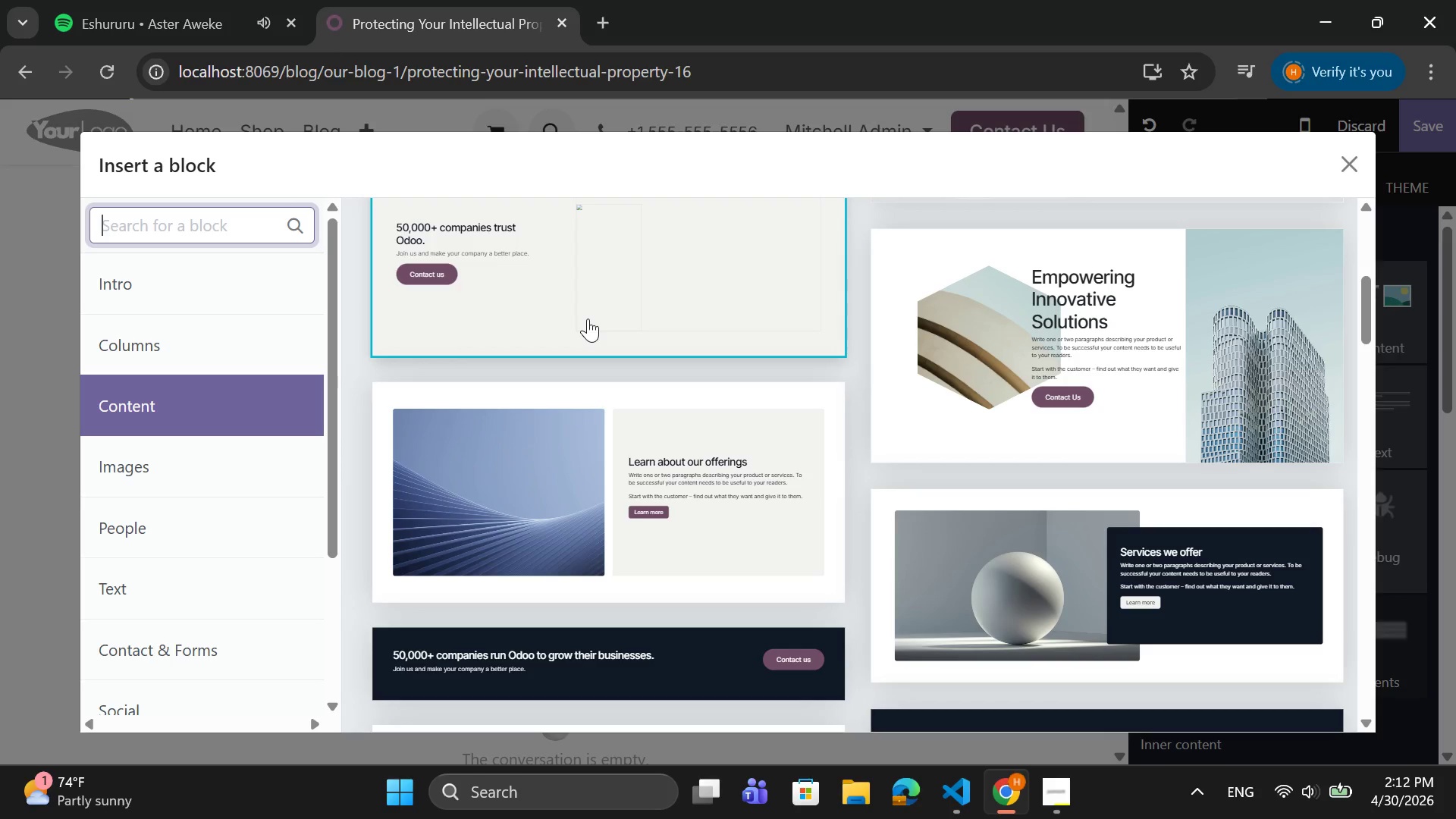 
scroll: coordinate [1095, 554], scroll_direction: down, amount: 3.0
 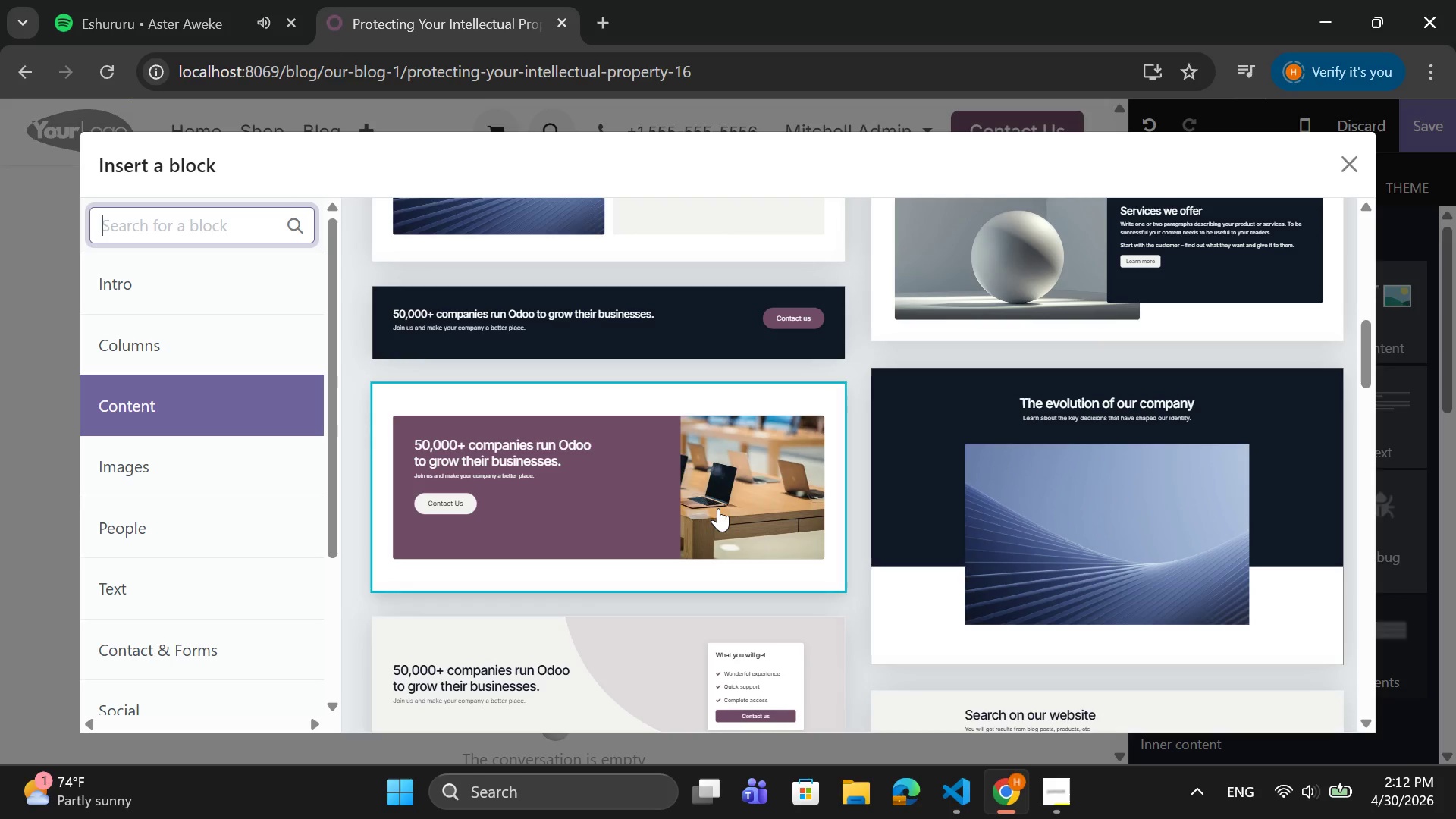 
wait(7.0)
 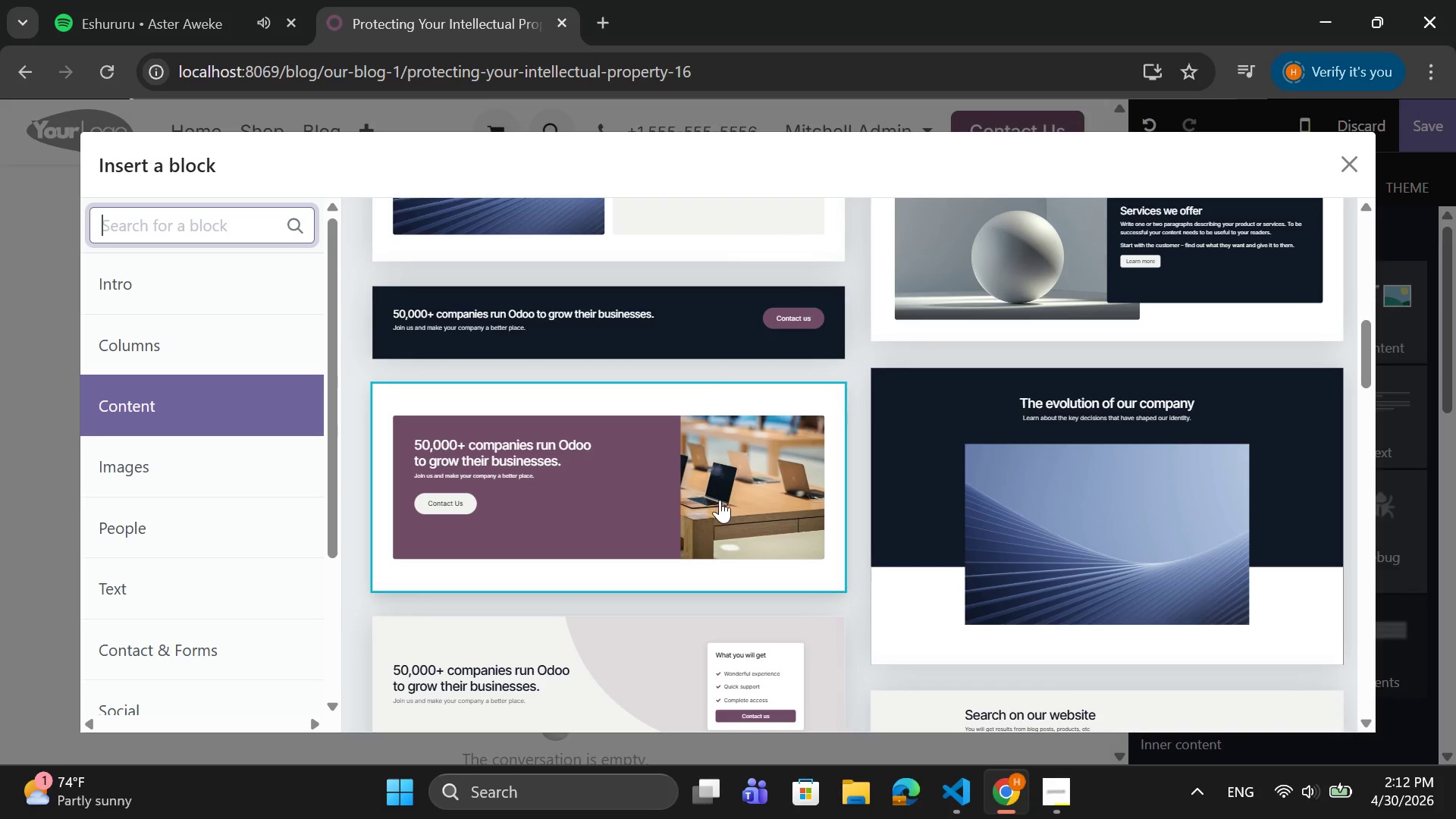 
scroll: coordinate [733, 579], scroll_direction: down, amount: 8.0
 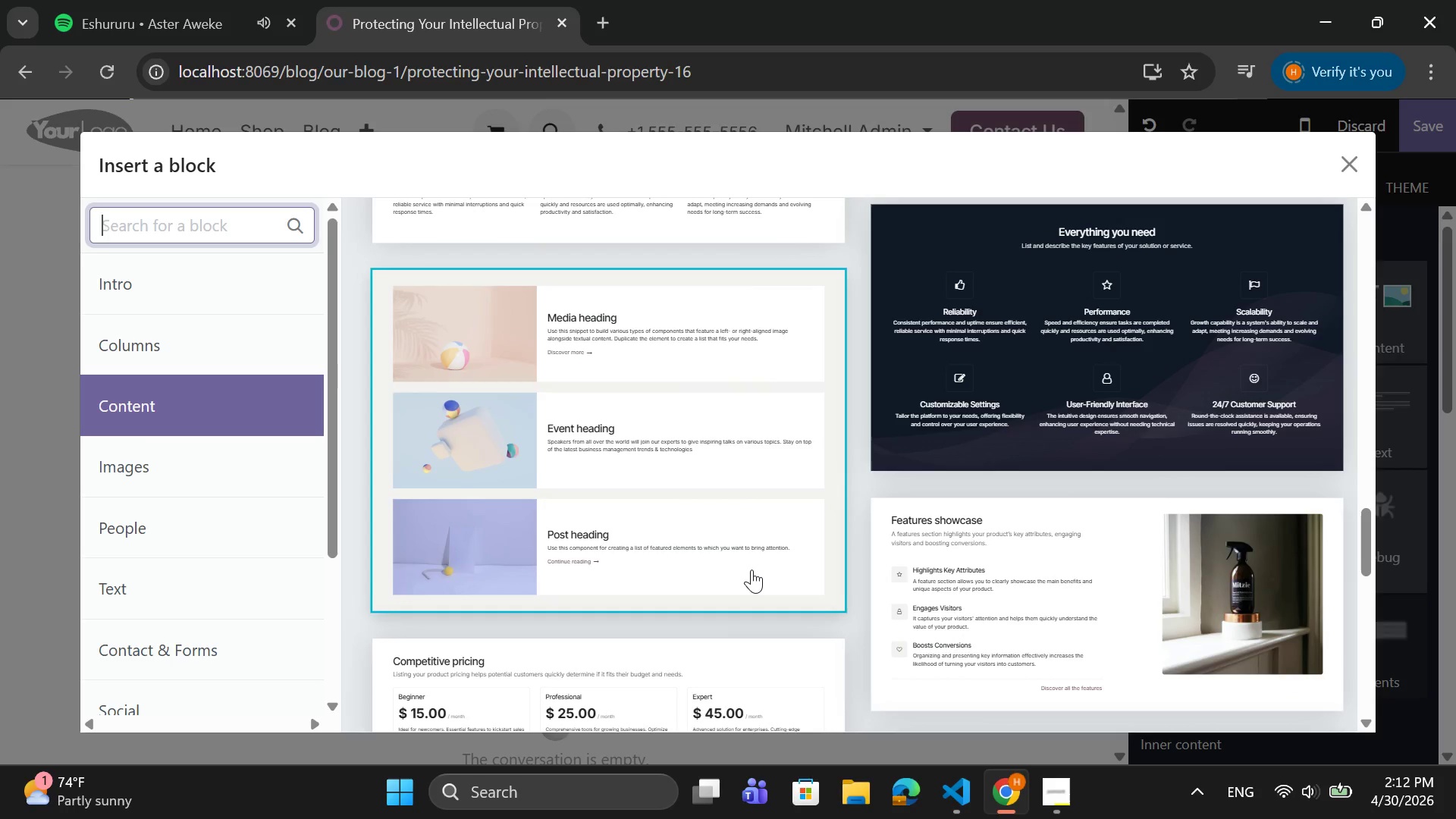 
scroll: coordinate [1006, 632], scroll_direction: down, amount: 3.0
 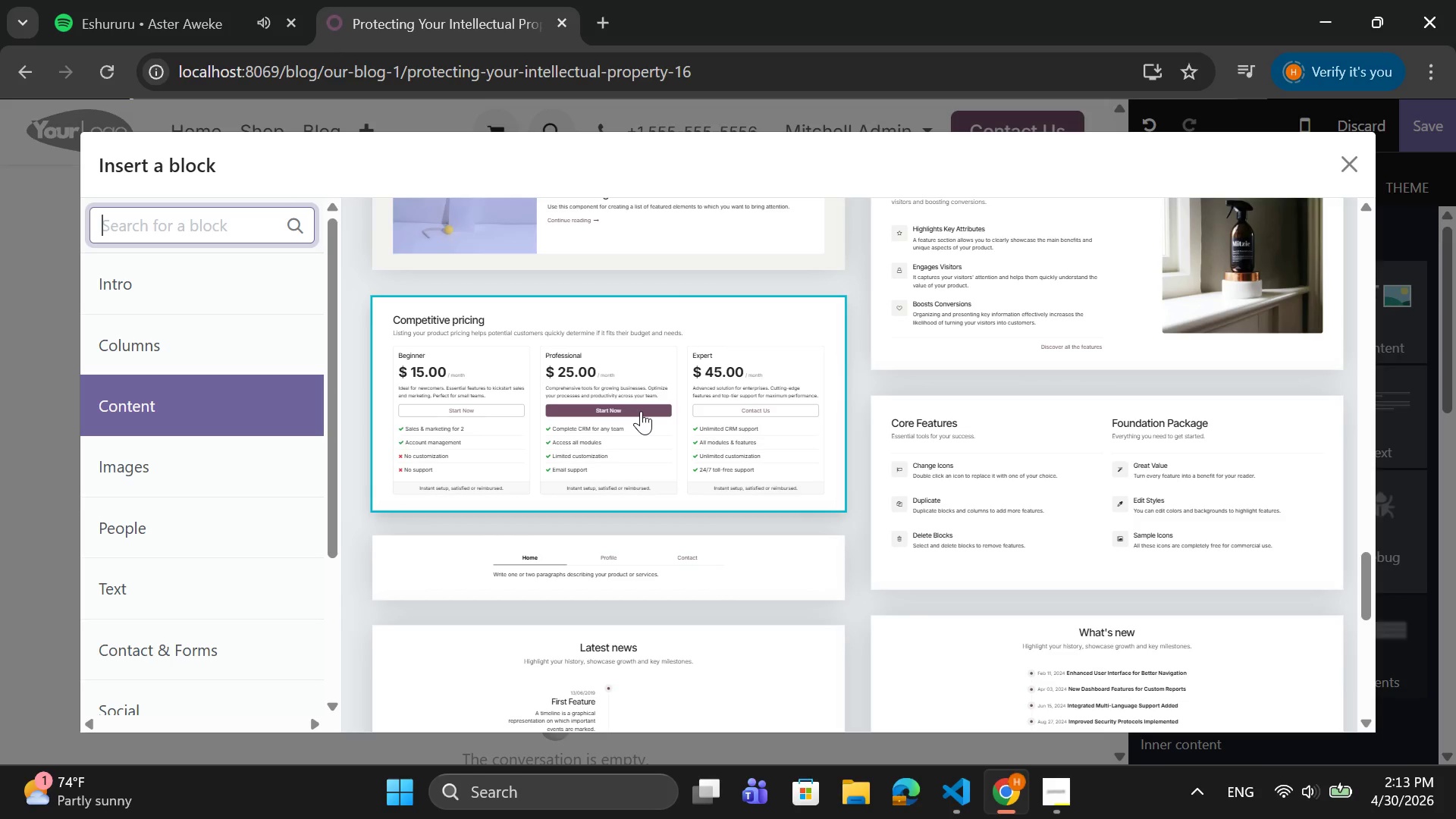 
wait(19.8)
 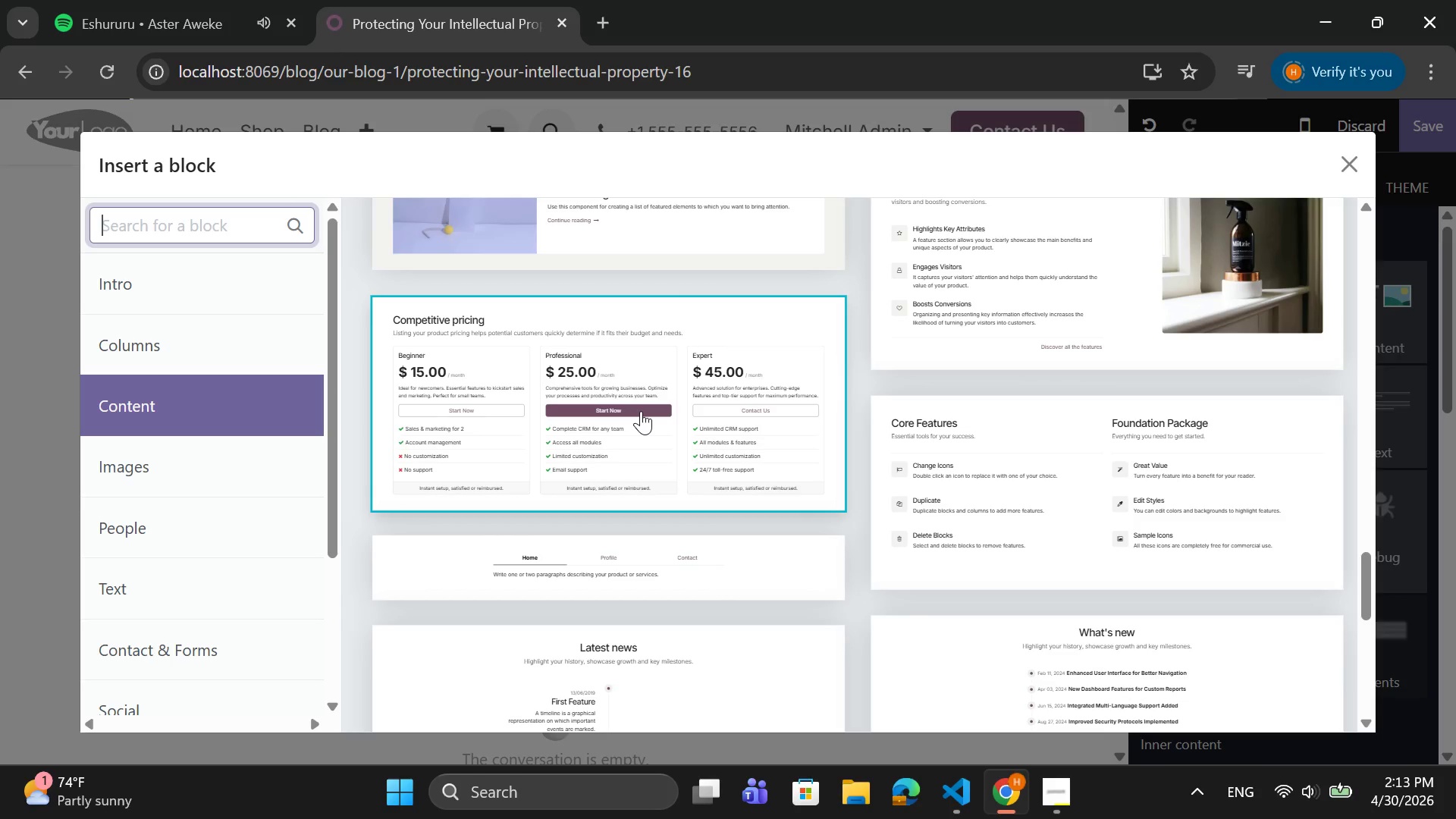 
left_click([1340, 161])
 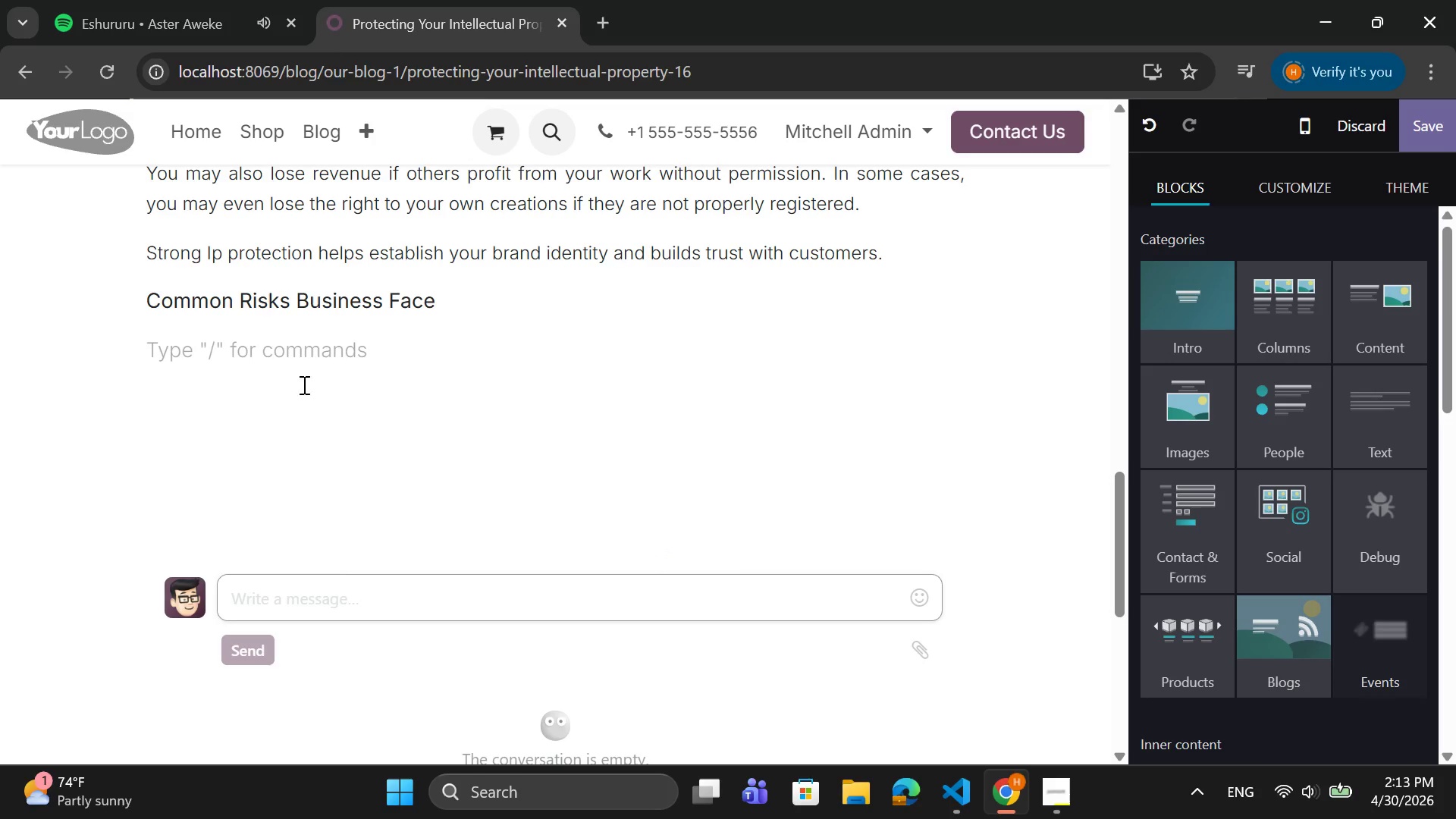 
left_click([196, 358])
 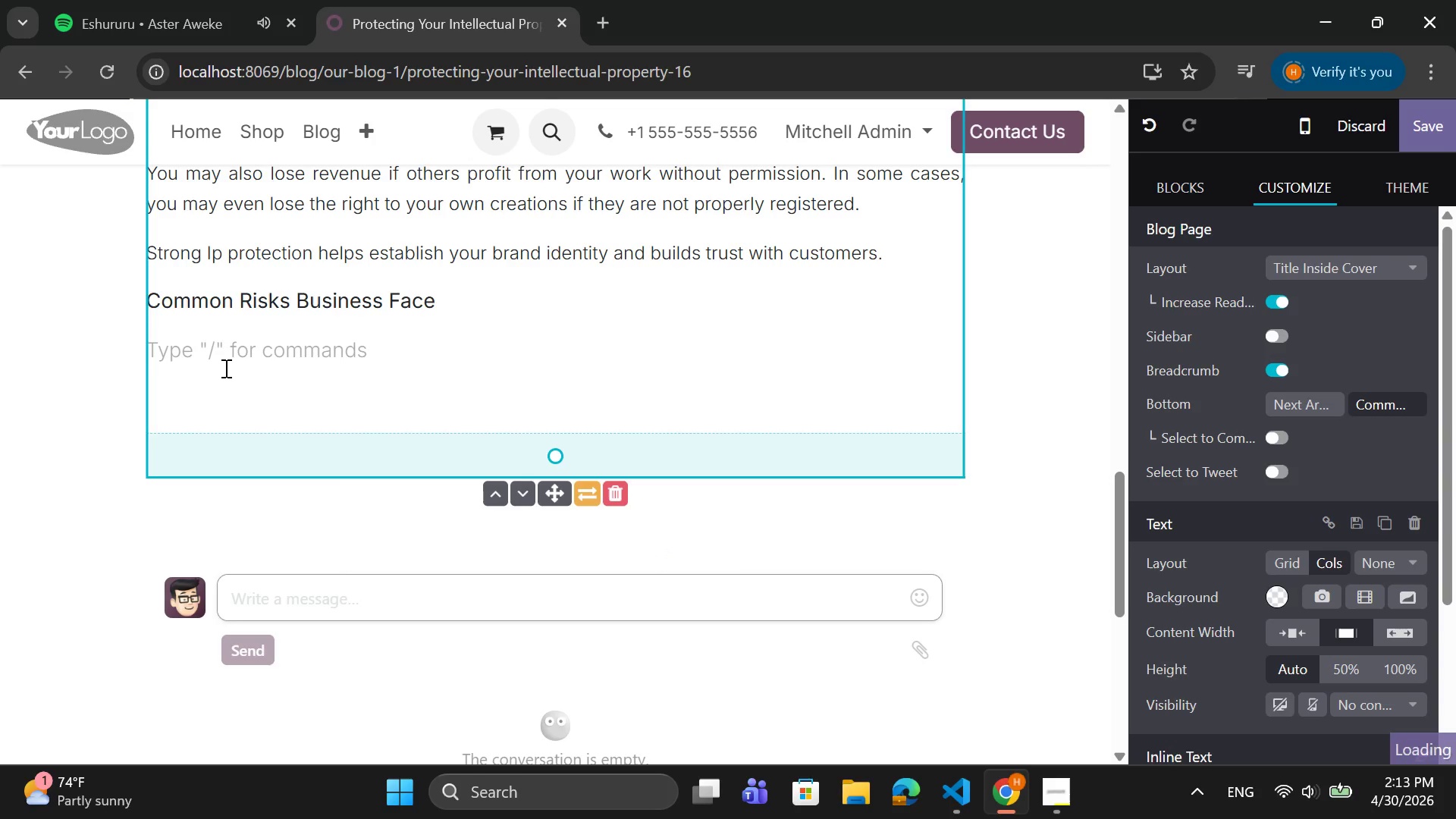 
type(Many s)
 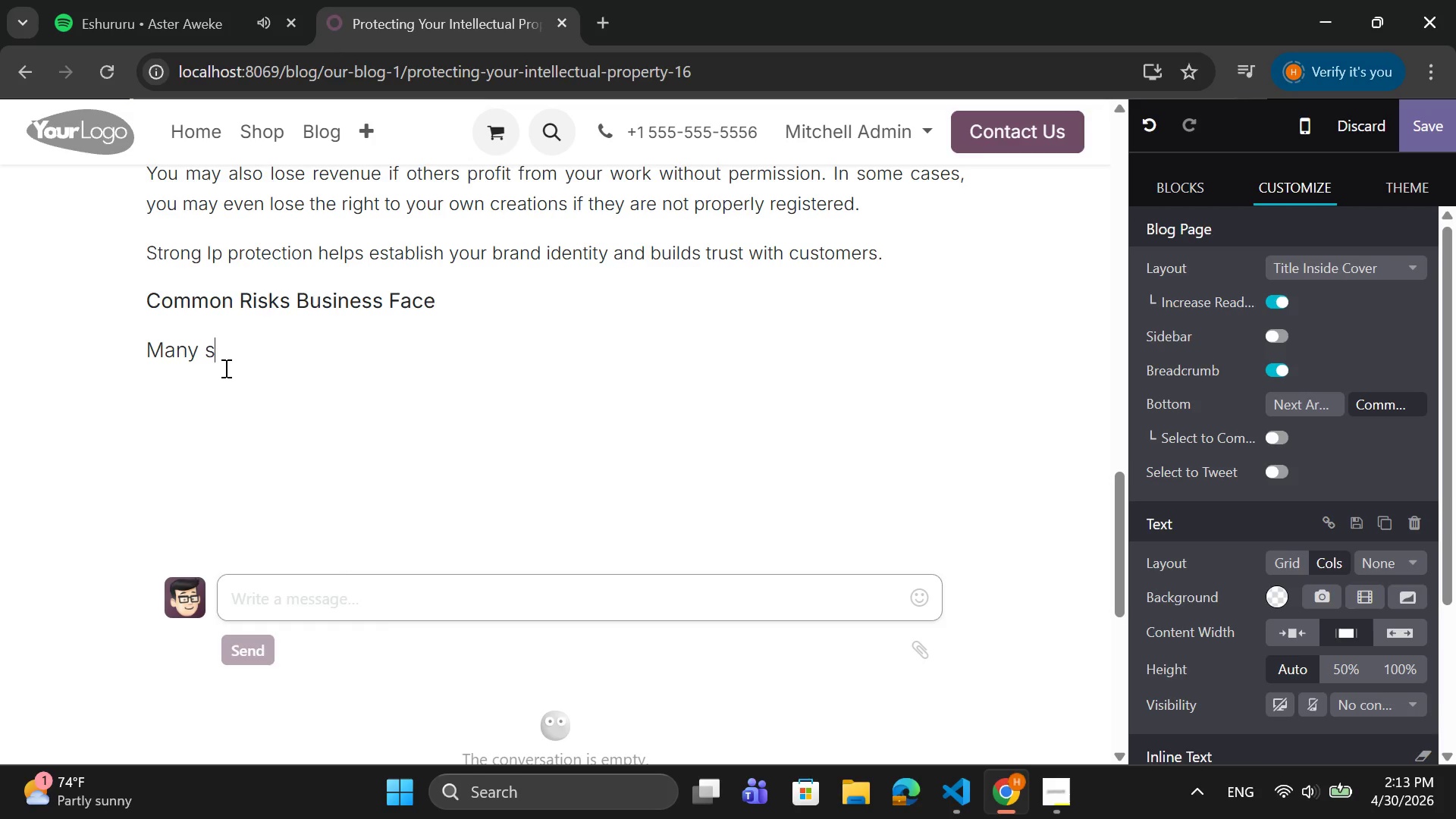 
wait(35.05)
 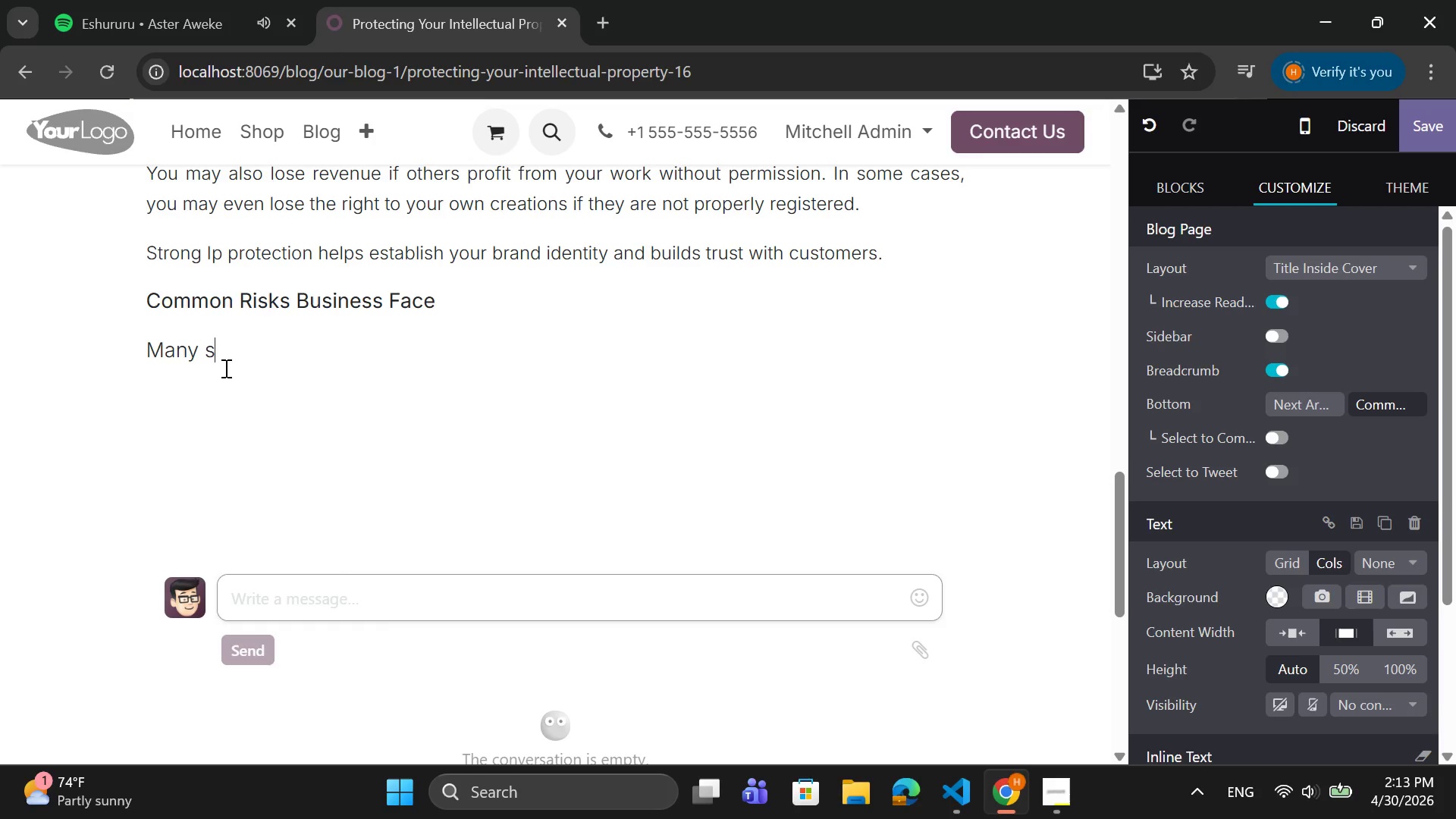 
type( )
key(Backspace)
type(tartups)
 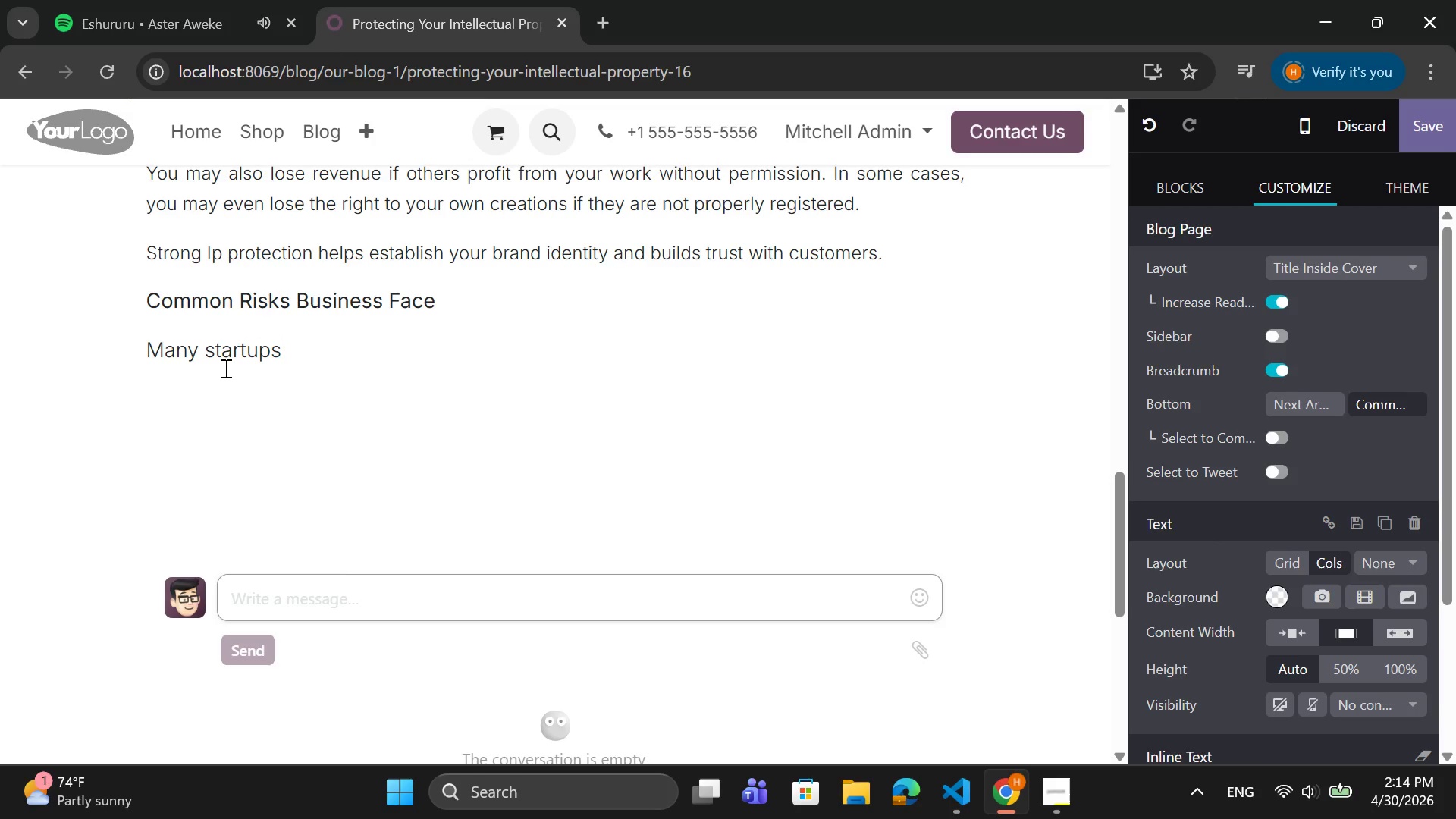 
wait(13.11)
 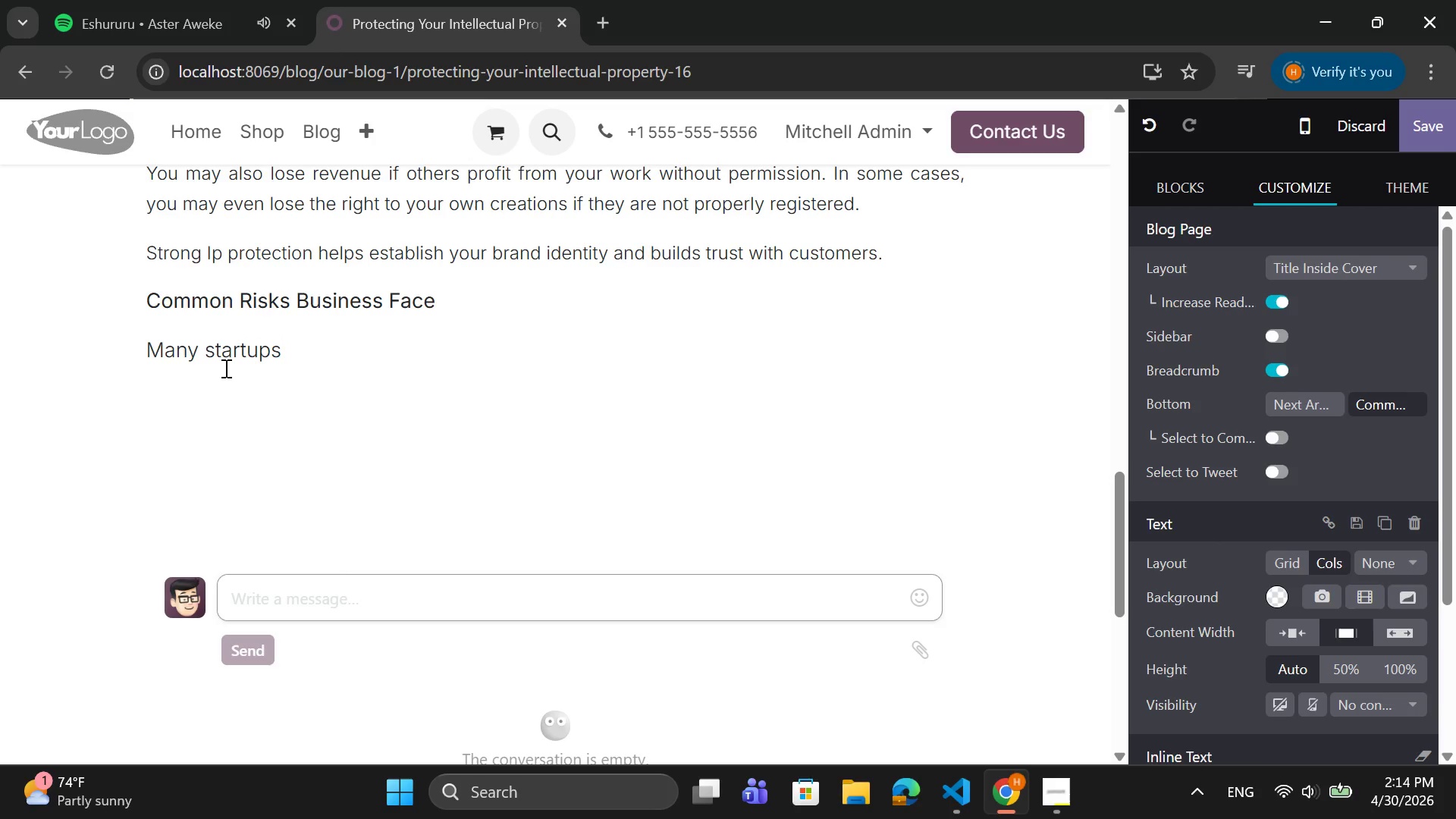 
type(d)
key(Backspace)
type( delay Ip)
key(Backspace)
type(P )
 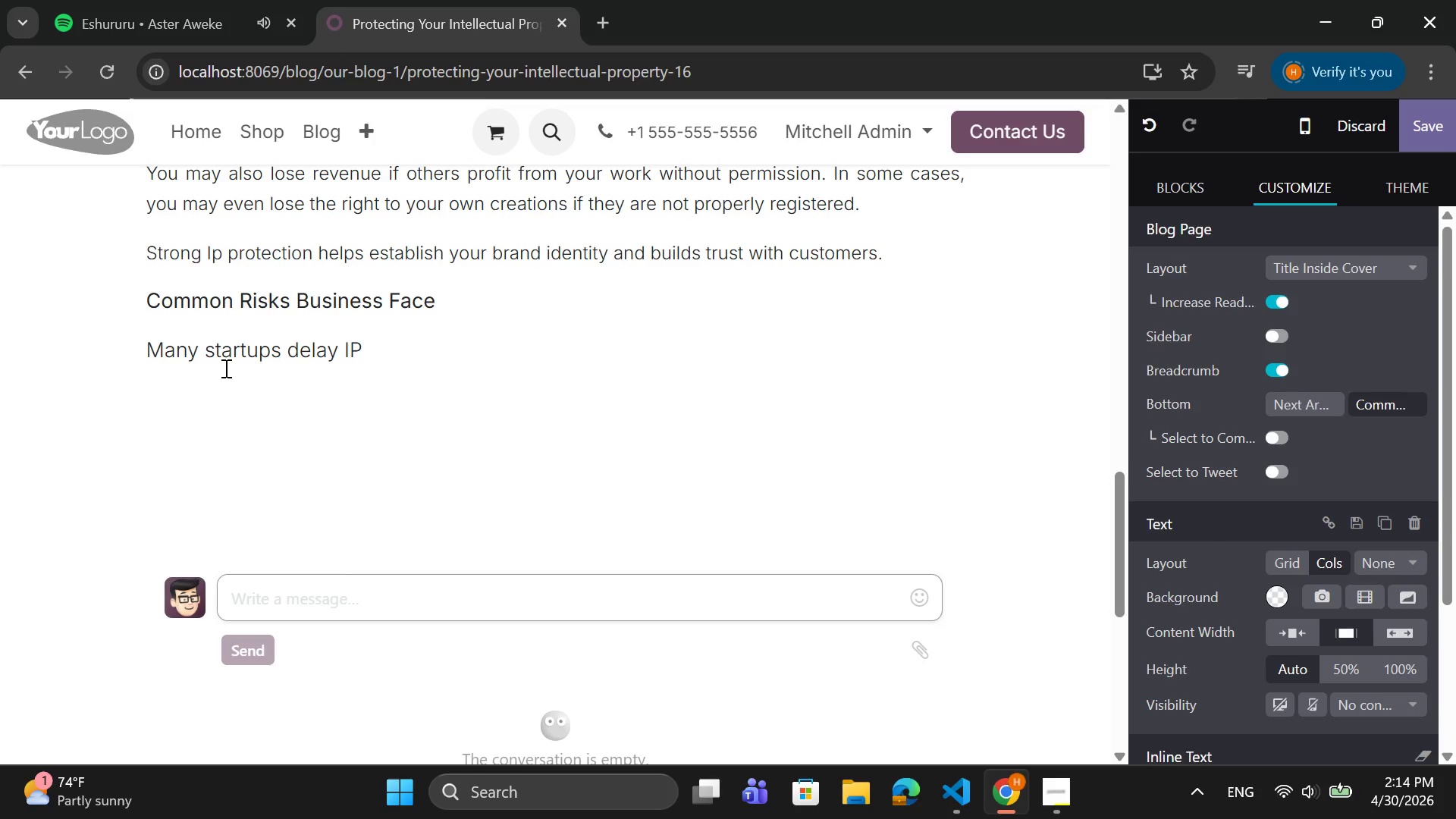 
wait(17.55)
 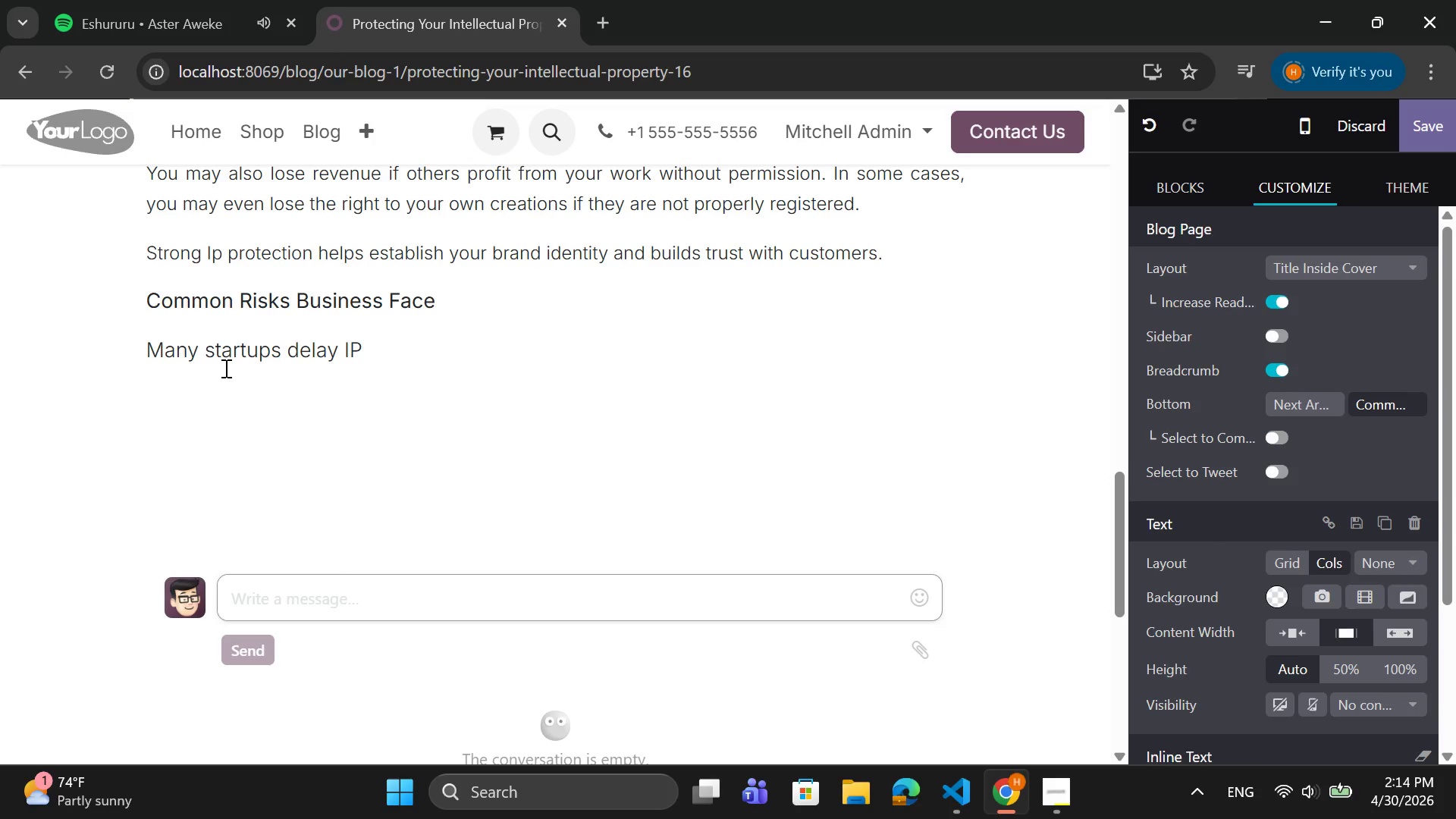 
type(protection dues)
key(Backspace)
type( to cost or lack of awareness. This can leave them b)
key(Backspace)
type(vulnerable to infringmetn)
key(Backspace)
key(Backspace)
type(nt.)
 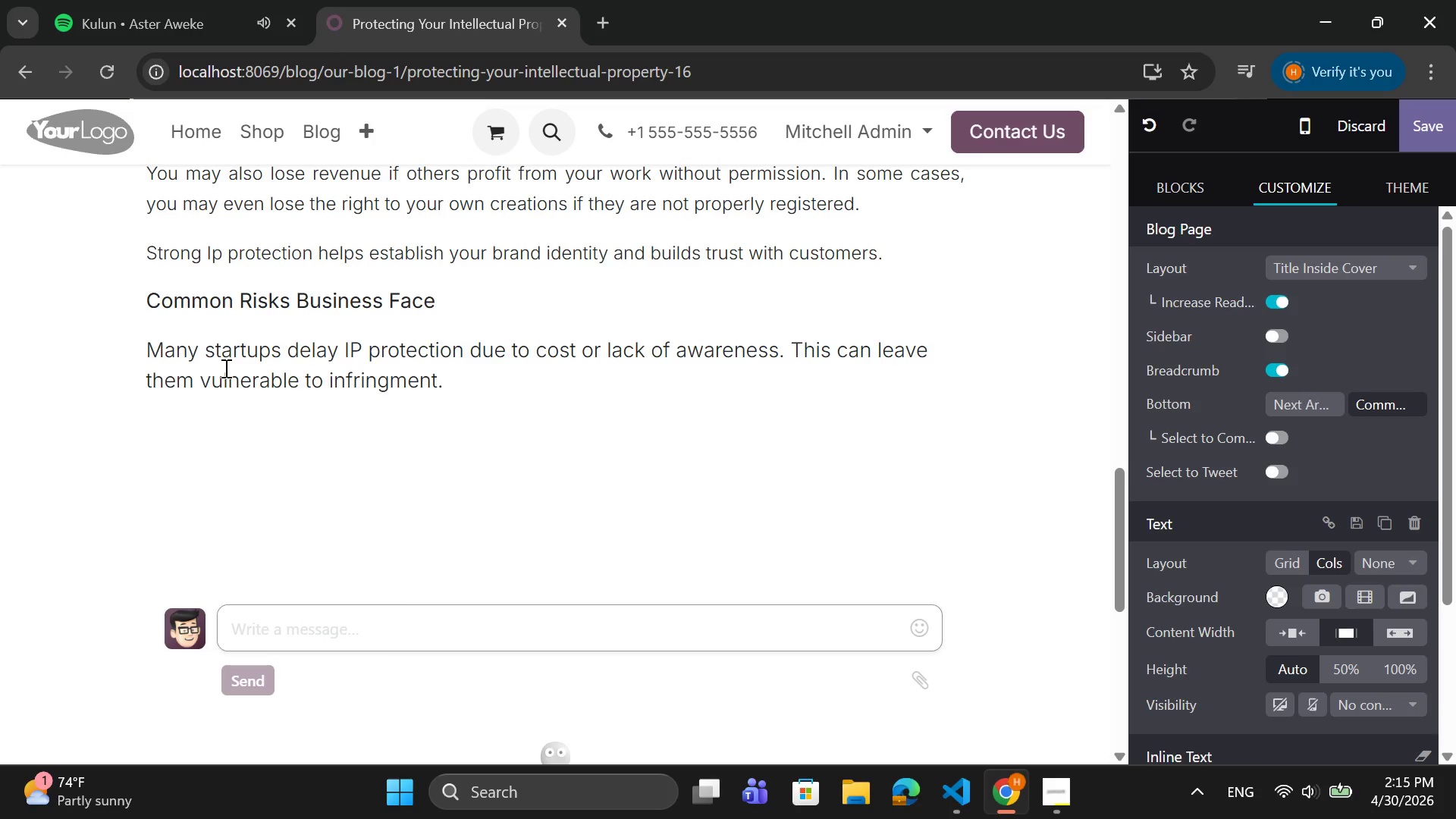 
key(Enter)
 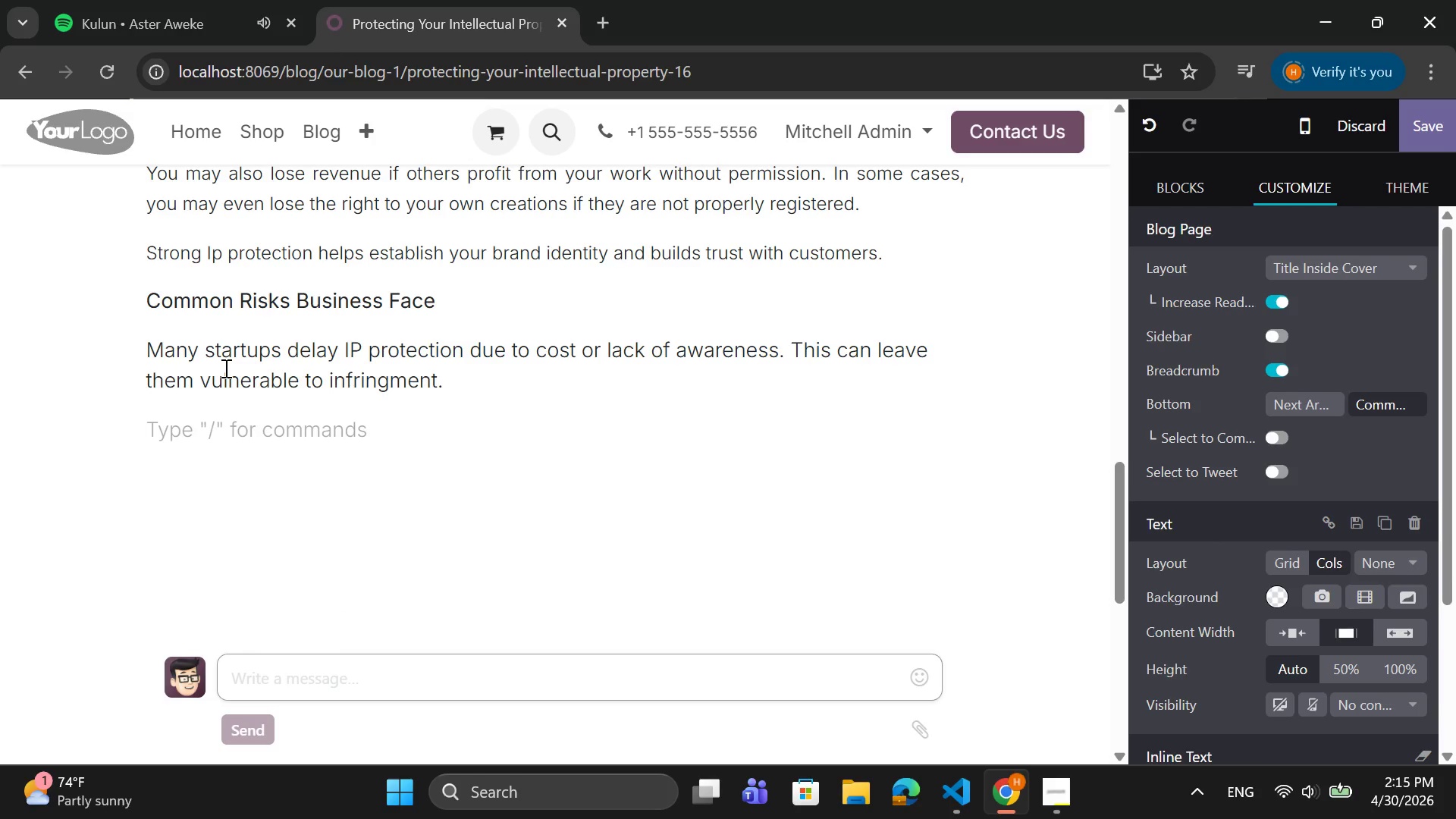 
type(Another common issue is failing to conduct propr research before registering trademarks or patents. This can lead to conflicts with existing rights.)
 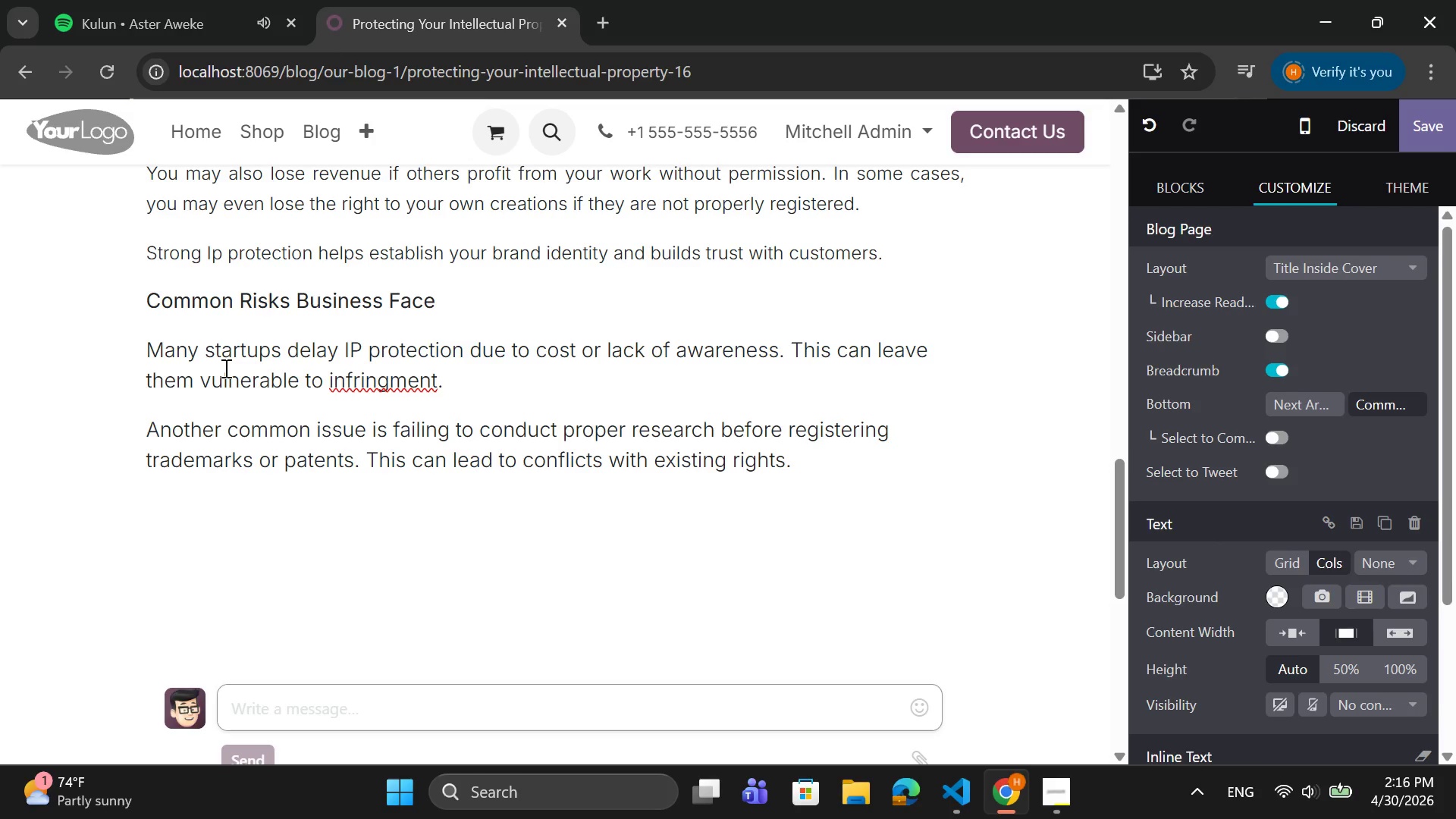 
key(Enter)
 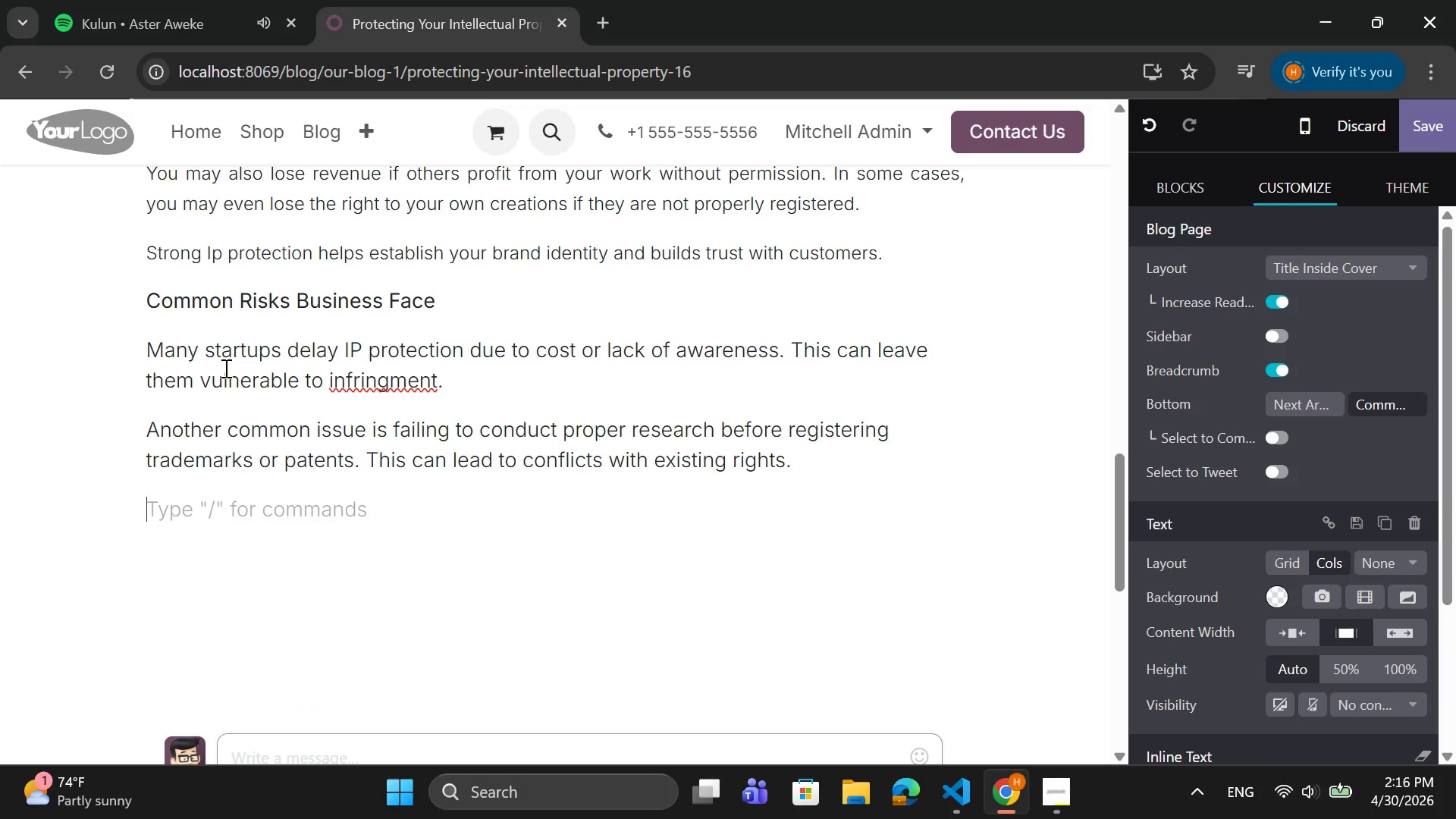 
type(Business also risks)
key(Backspace)
type( exposo)
key(Backspace)
type(ing their ideas without proper legal aggrements )
key(Backspace)
type(, making it easier for others to exploit them.)
 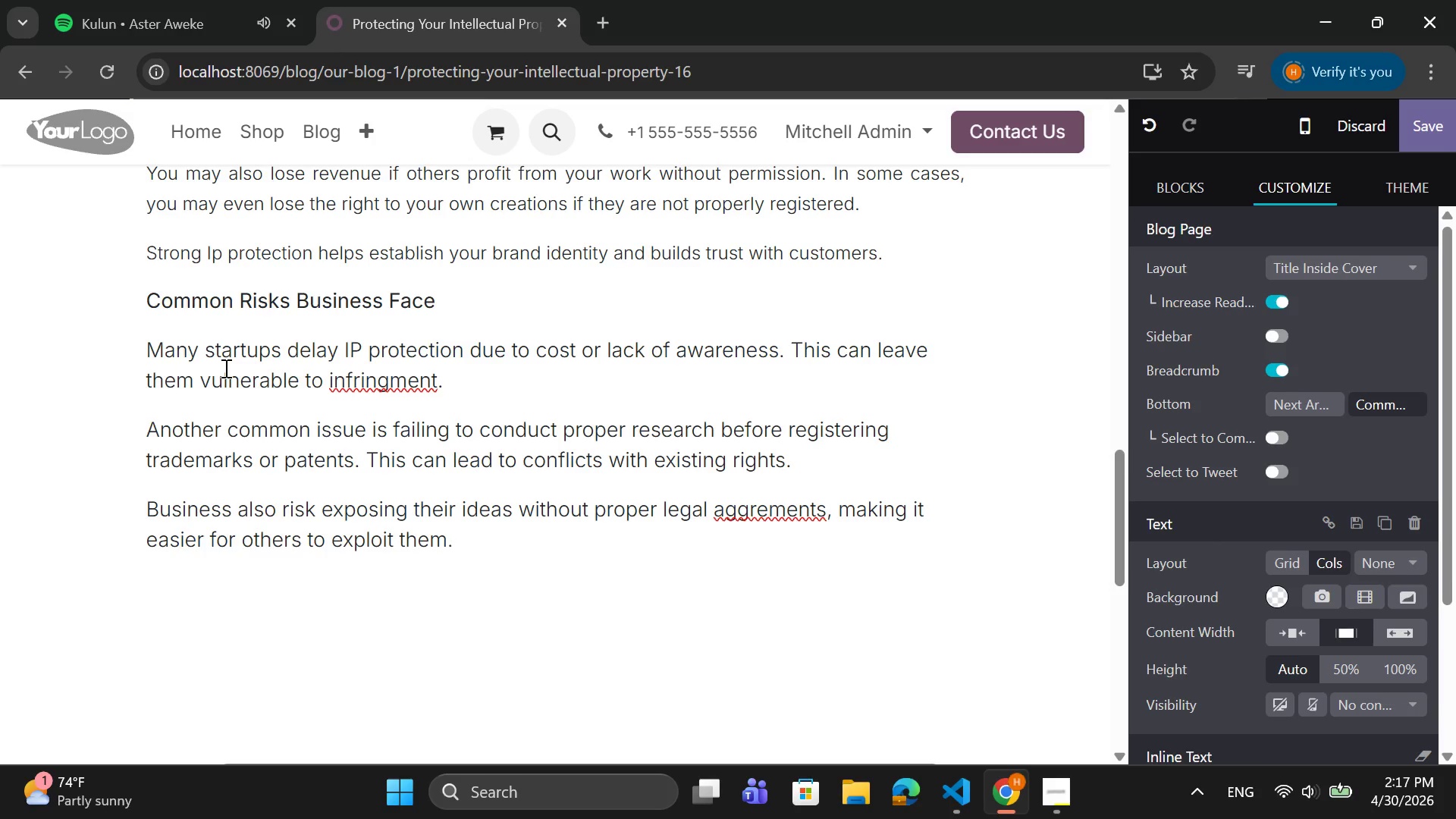 
key(Enter)
 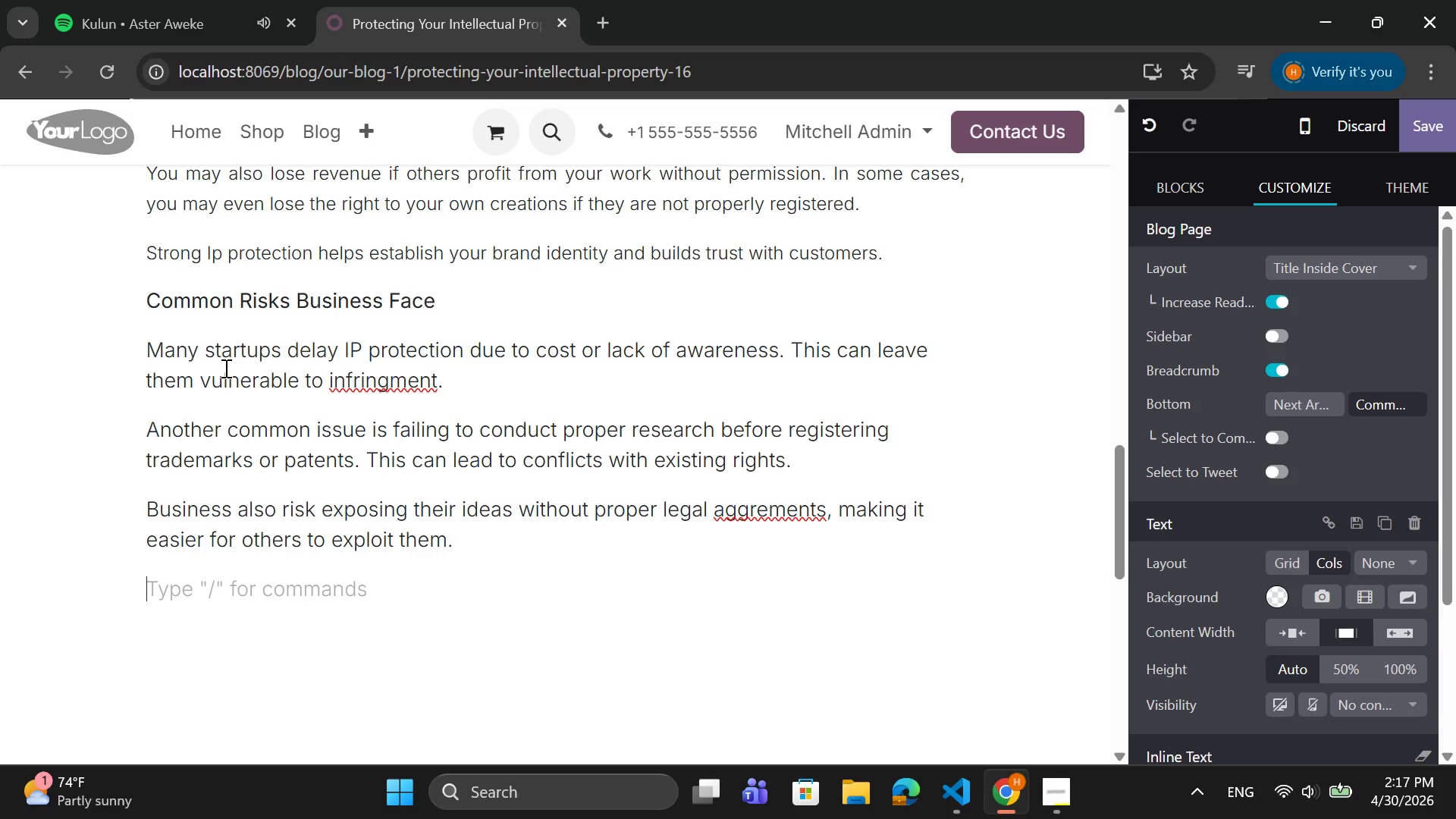 
type(Steps to P)
key(Backspace)
type(Protect Your IP)
 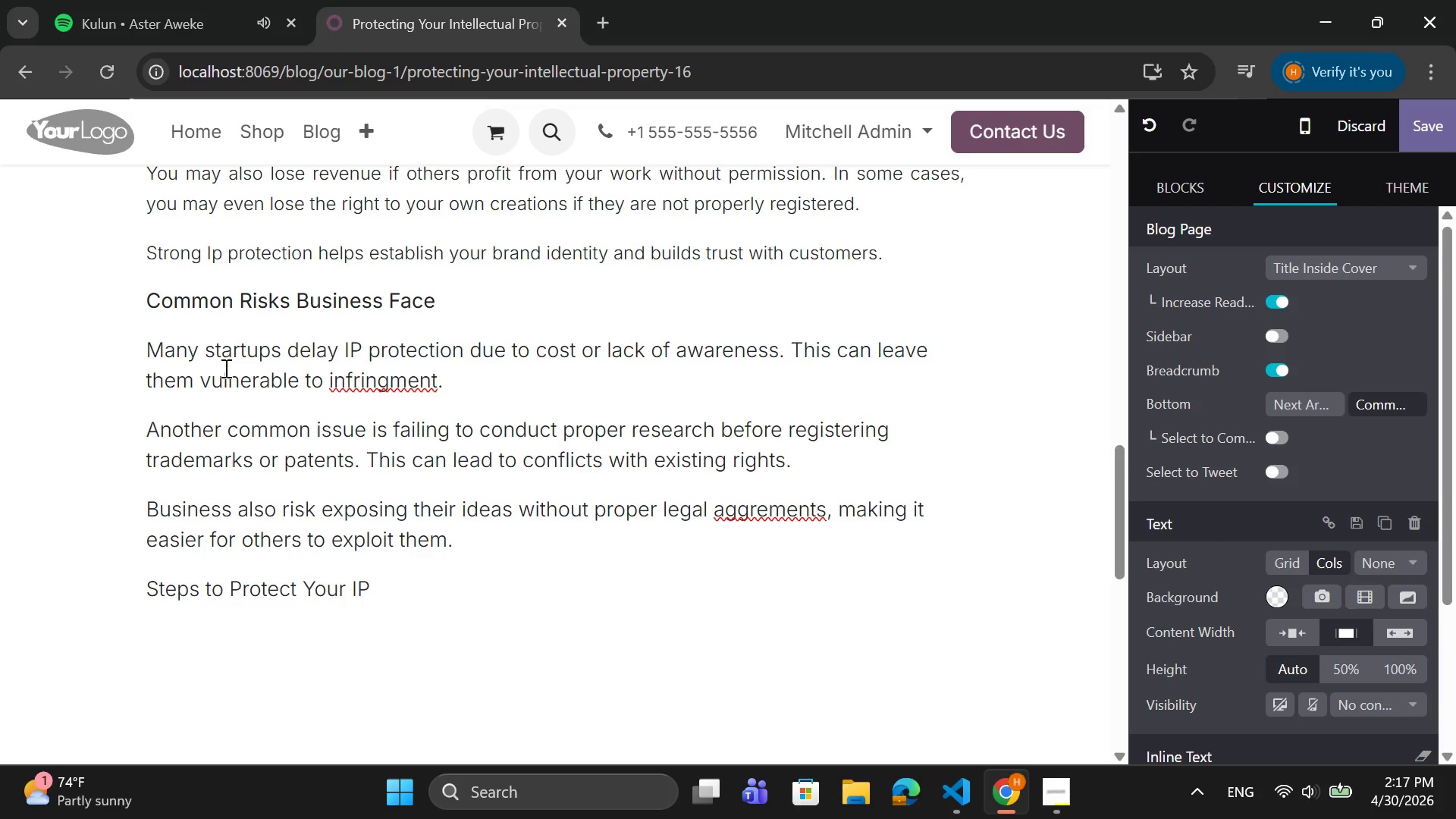 
key(Enter)
 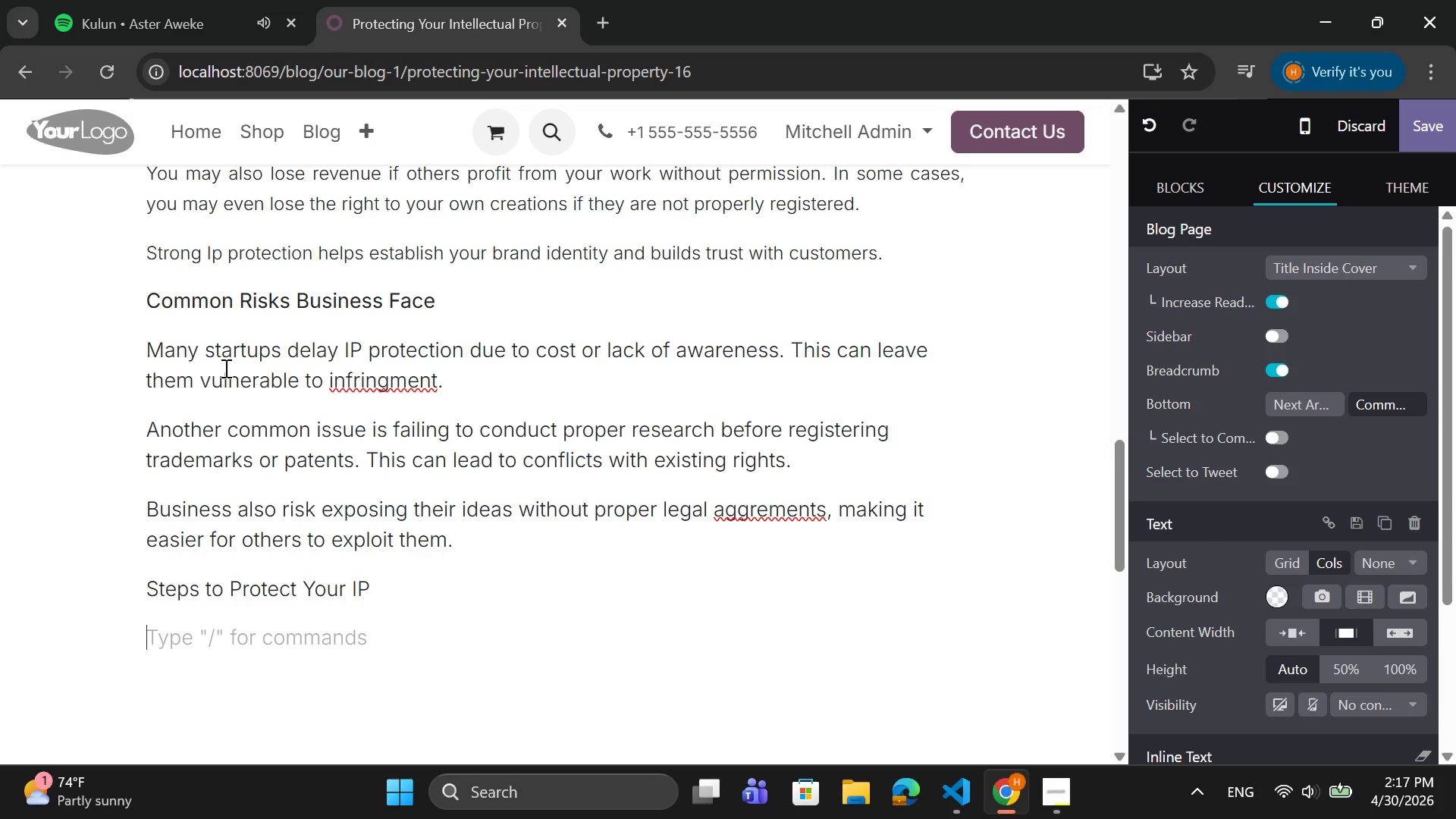 
type(The first step is to identify what needs protection. This inclus)
key(Backspace)
type(des ypur )
key(Backspace)
key(Backspace)
key(Backspace)
key(Backspace)
type(our brand name, logo, prof)
key(Backspace)
type(ducts, and content.)
 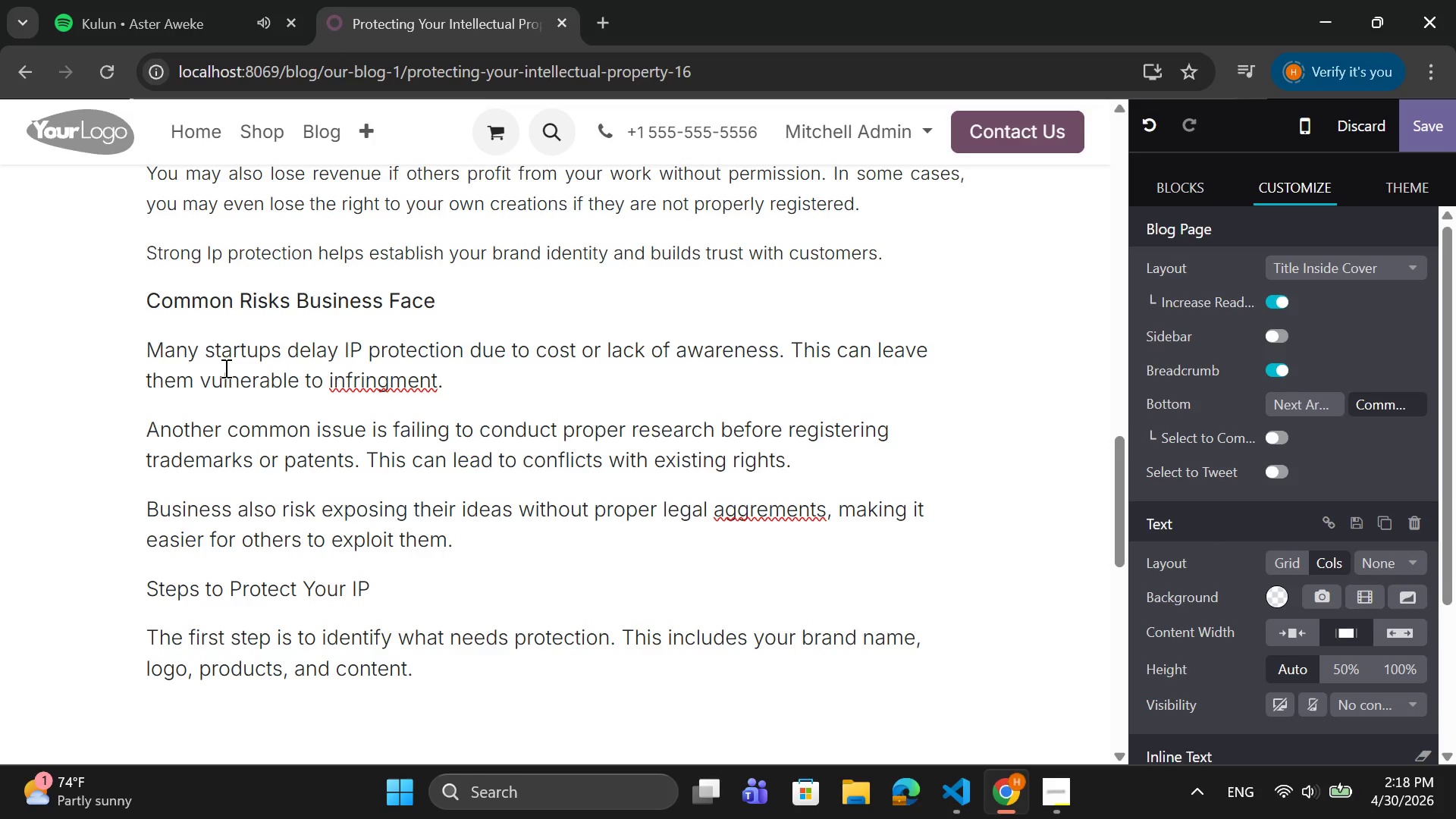 
key(Enter)
 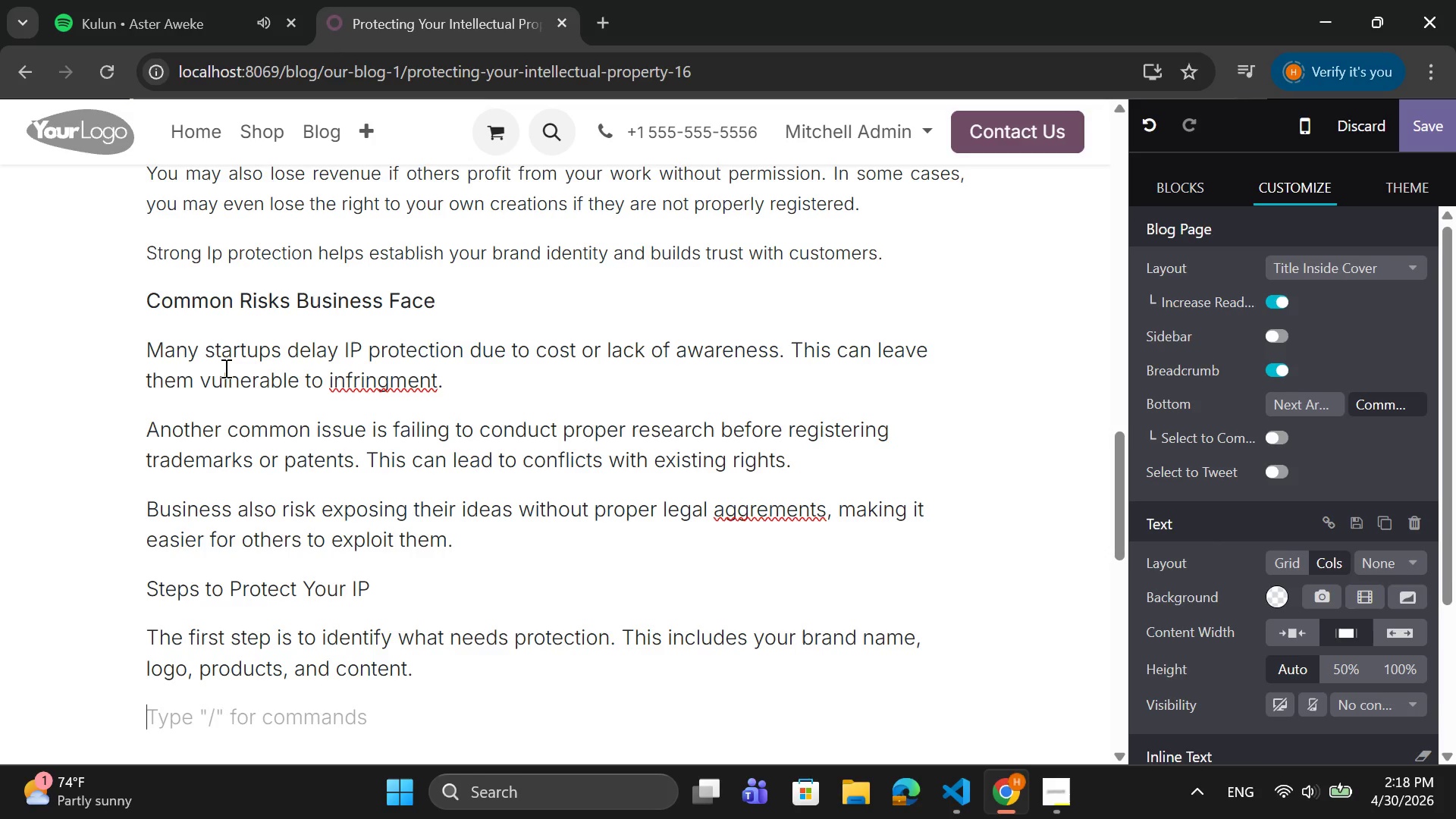 
type(Next )
key(Backspace)
type(, regs)
key(Backspace)
type(ister your intellectual property with the appropraite[Home])
key(Backspace)
 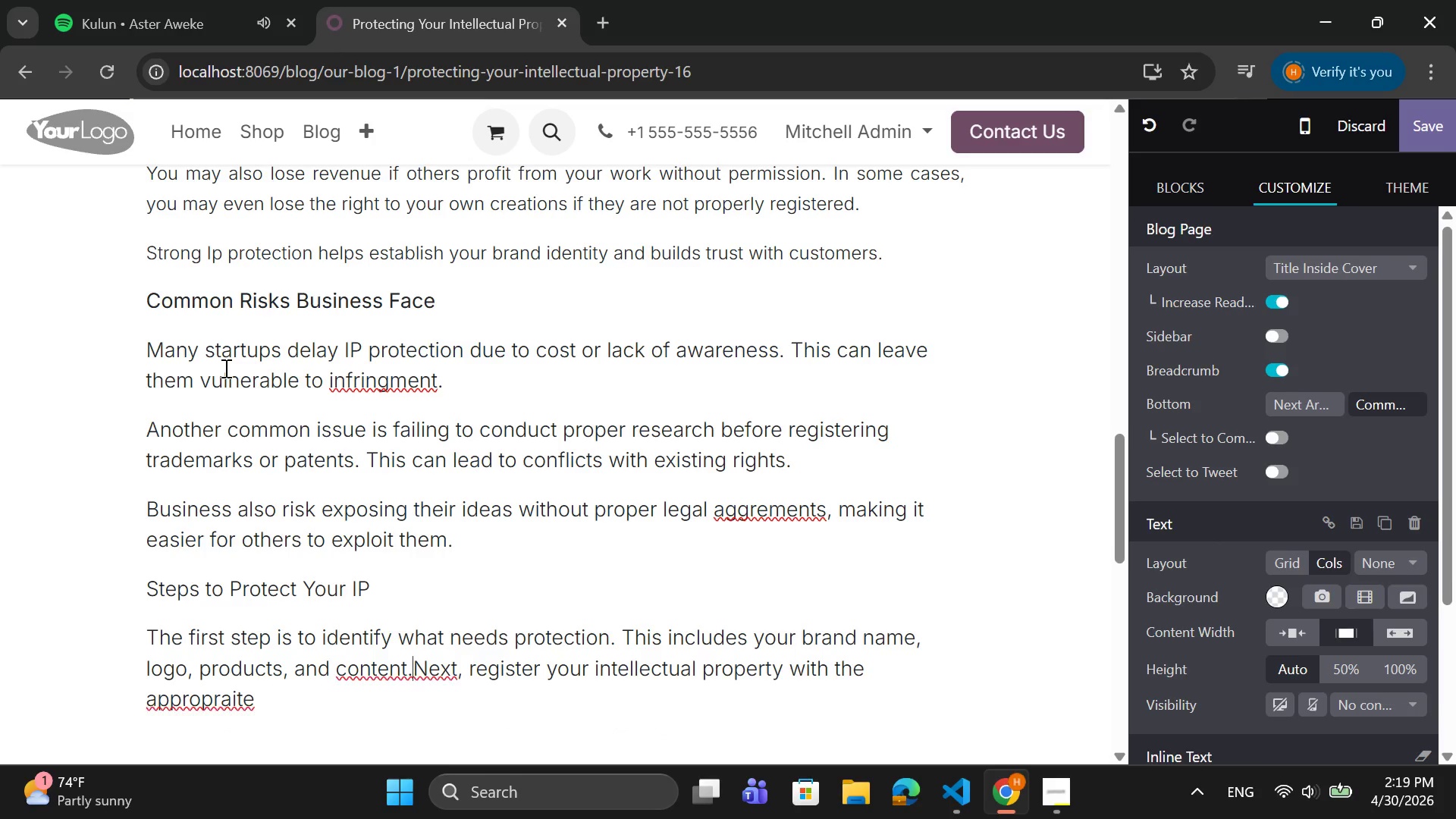 
key(Control+Z)
 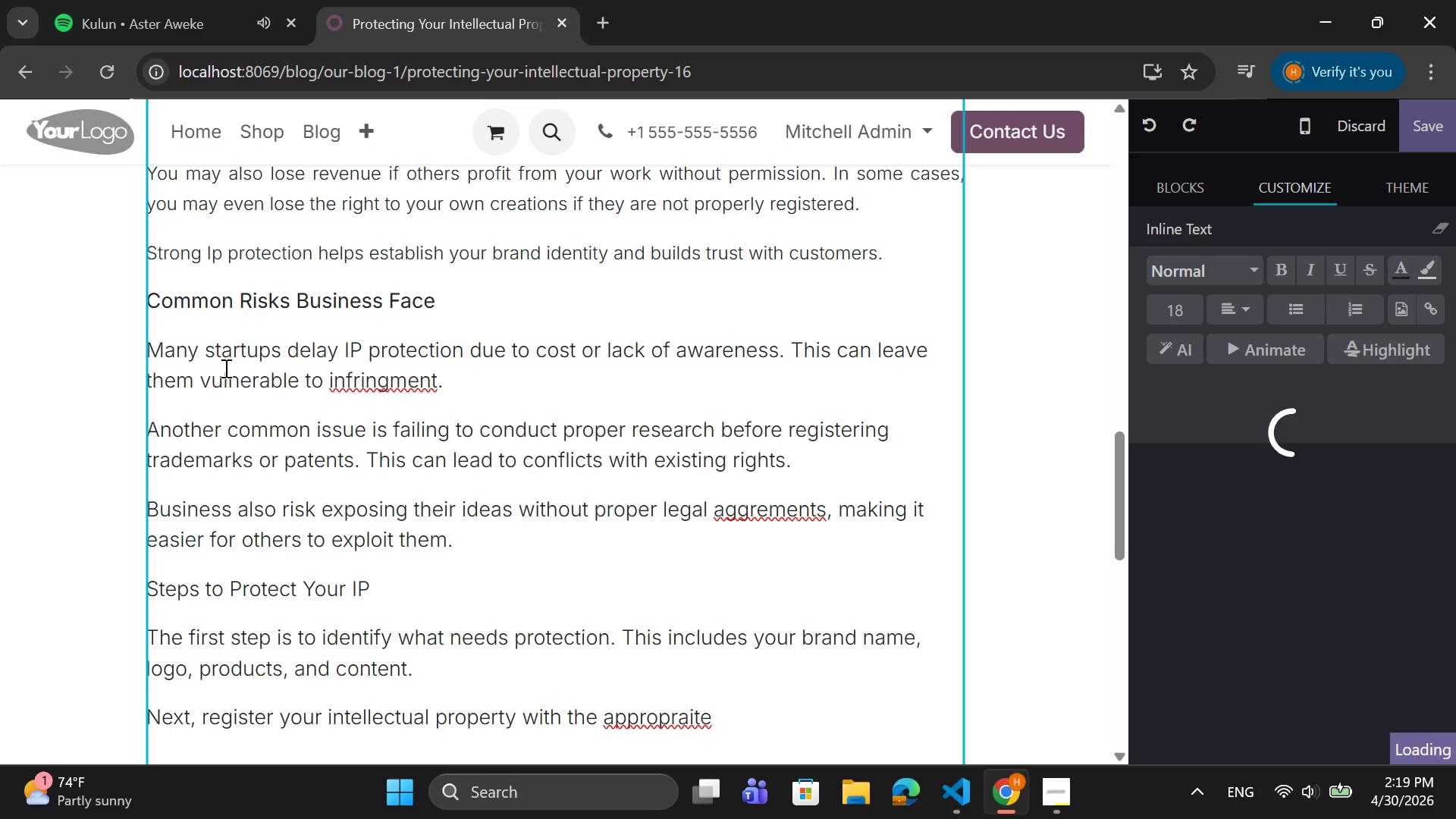 
key(Control+Z)
 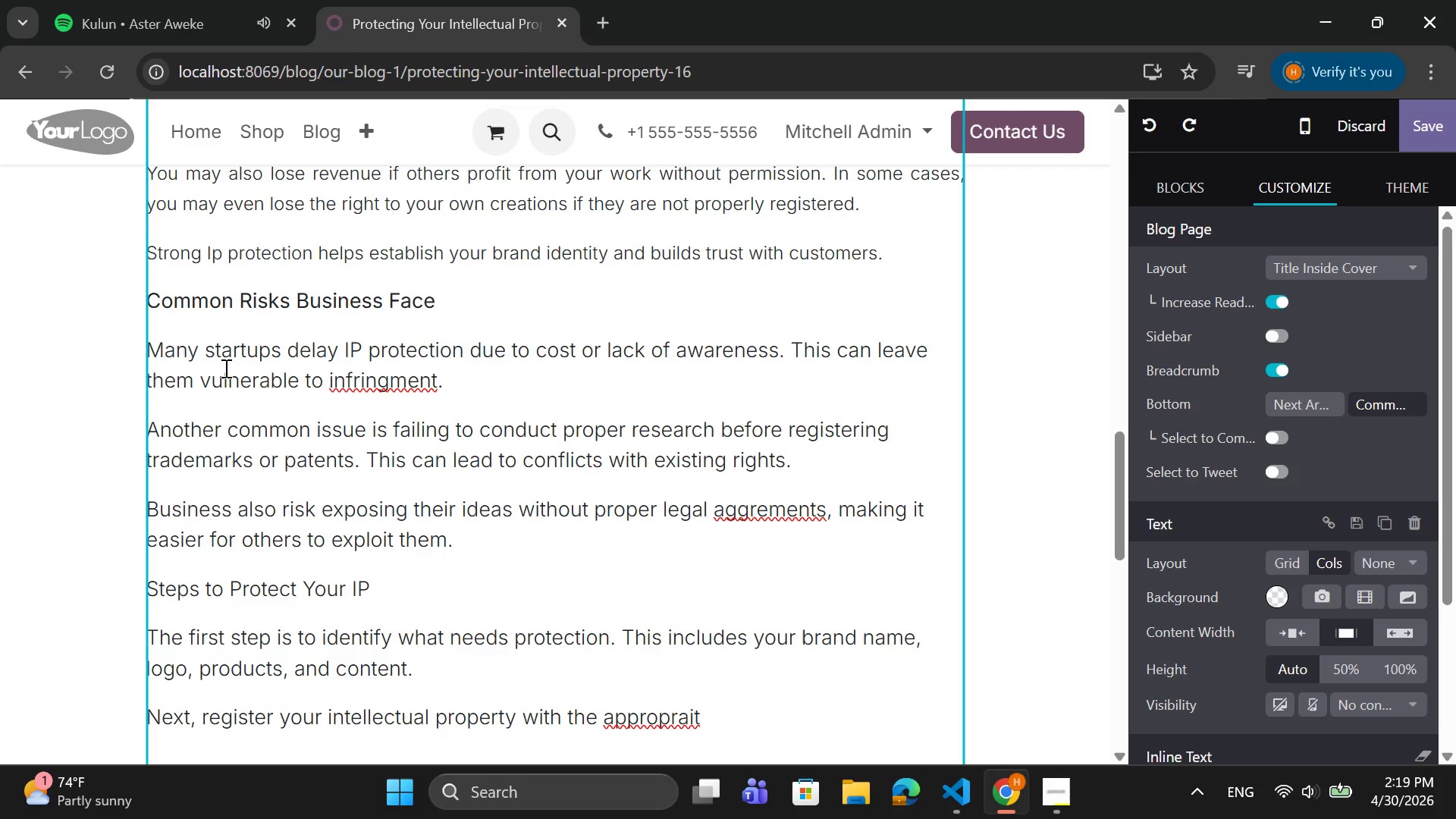 
key(Backspace)
key(Backspace)
key(Backspace)
type(iate auth)
 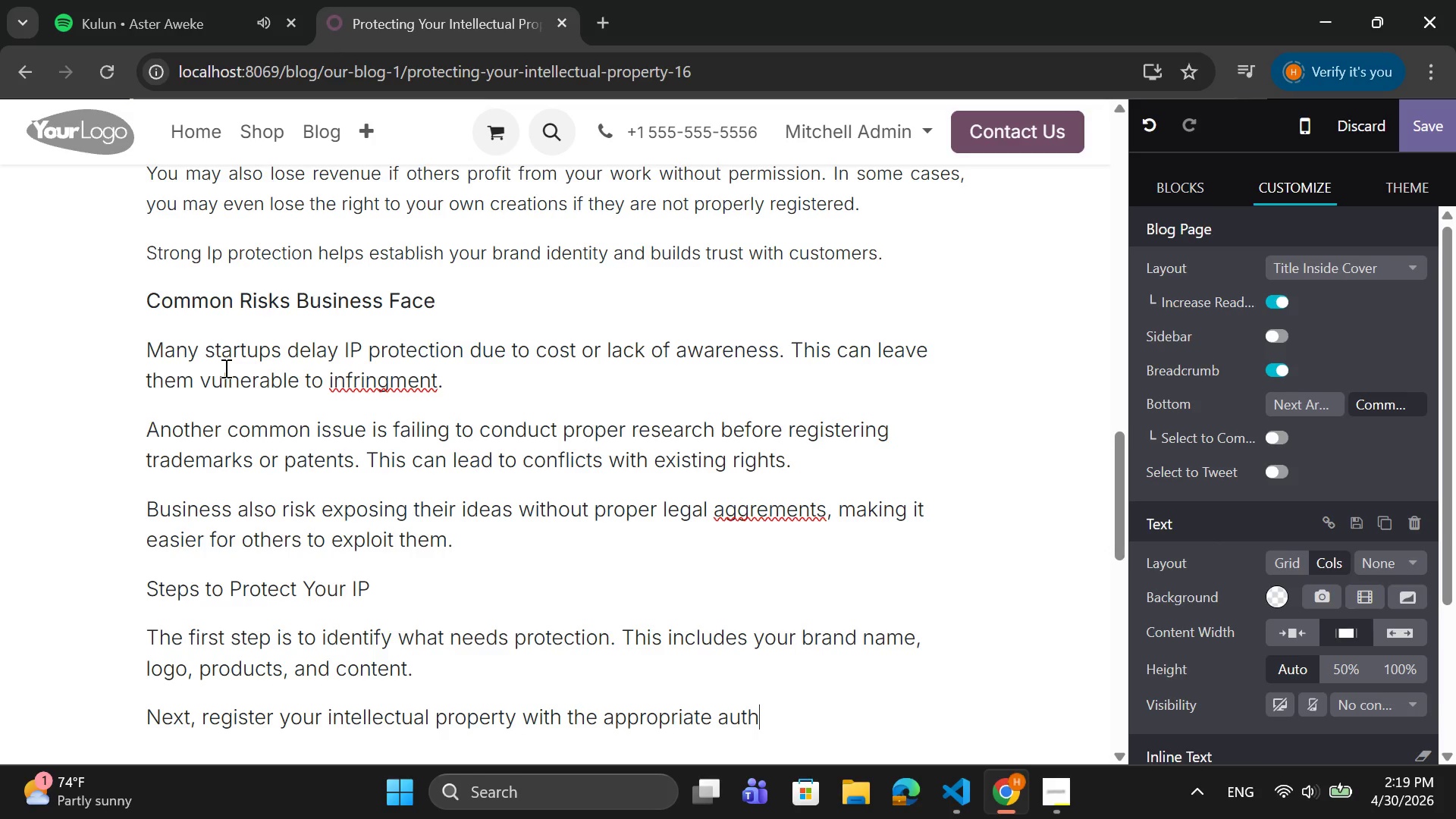 
type(orities. This provides legal recognition and enforcement)
key(Backspace)
key(Backspace)
type(nt rights.)
 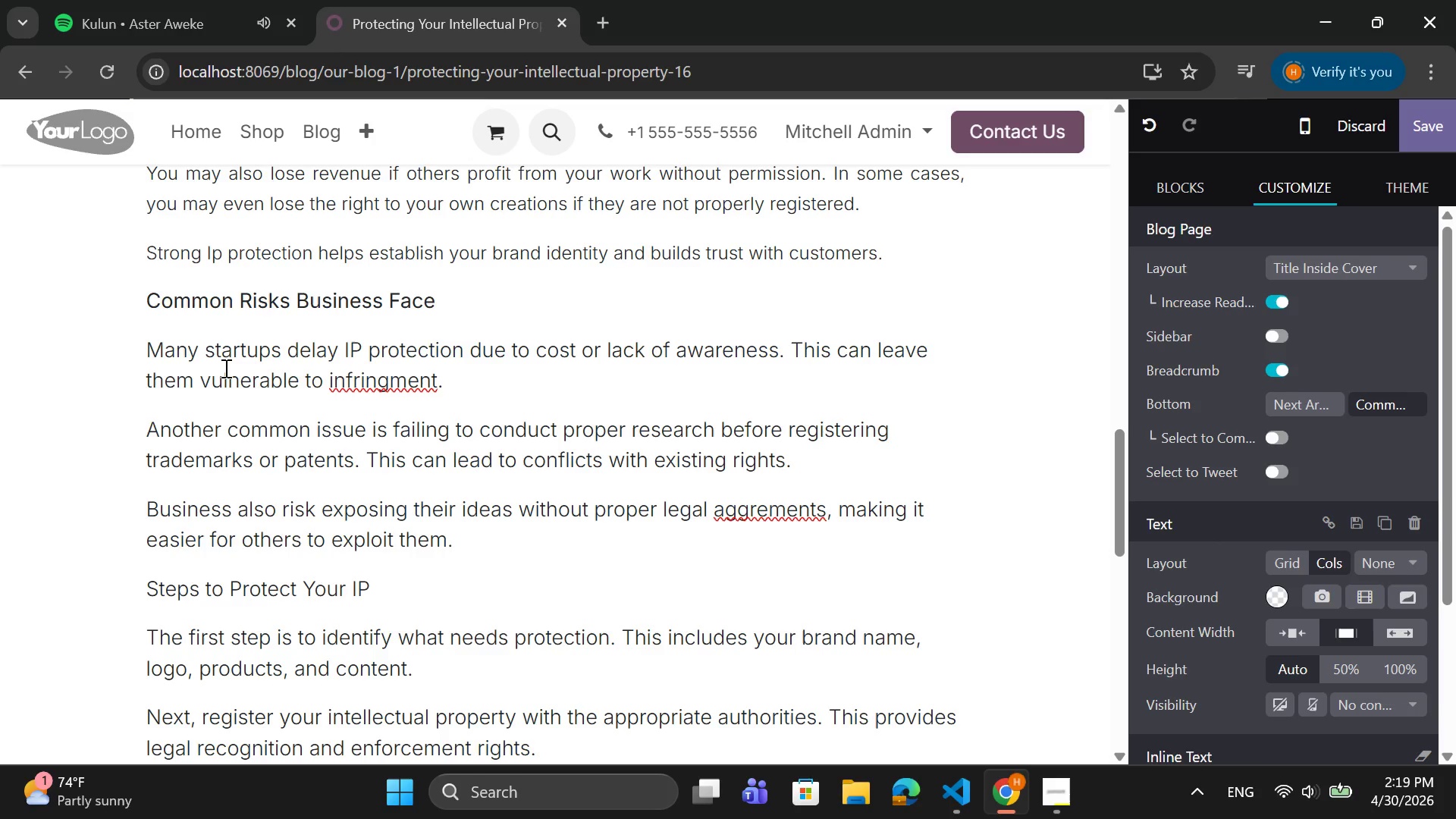 
key(Enter)
 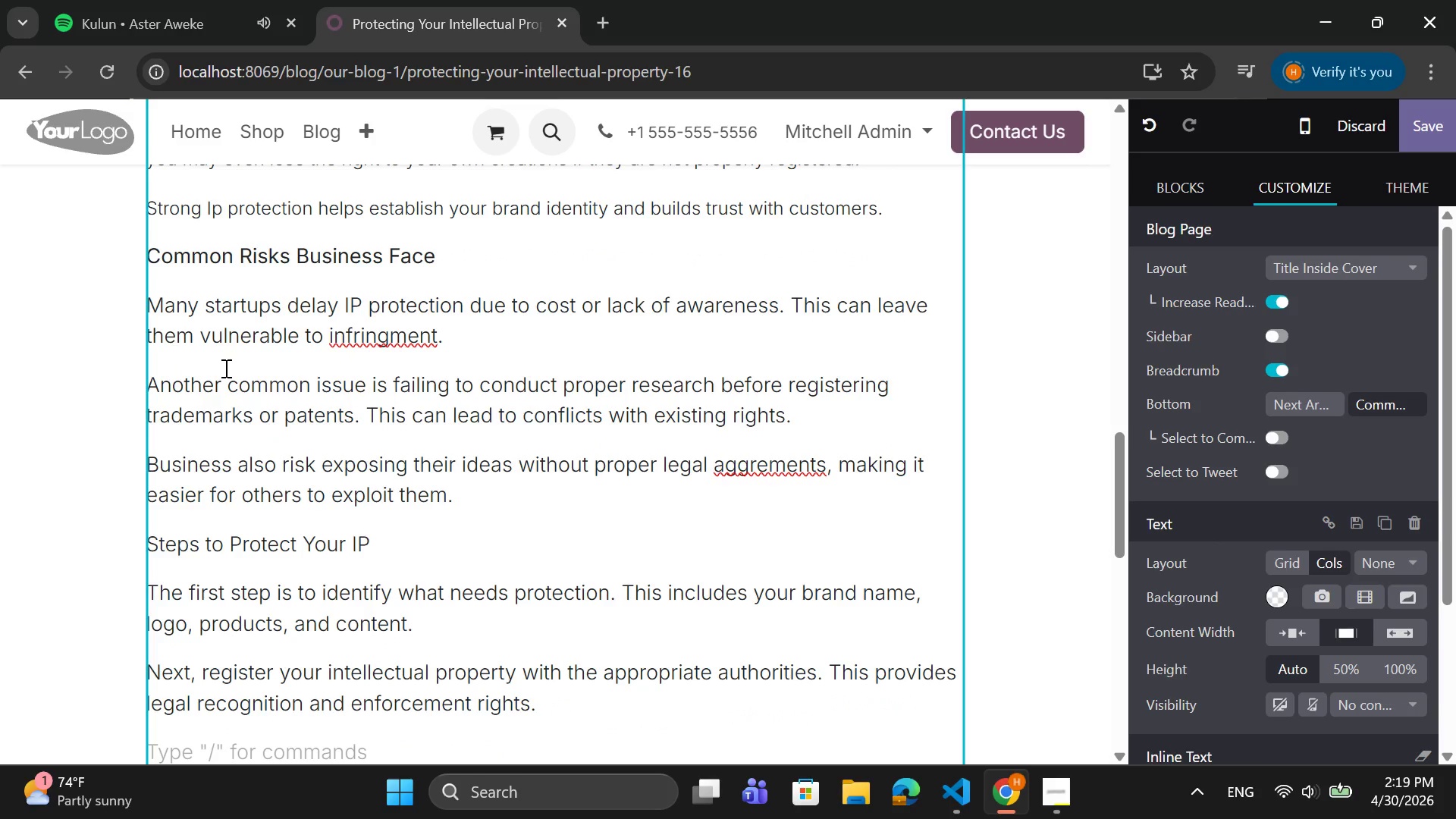 
type(Use legal aggrements such a s)
key(Backspace)
key(Backspace)
type(s non-disclosure aggrements())
 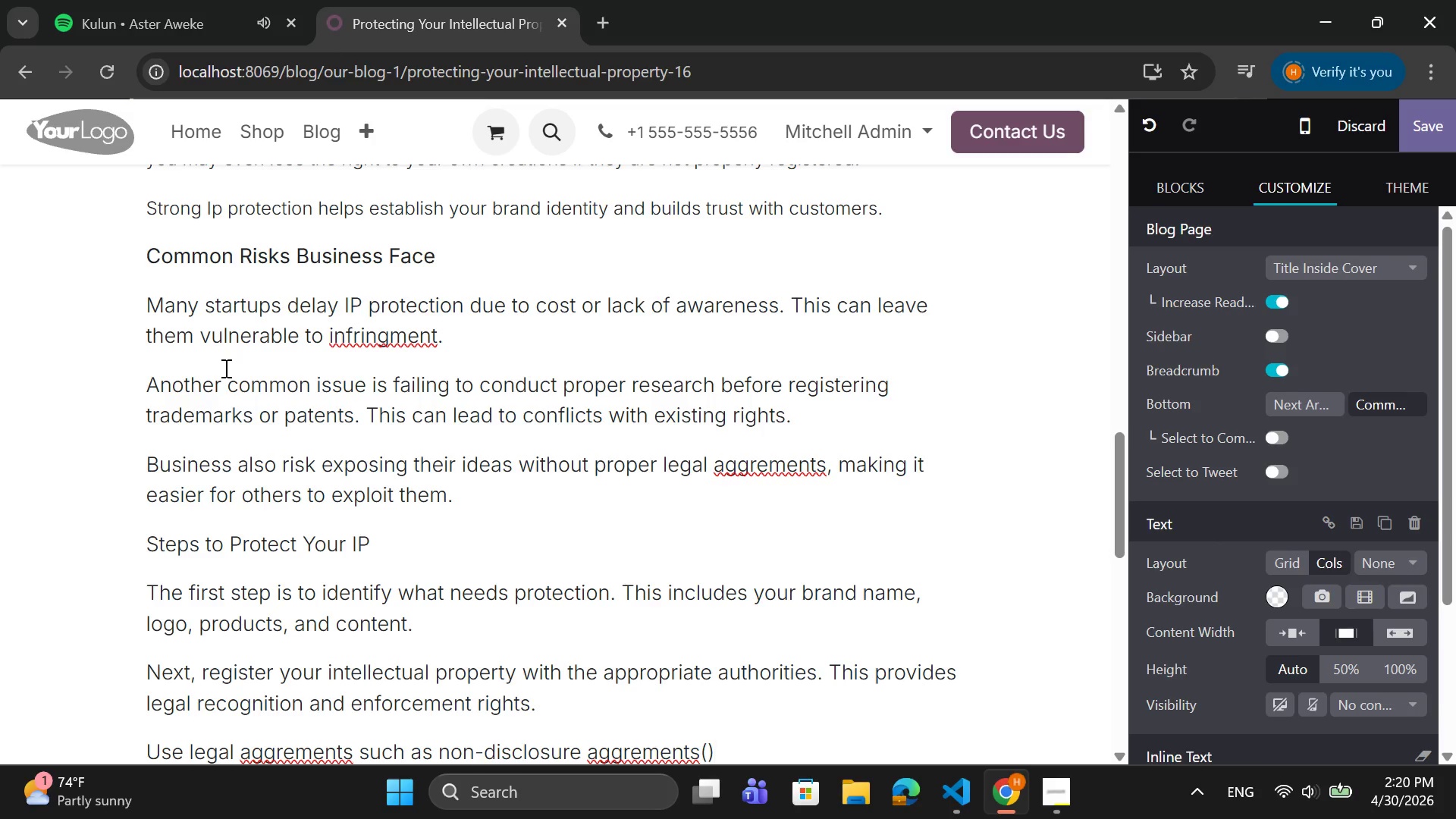 
key(ArrowLeft)
 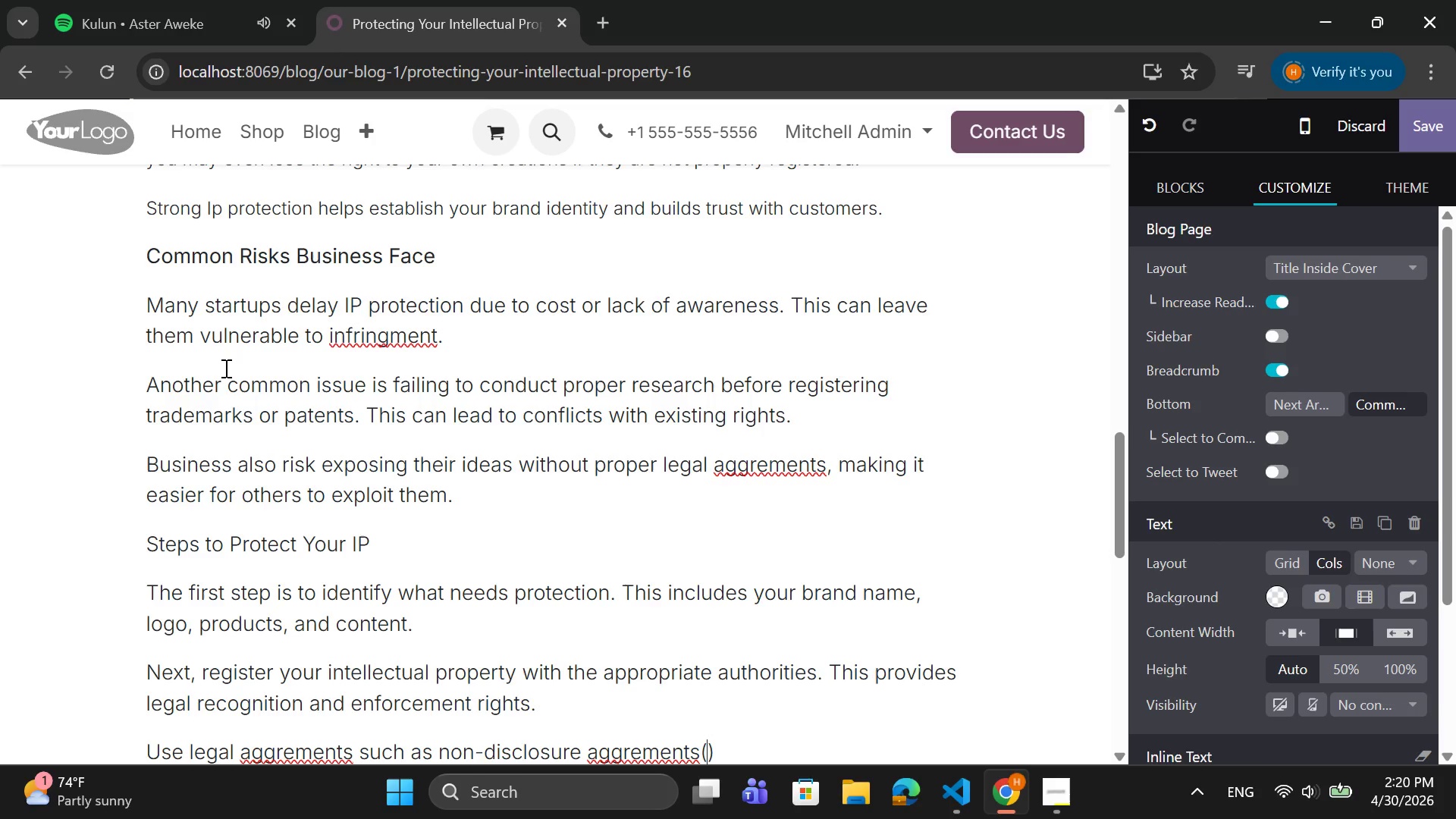 
type(Nda)
key(Backspace)
key(Backspace)
type(DAs)
 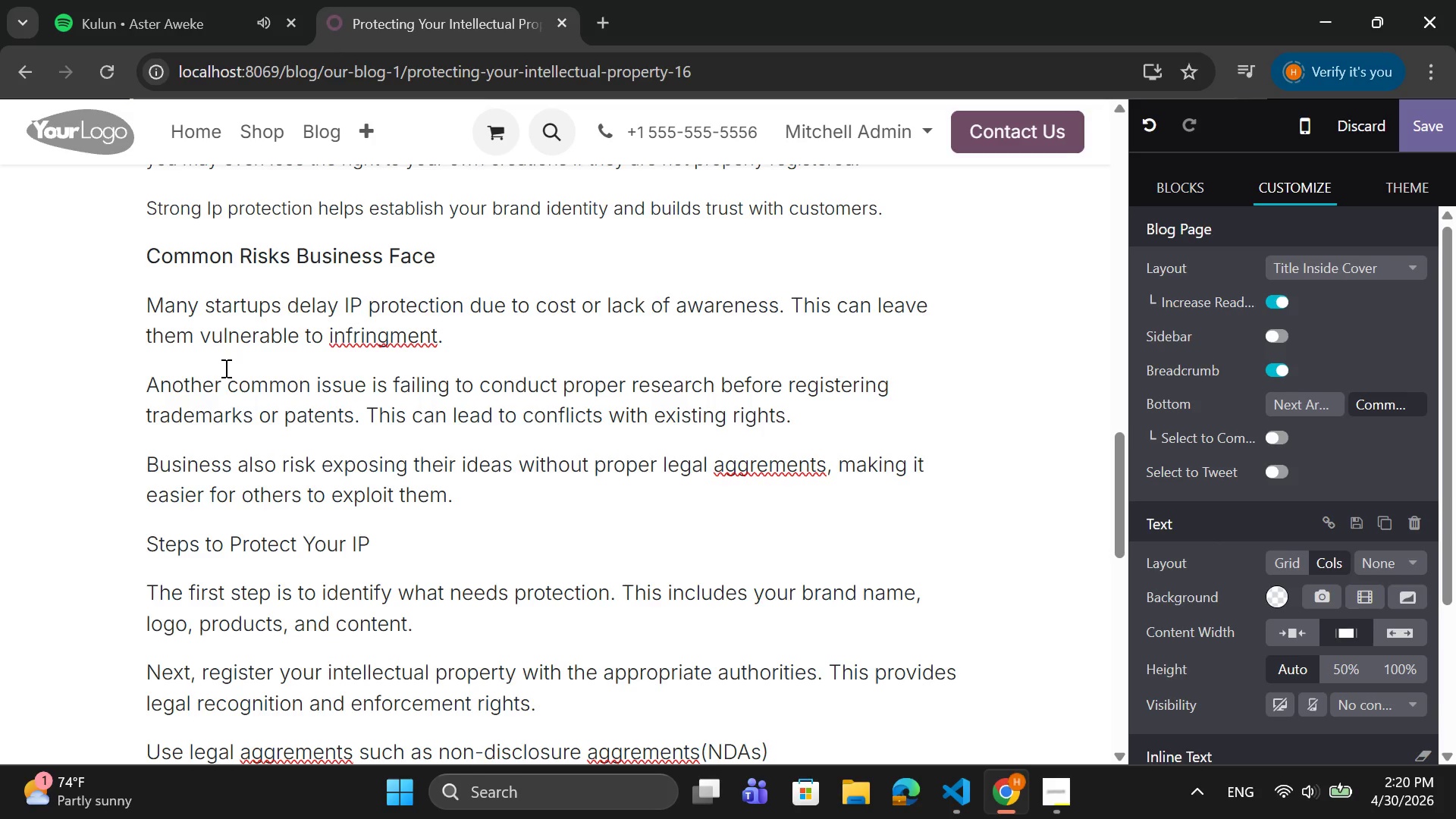 
key(ArrowRight)
 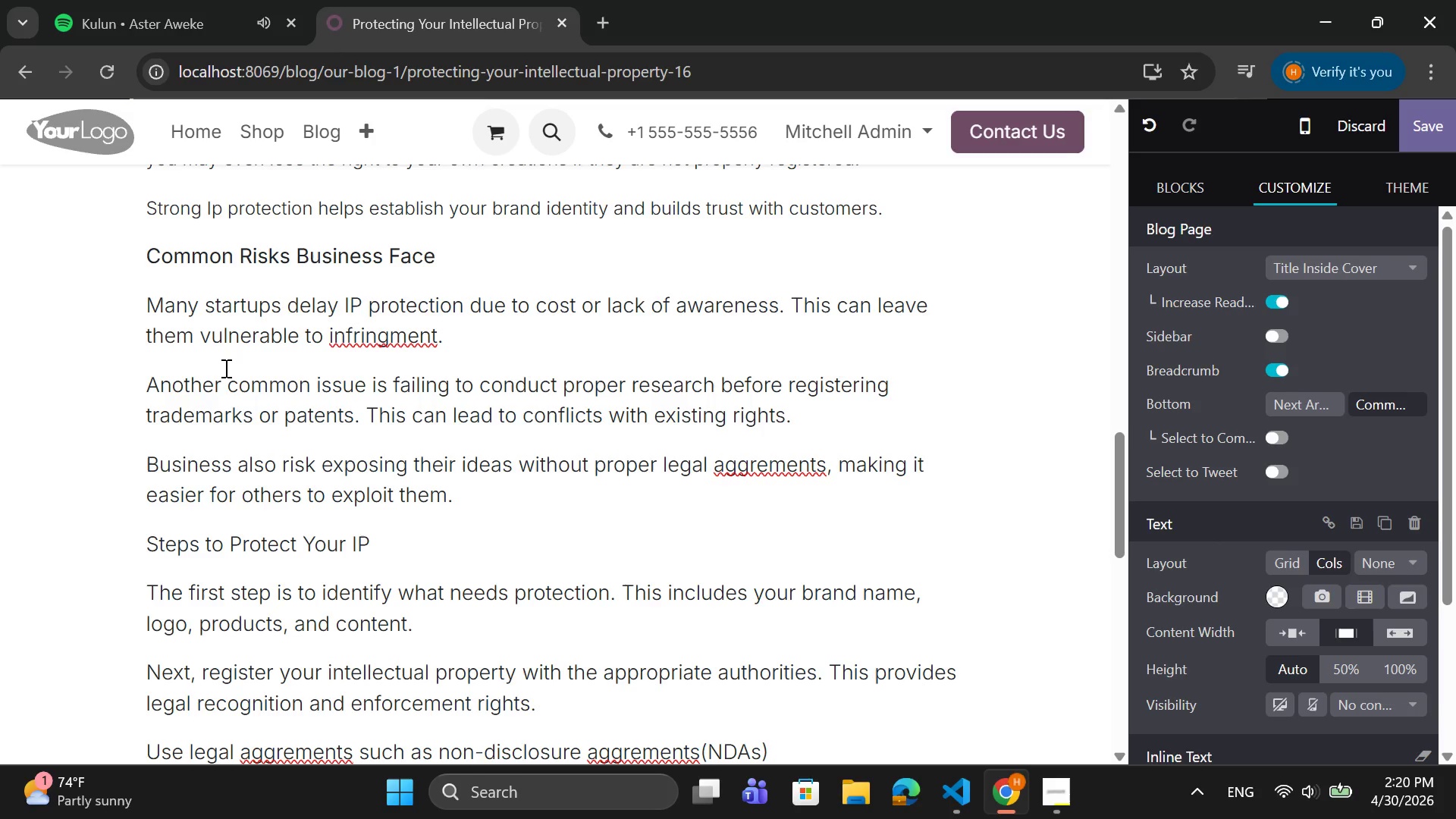 
type( when sharing senstive)
 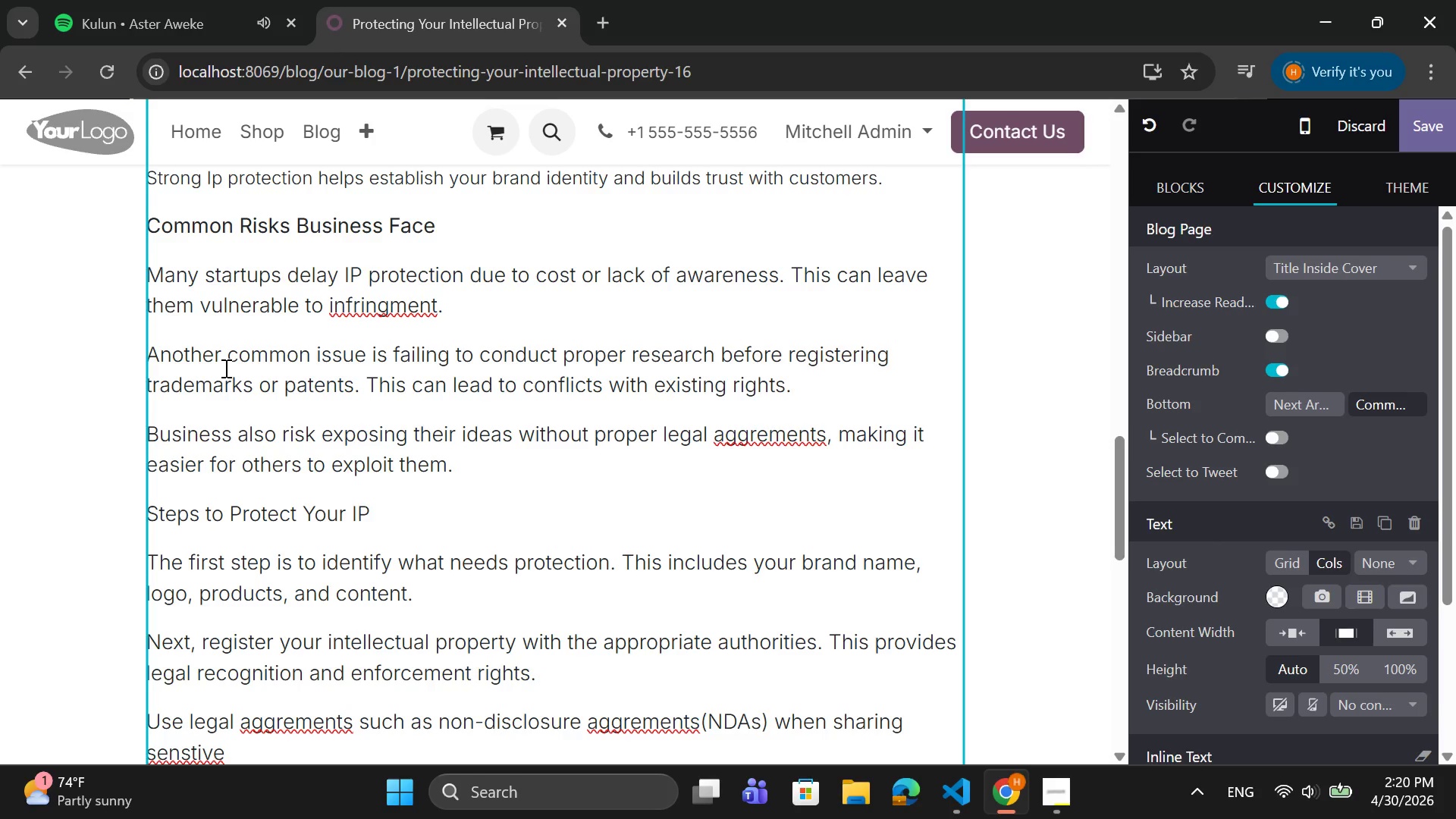 
key(Space)
 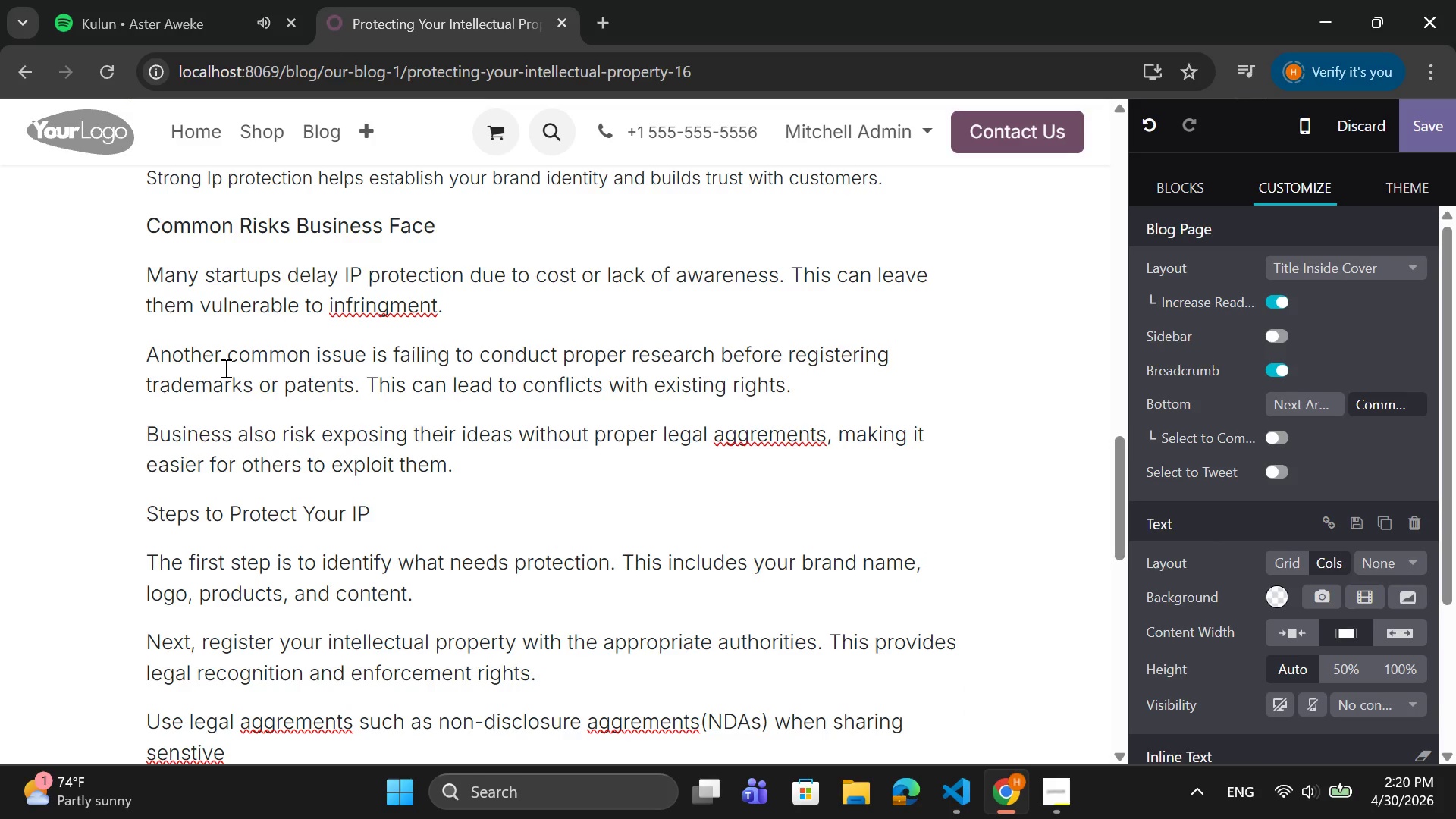 
key(Backspace)
key(Backspace)
key(Backspace)
key(Backspace)
key(Backspace)
type(etib)
key(Backspace)
type(ve)
key(Backspace)
key(Backspace)
key(Backspace)
key(Backspace)
key(Backspace)
type(itive information.)
 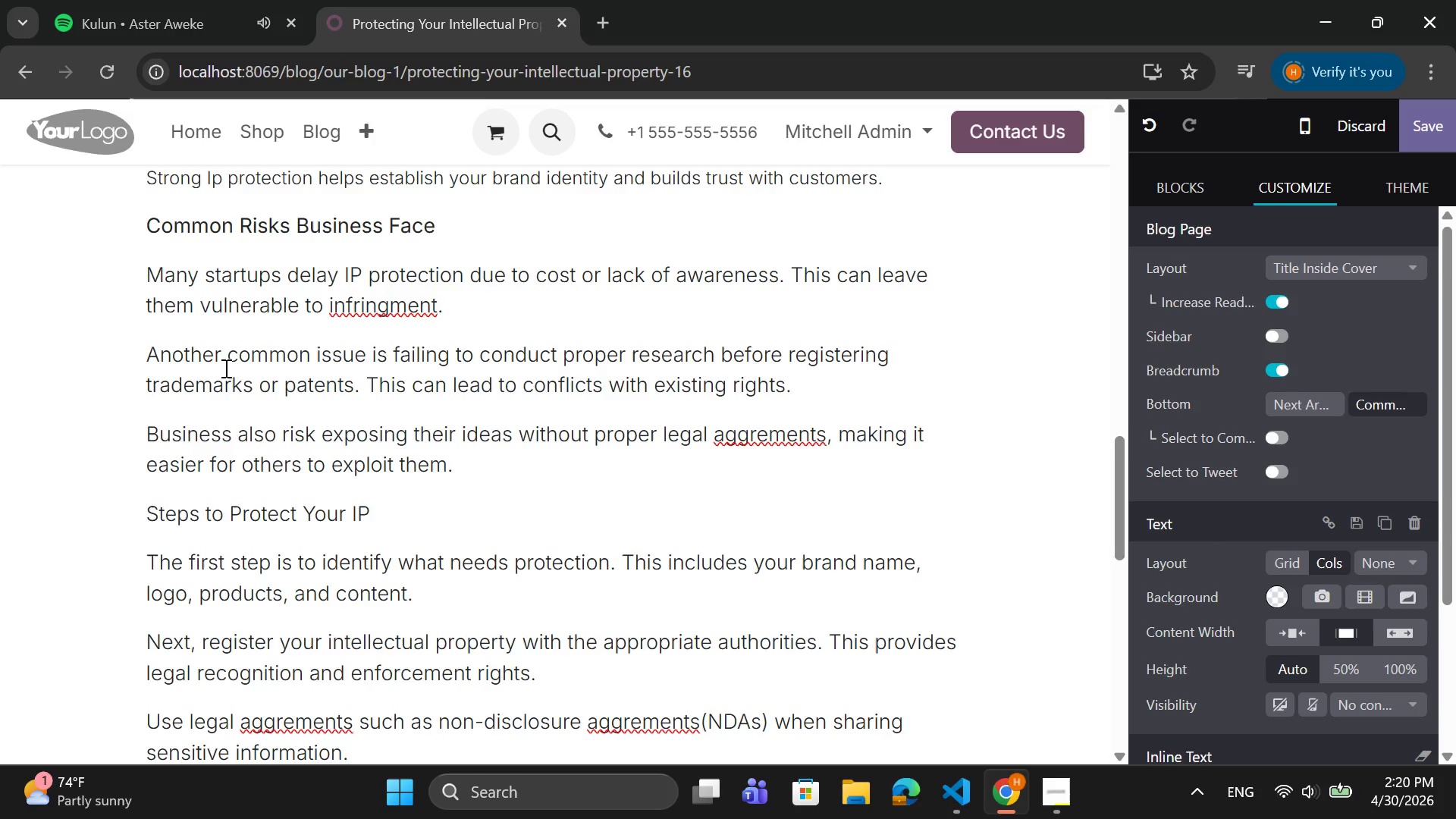 
key(Enter)
 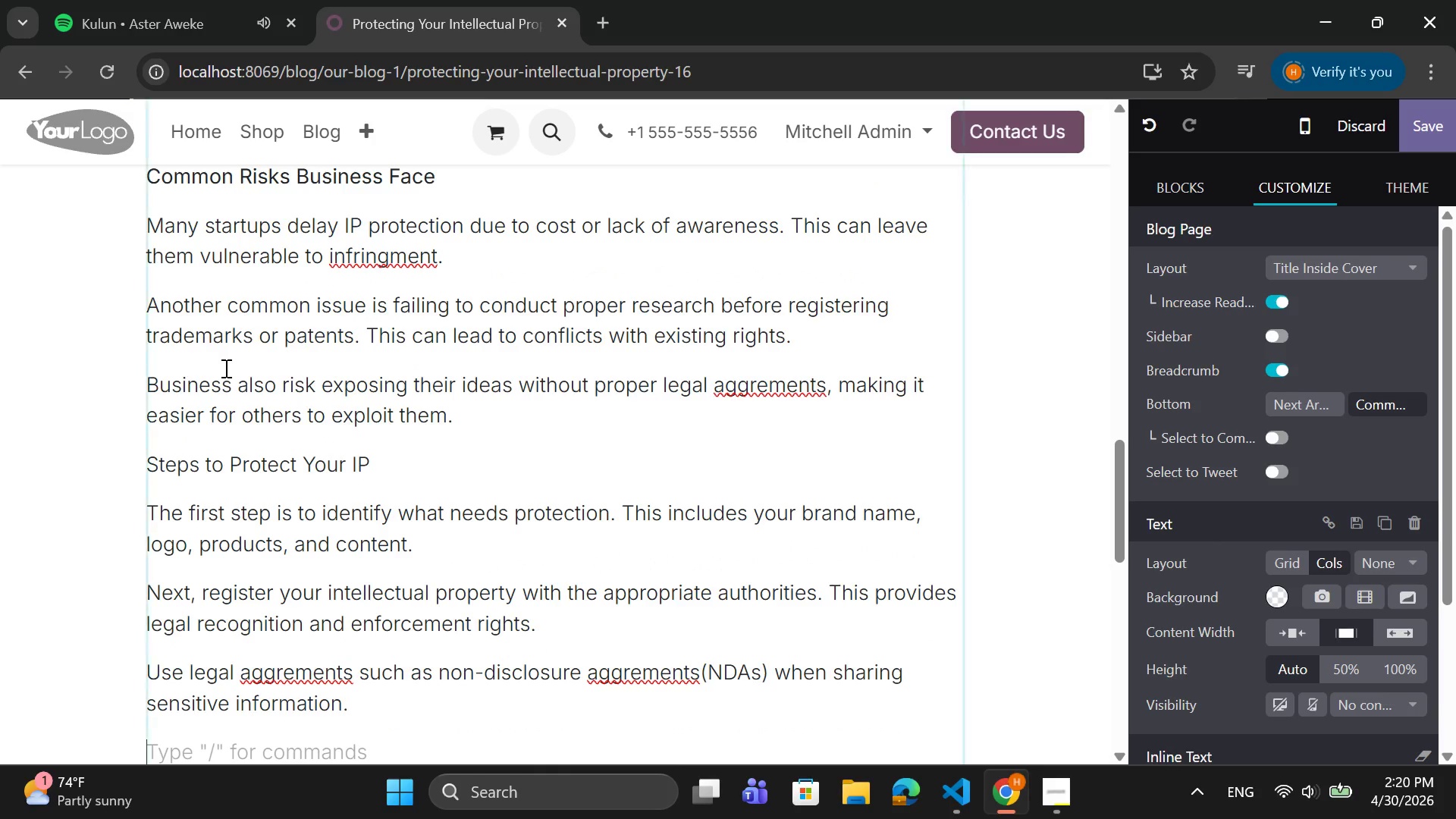 
type(Monitor your IP regual)
key(Backspace)
key(Backspace)
type(laary)
key(Backspace)
key(Backspace)
key(Backspace)
type(rly to detect any unauthorized use )
key(Backspace)
type(. Ear;l)
key(Backspace)
key(Backspace)
type(ly detection makes it easier to take action.)
 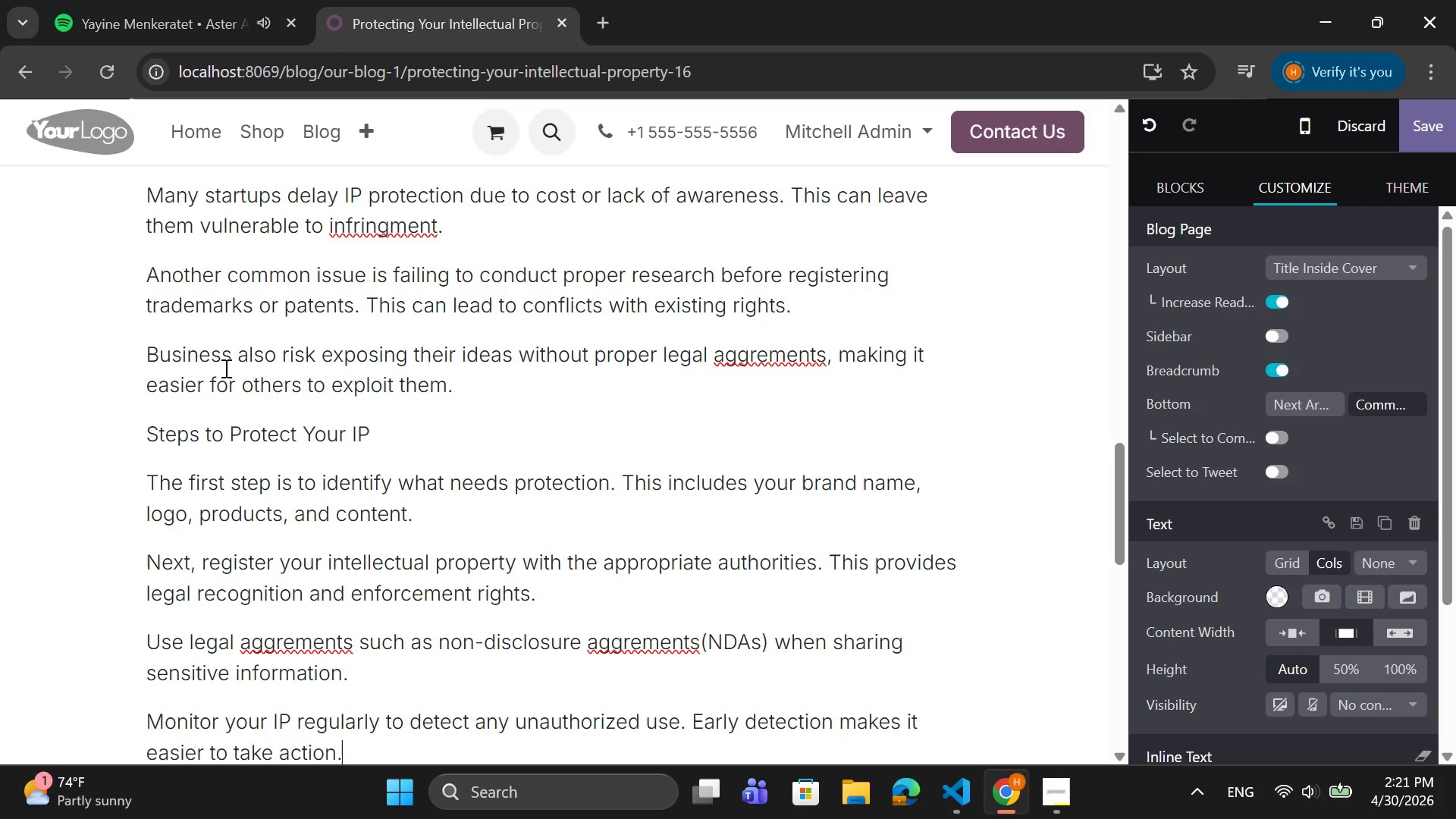 
key(Enter)
 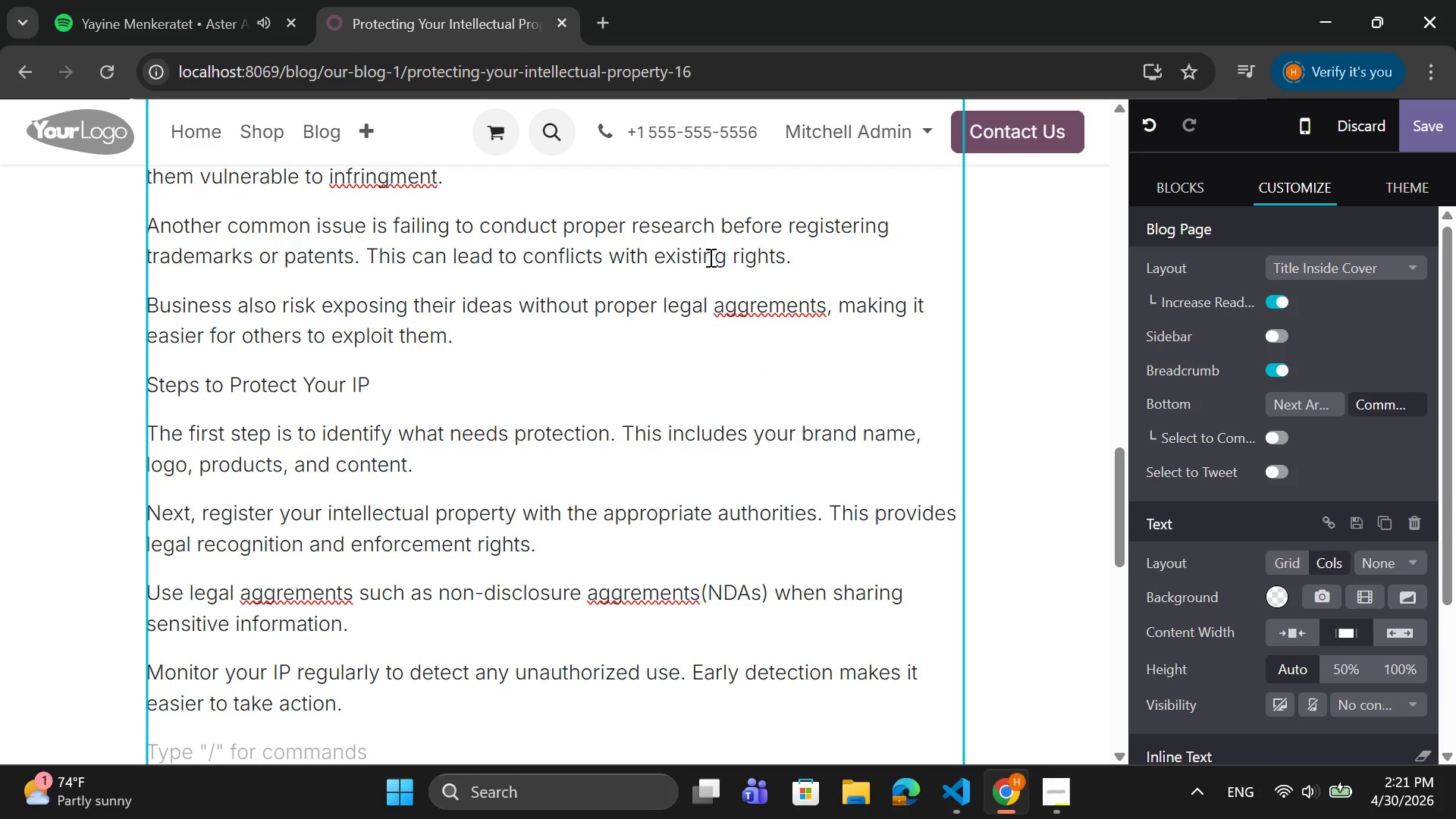 
right_click([768, 315])
 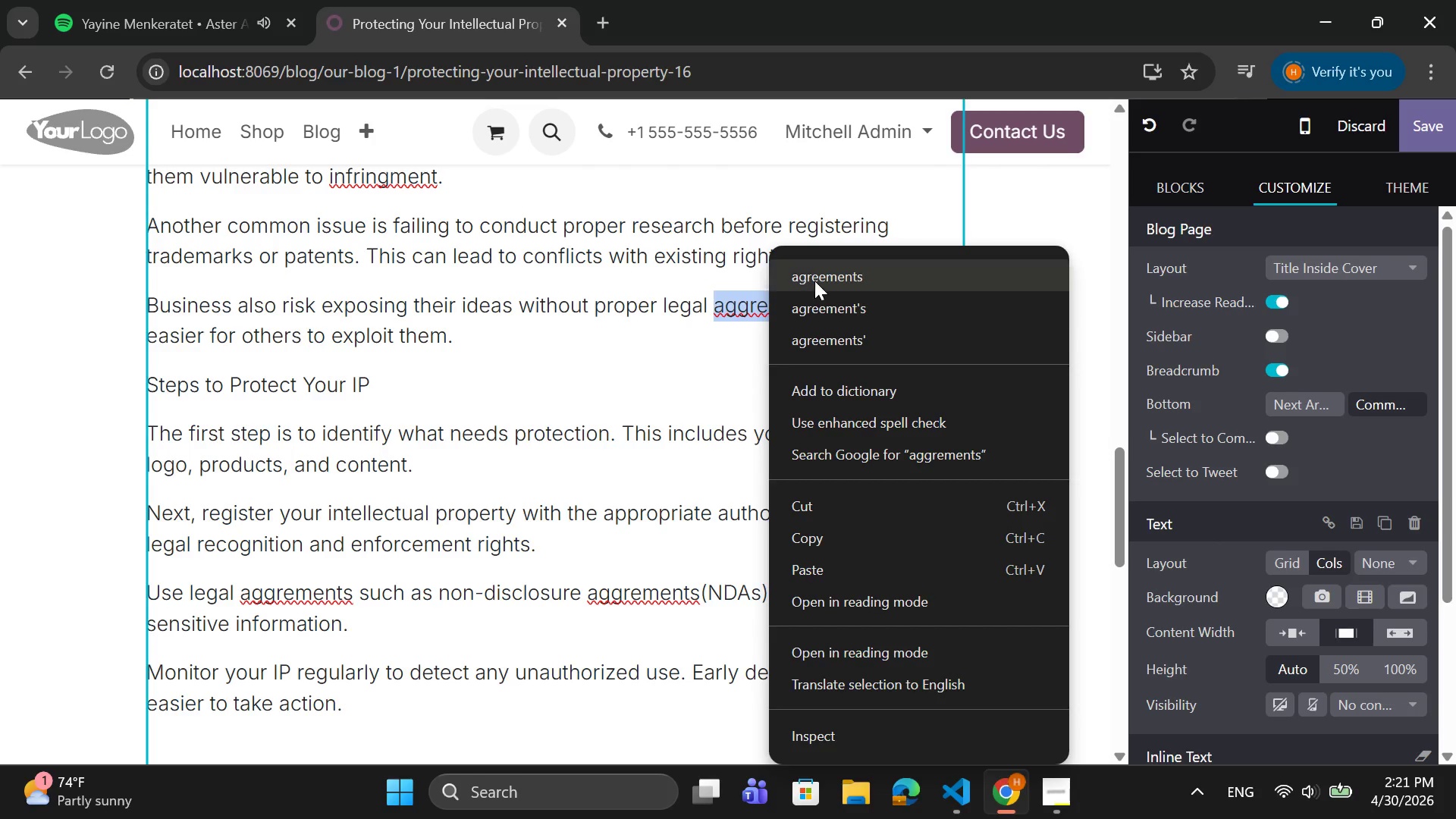 
left_click([822, 276])
 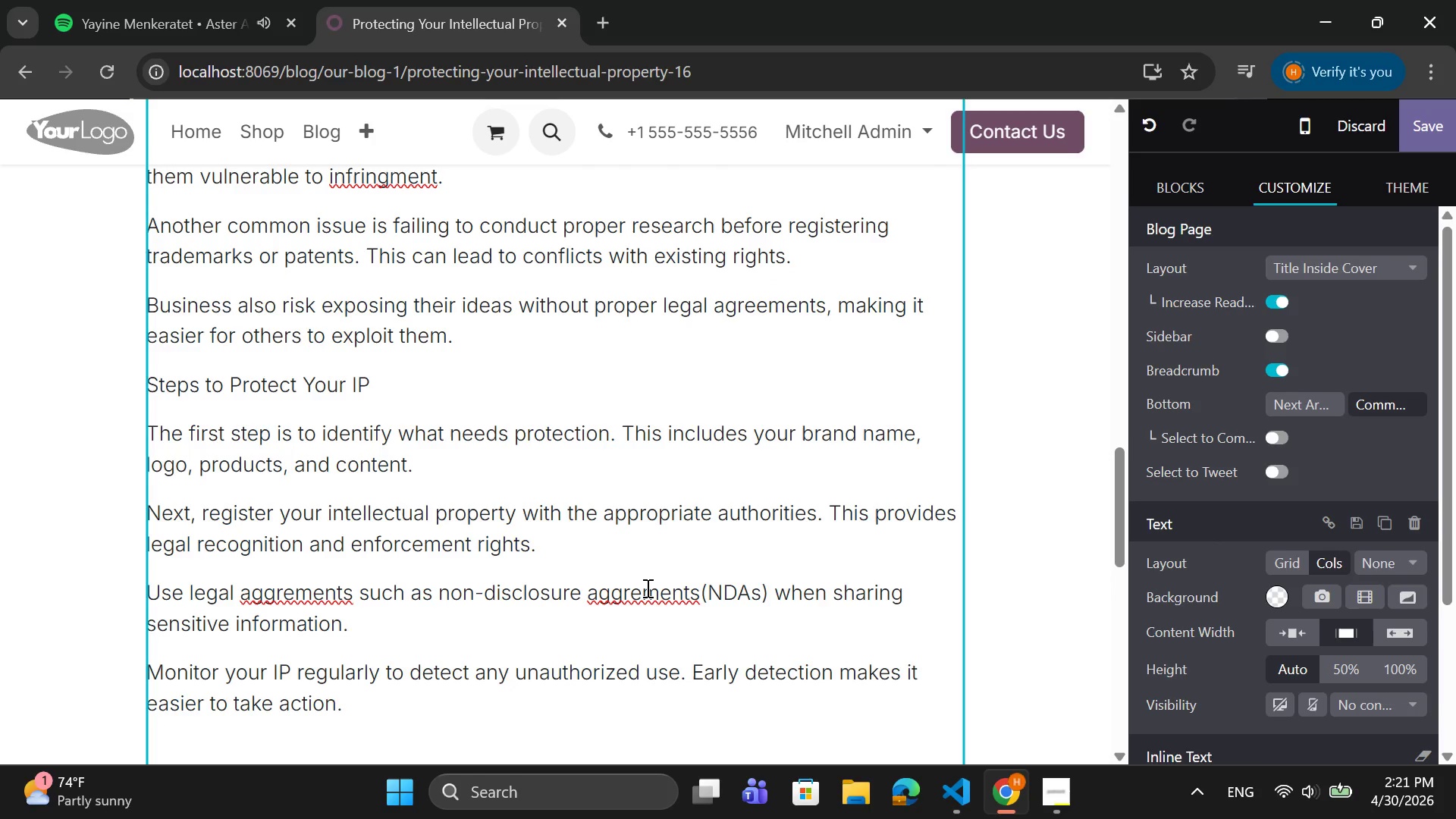 
right_click([646, 588])
 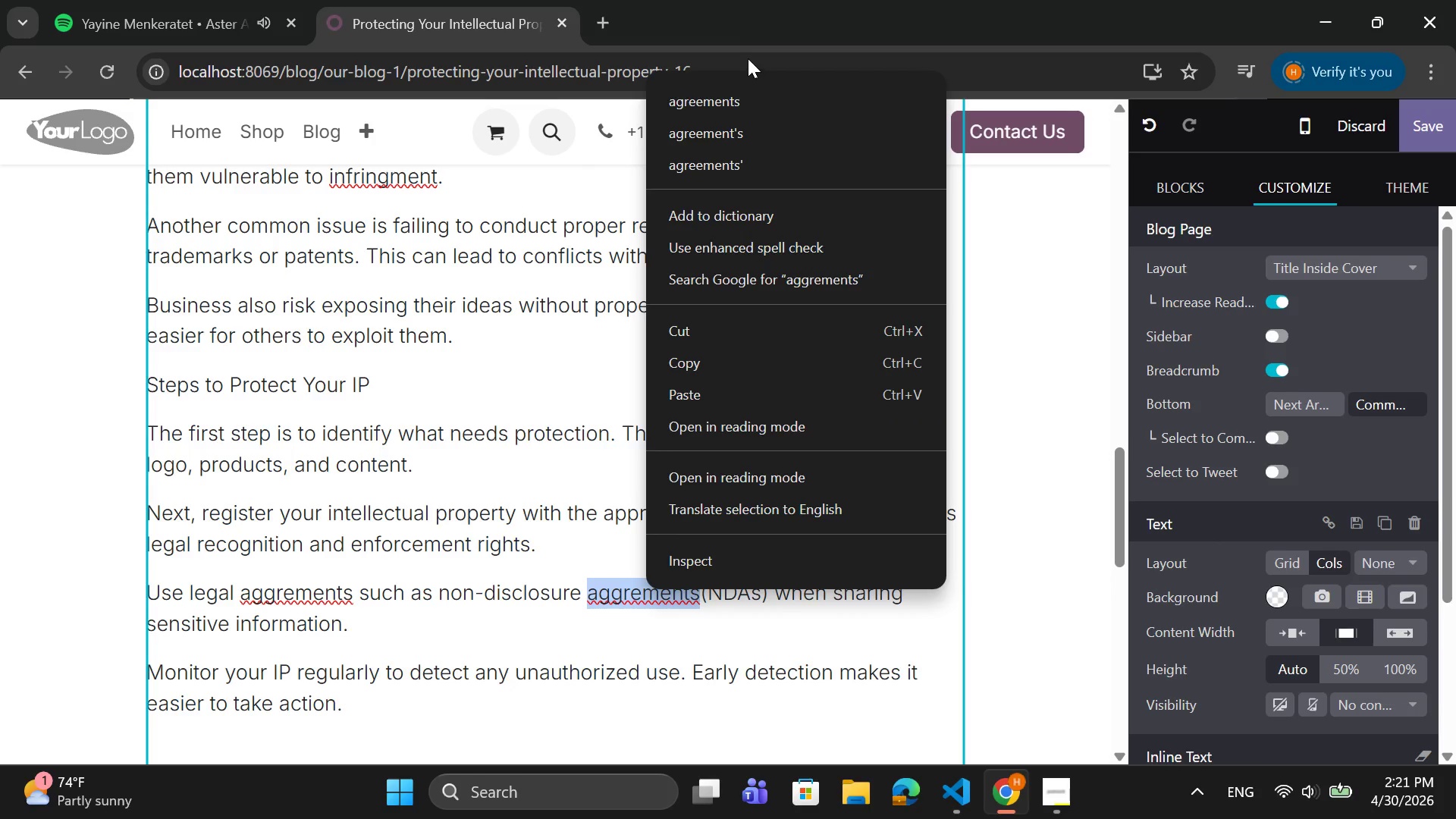 
left_click([740, 100])
 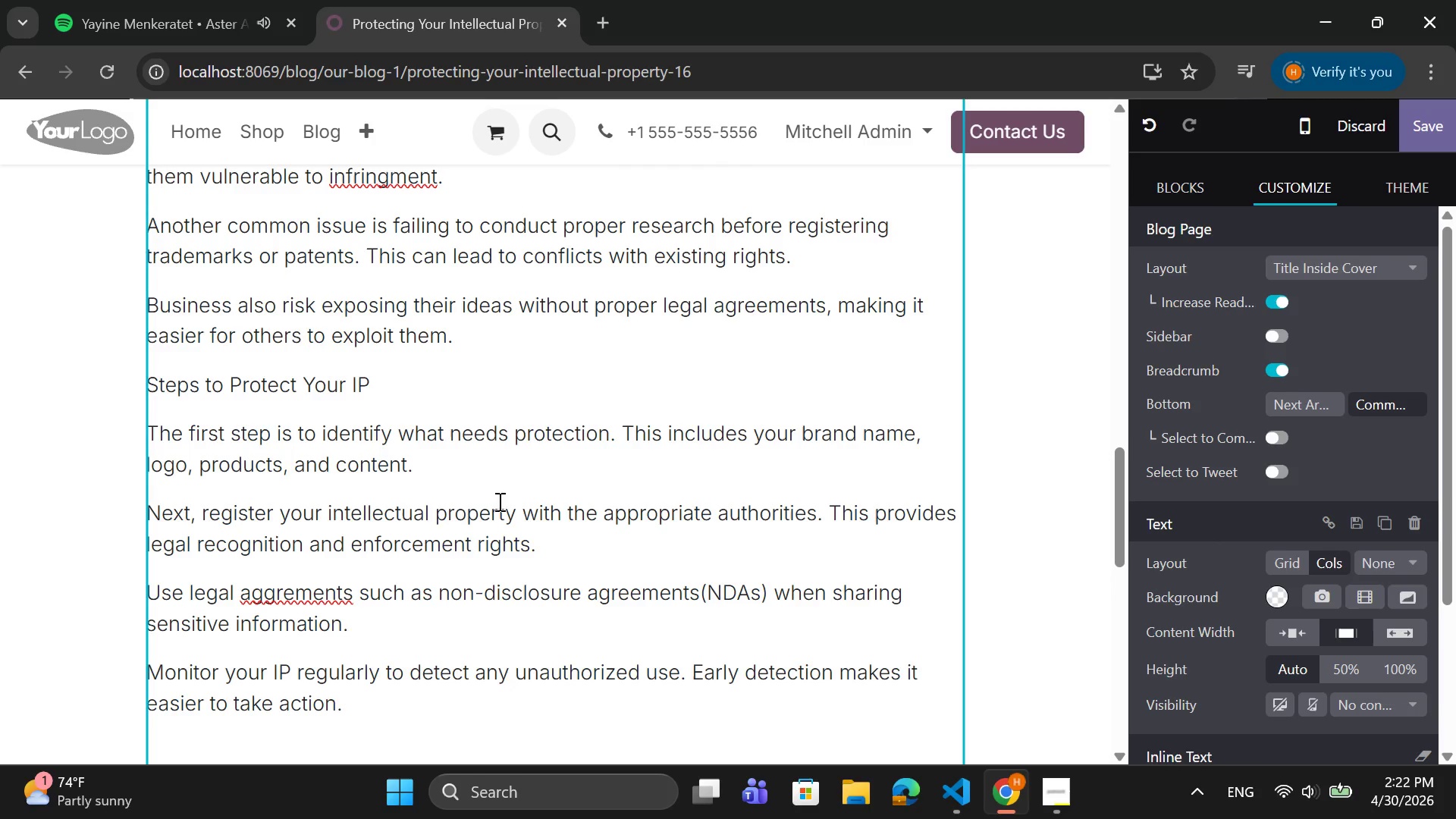 
right_click([303, 591])
 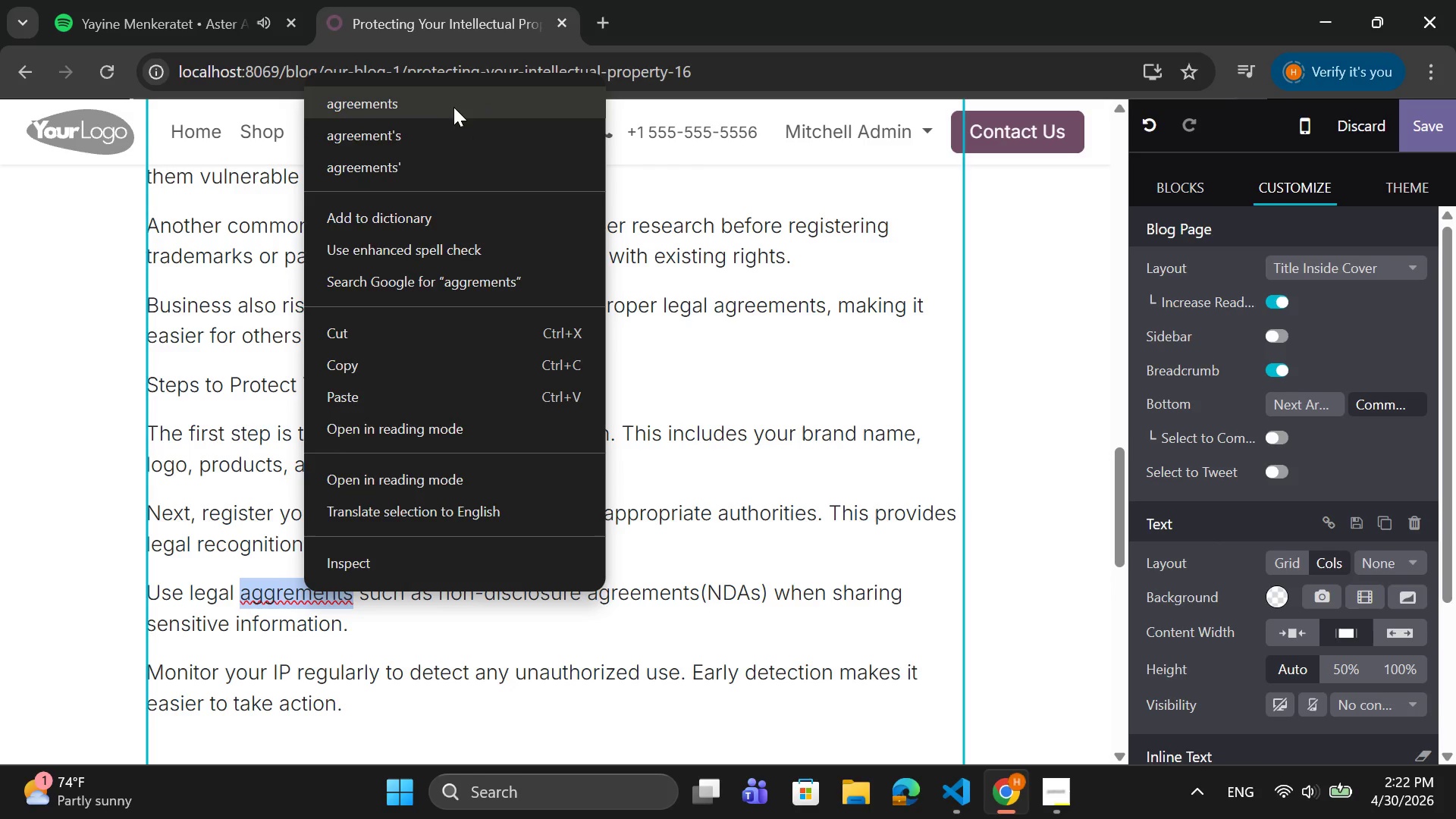 
left_click([457, 99])
 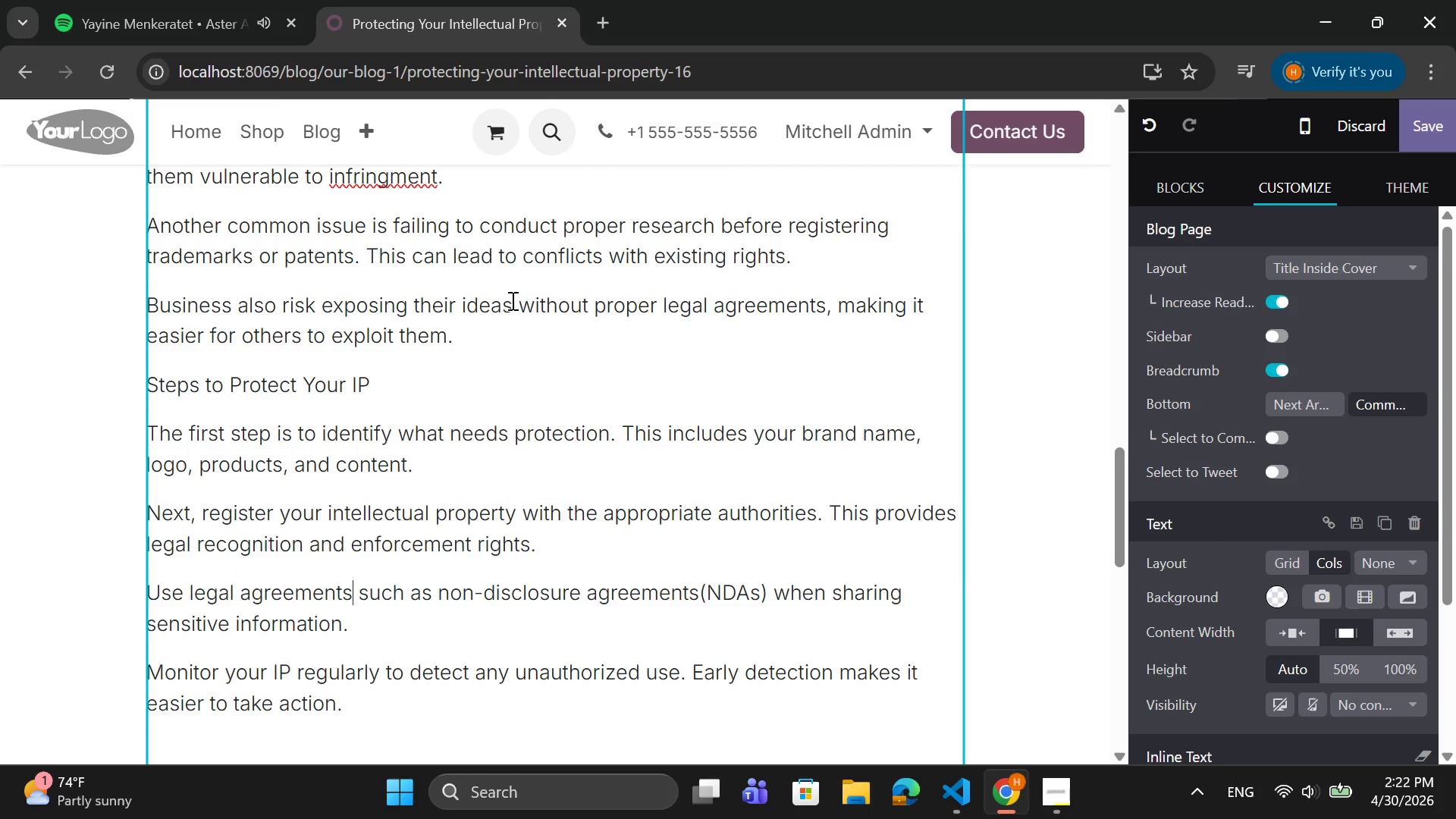 
scroll: coordinate [511, 300], scroll_direction: up, amount: 1.0
 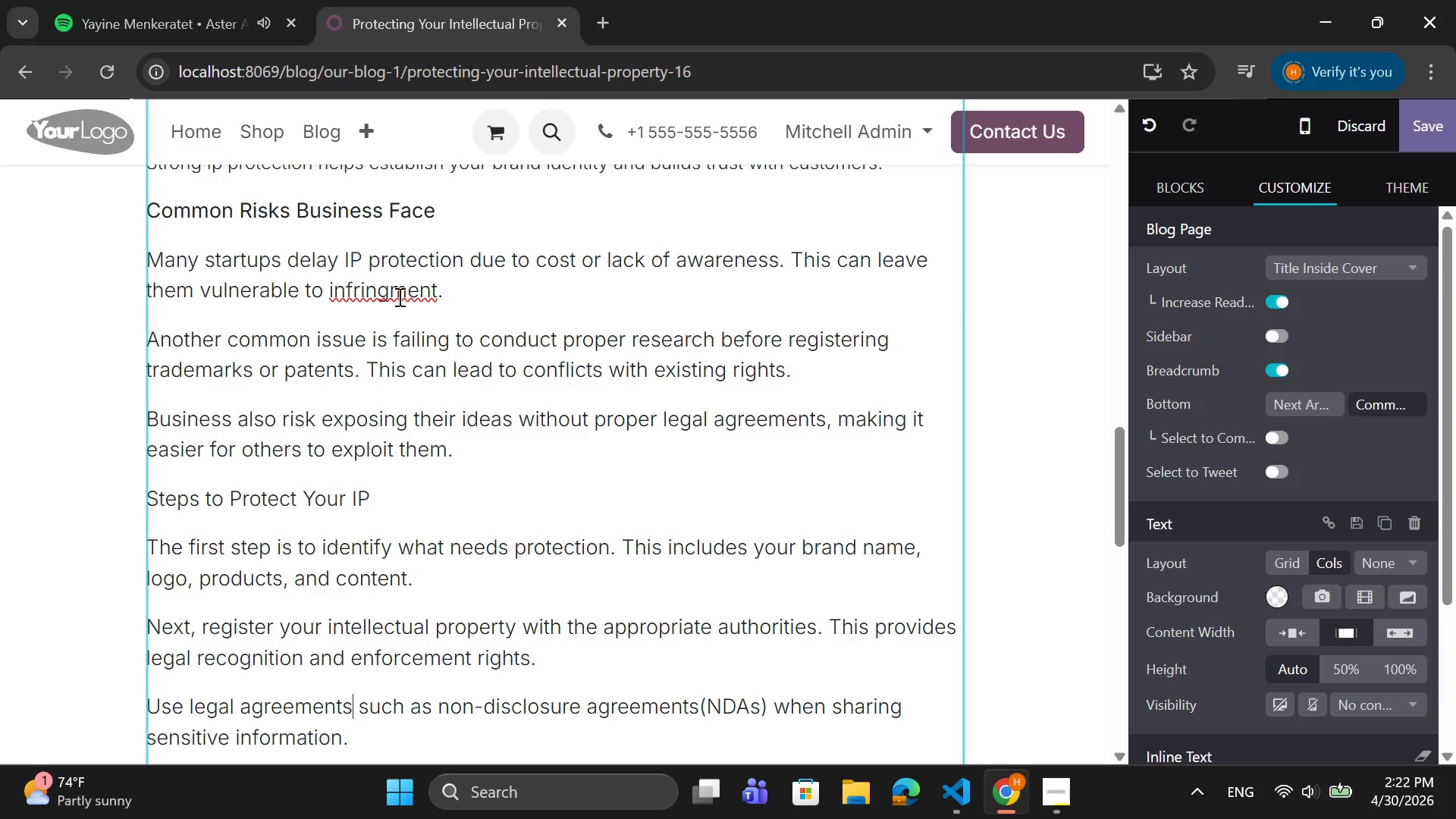 
right_click([396, 290])
 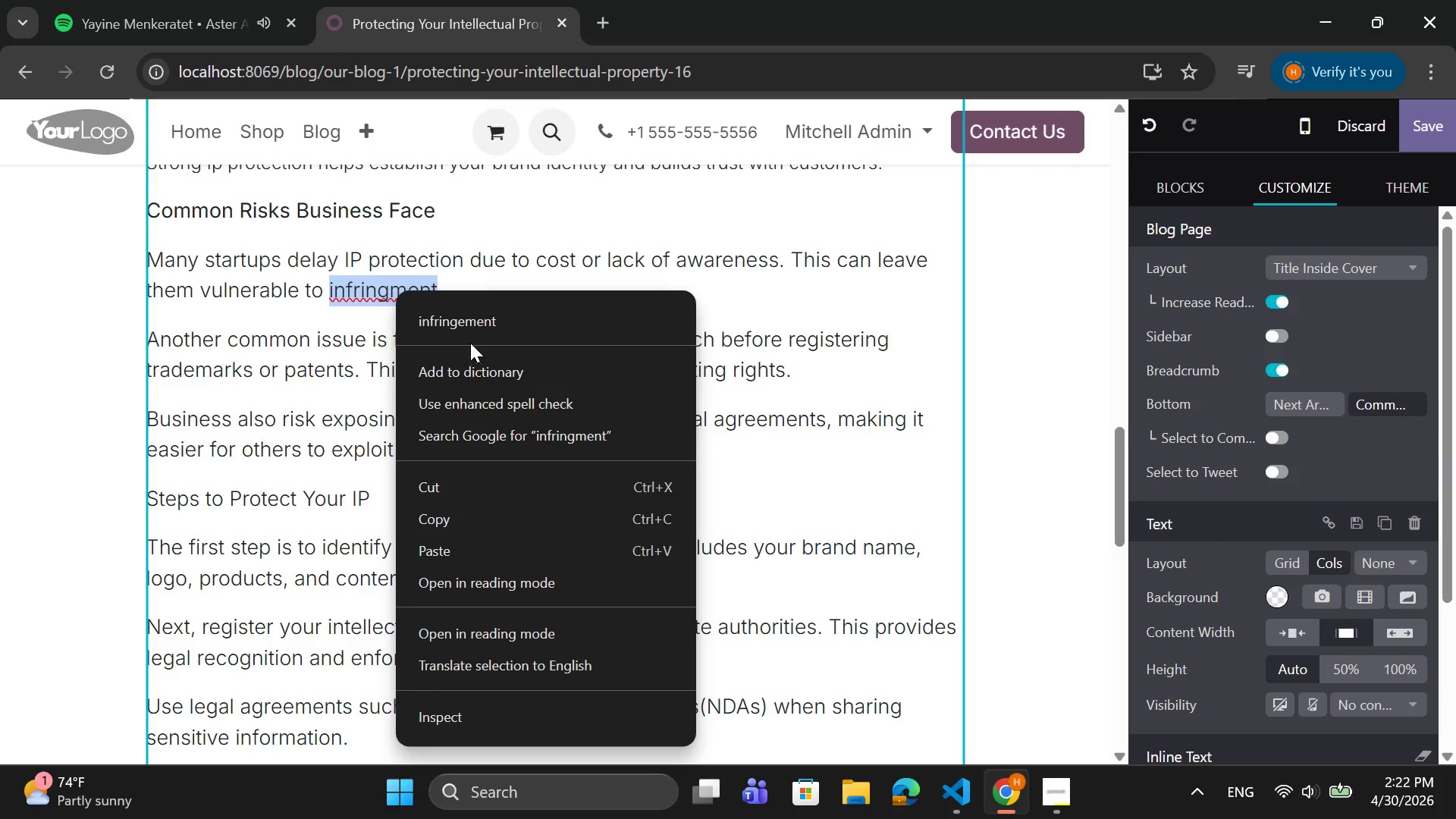 
left_click([485, 325])
 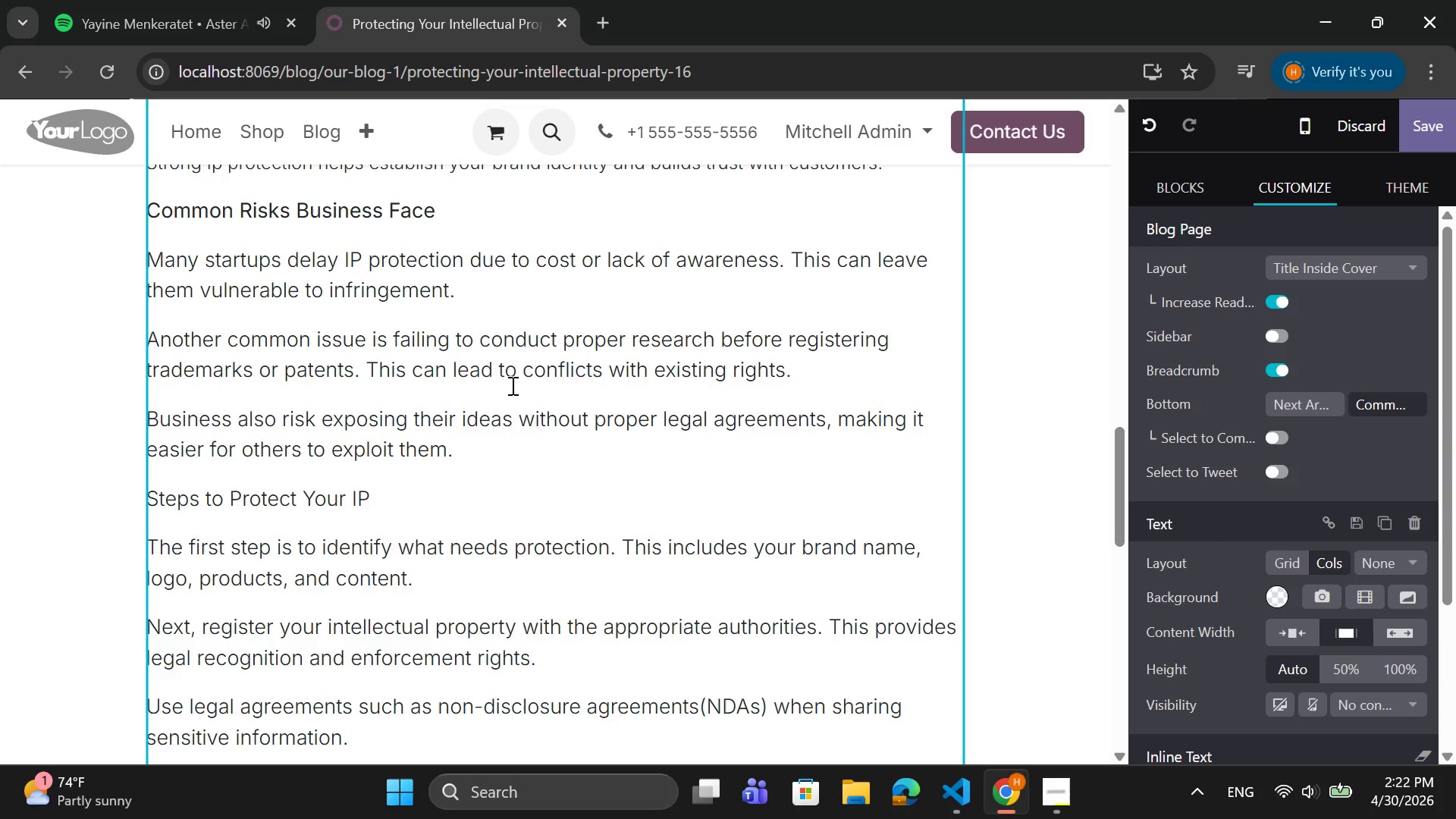 
scroll: coordinate [511, 385], scroll_direction: up, amount: 2.0
 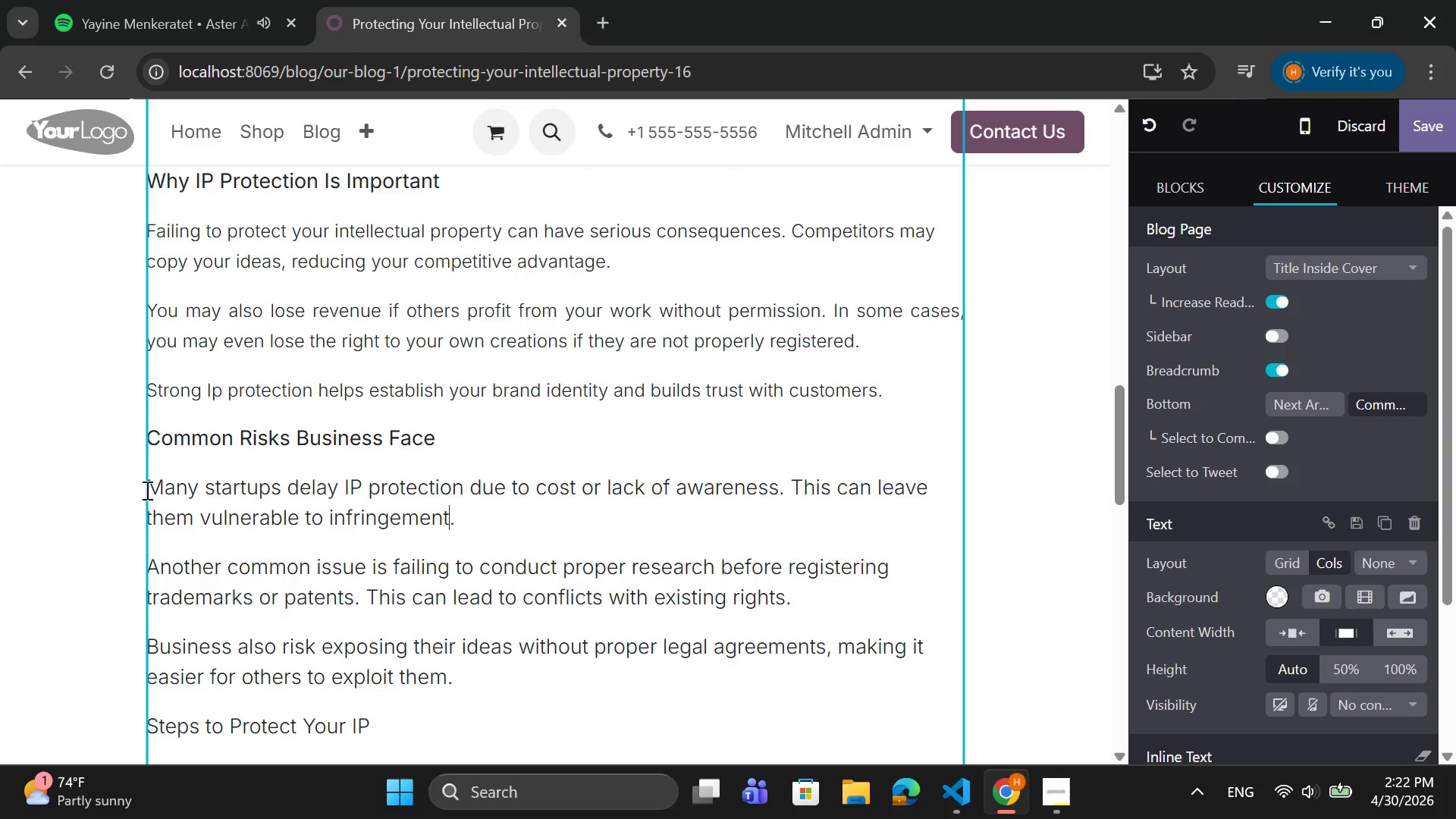 
left_click_drag(start_coordinate=[148, 480], to_coordinate=[469, 688])
 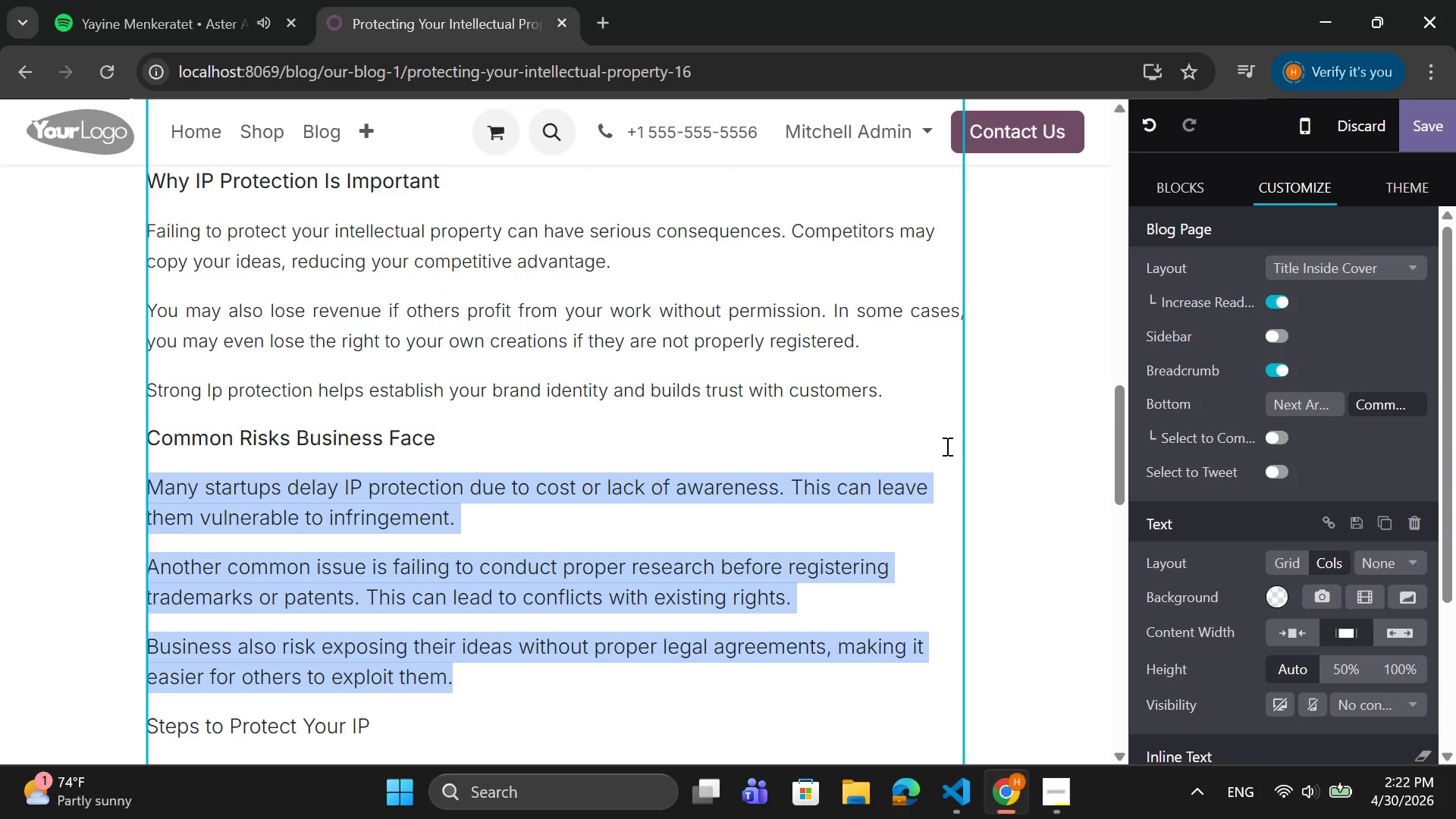 
scroll: coordinate [1181, 413], scroll_direction: down, amount: 7.0
 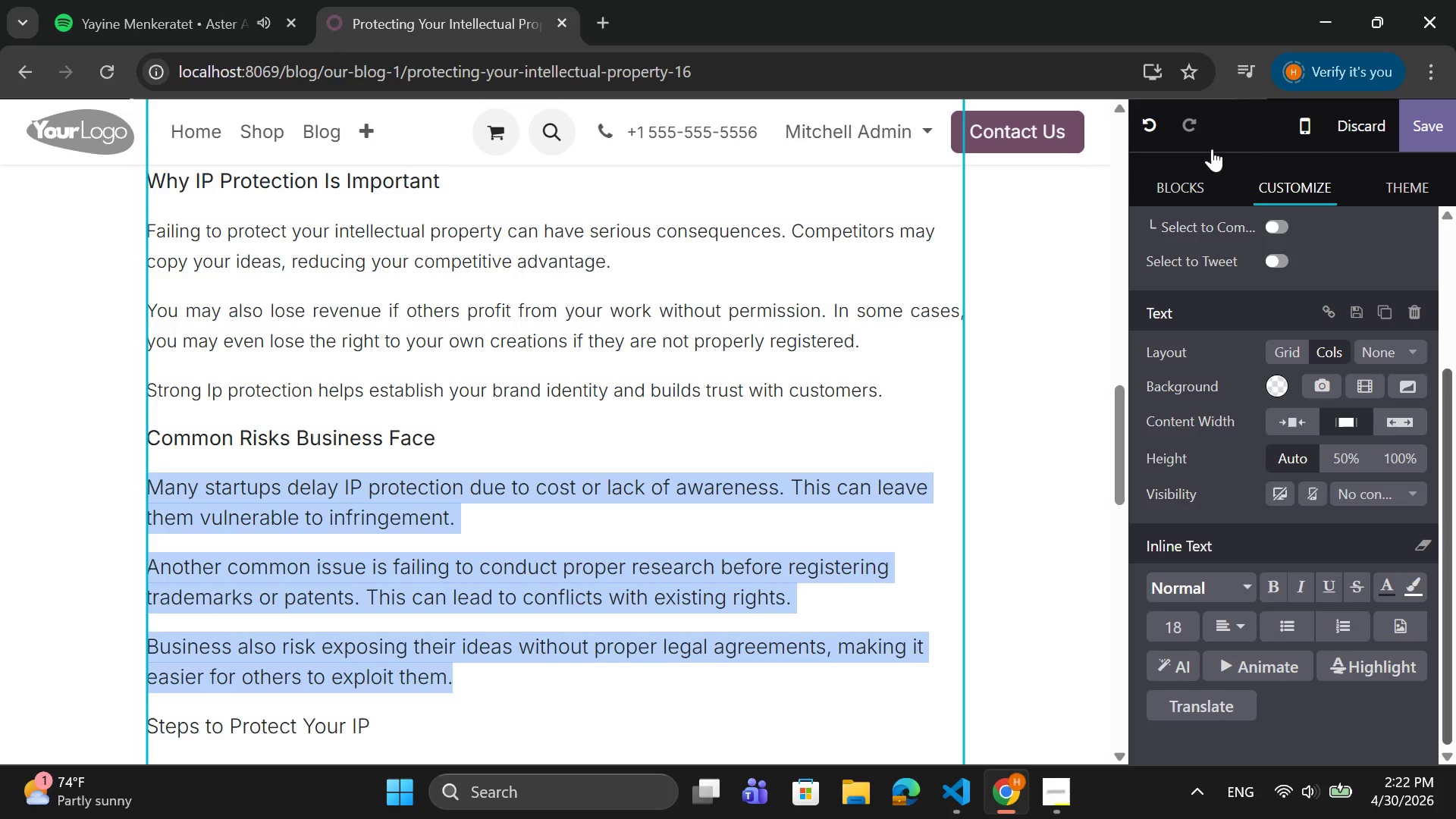 
wait(5.85)
 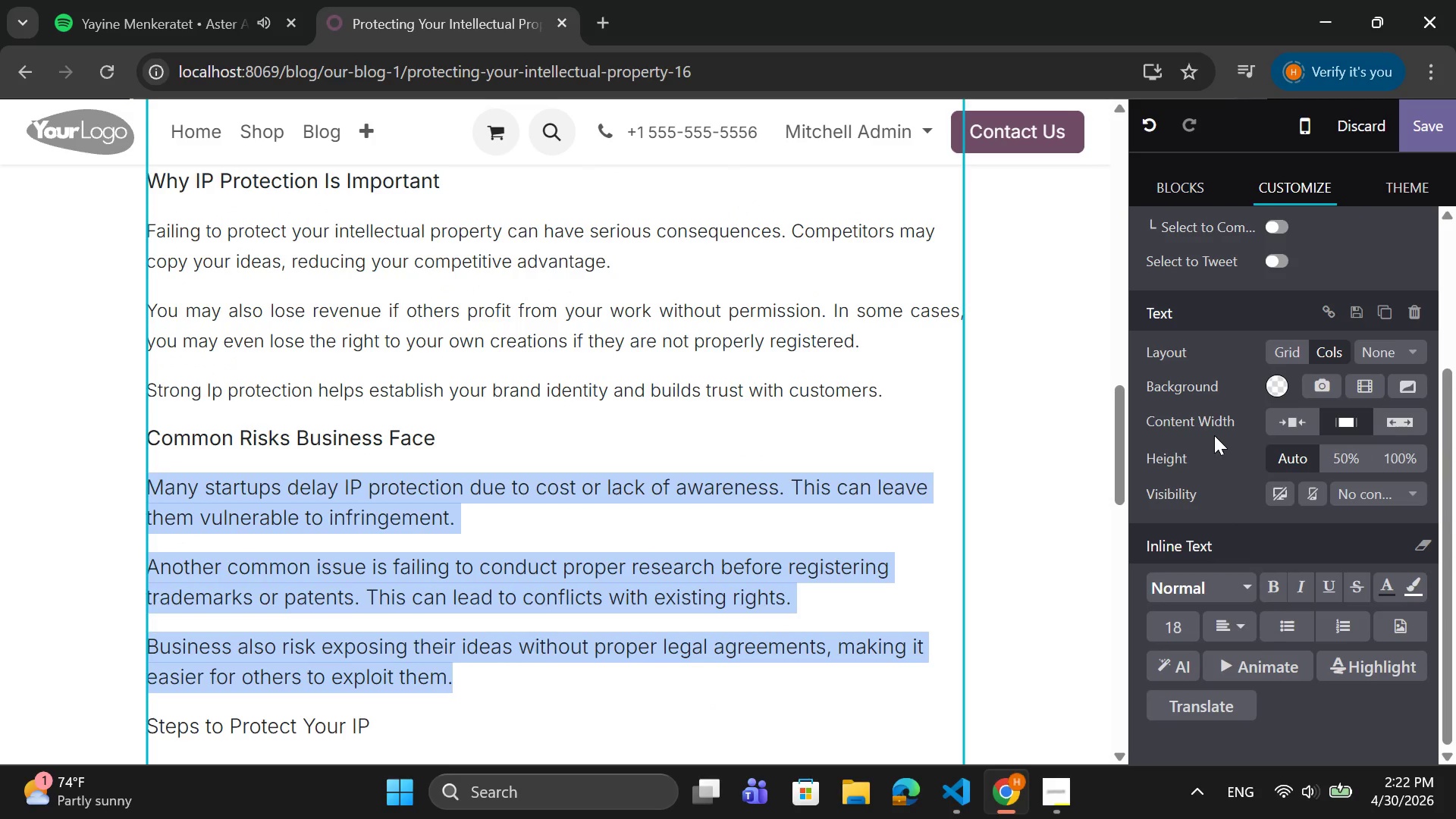 
left_click([1178, 621])
 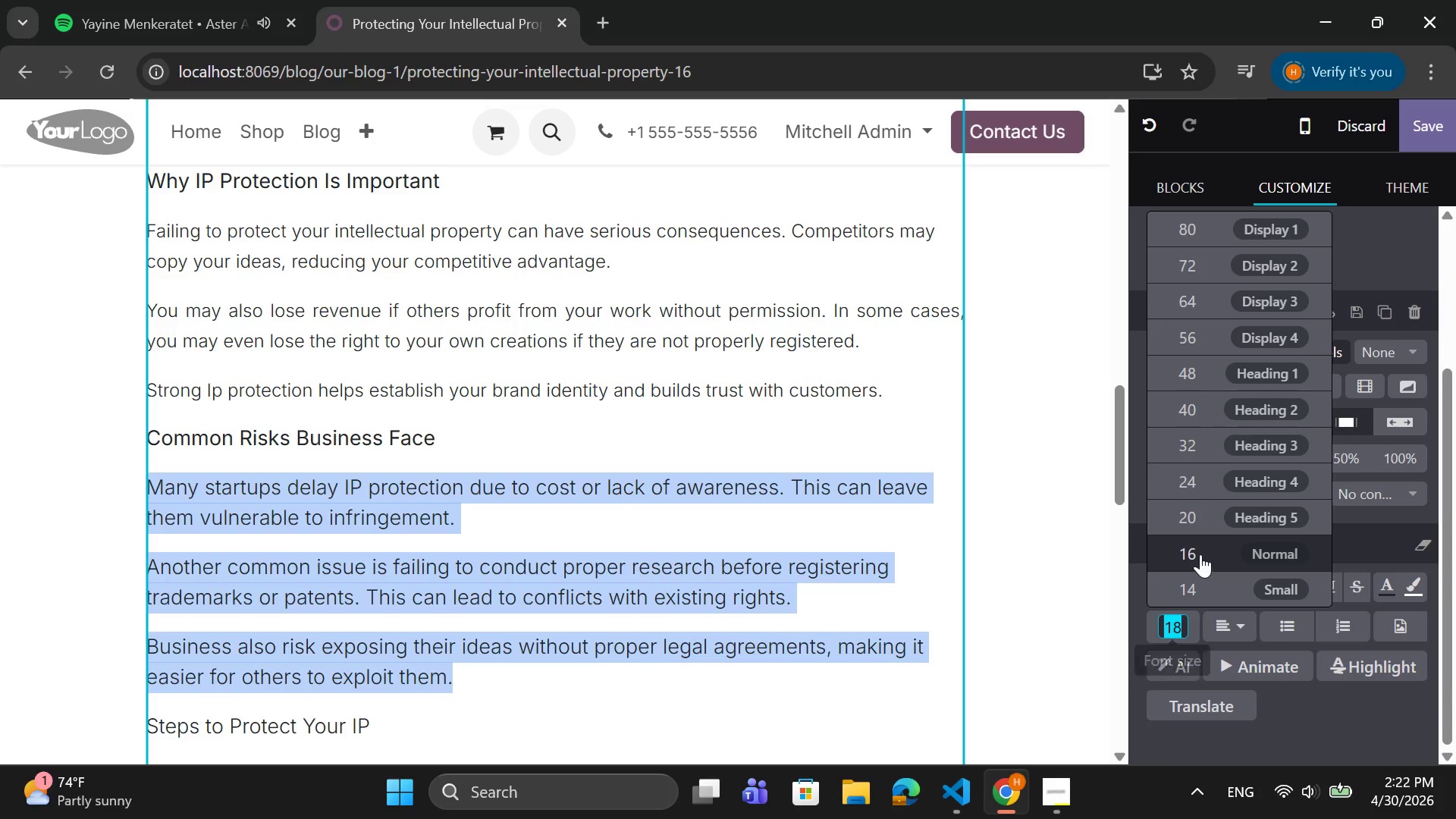 
left_click([1200, 546])
 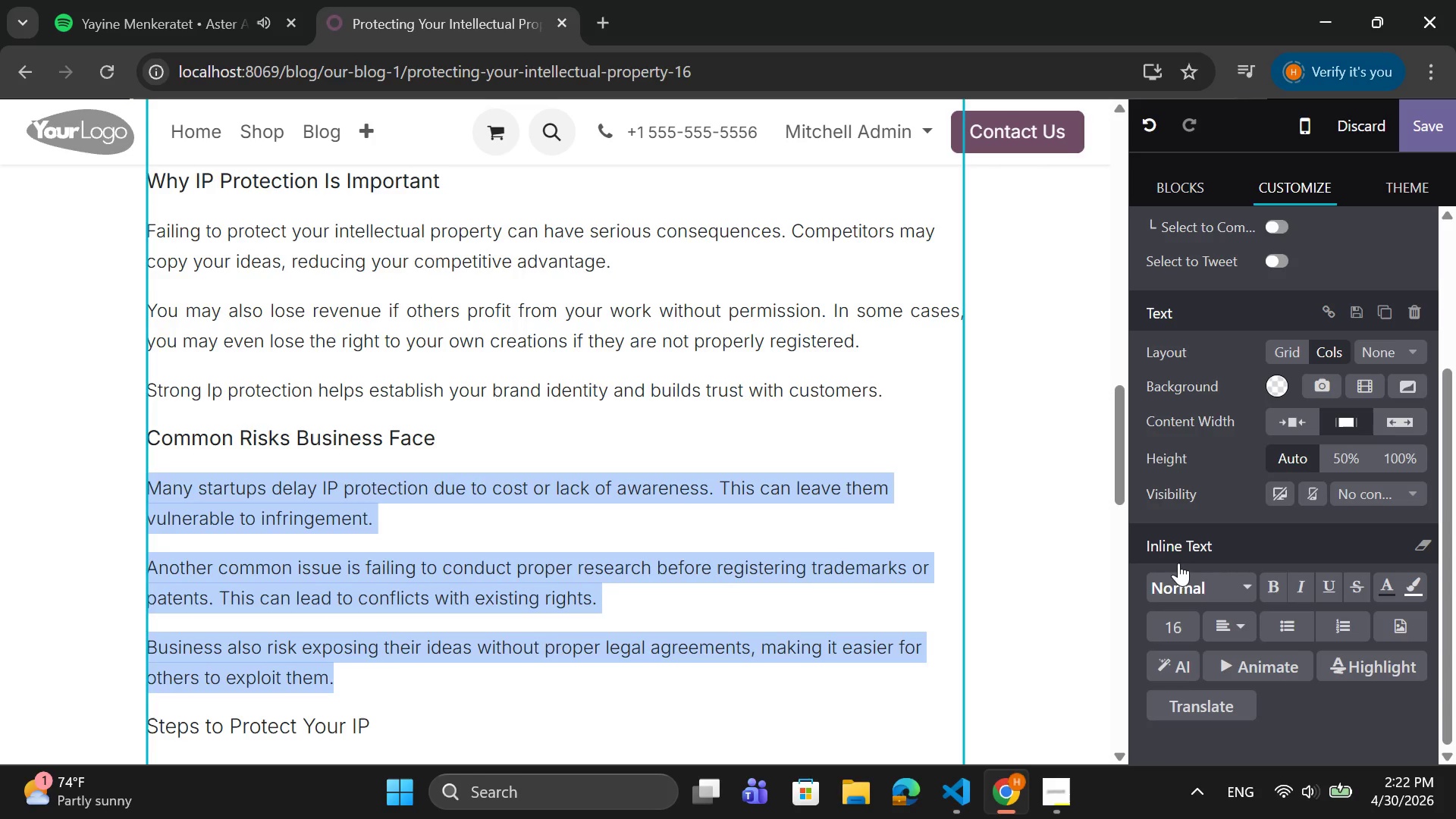 
mouse_move([1157, 622])
 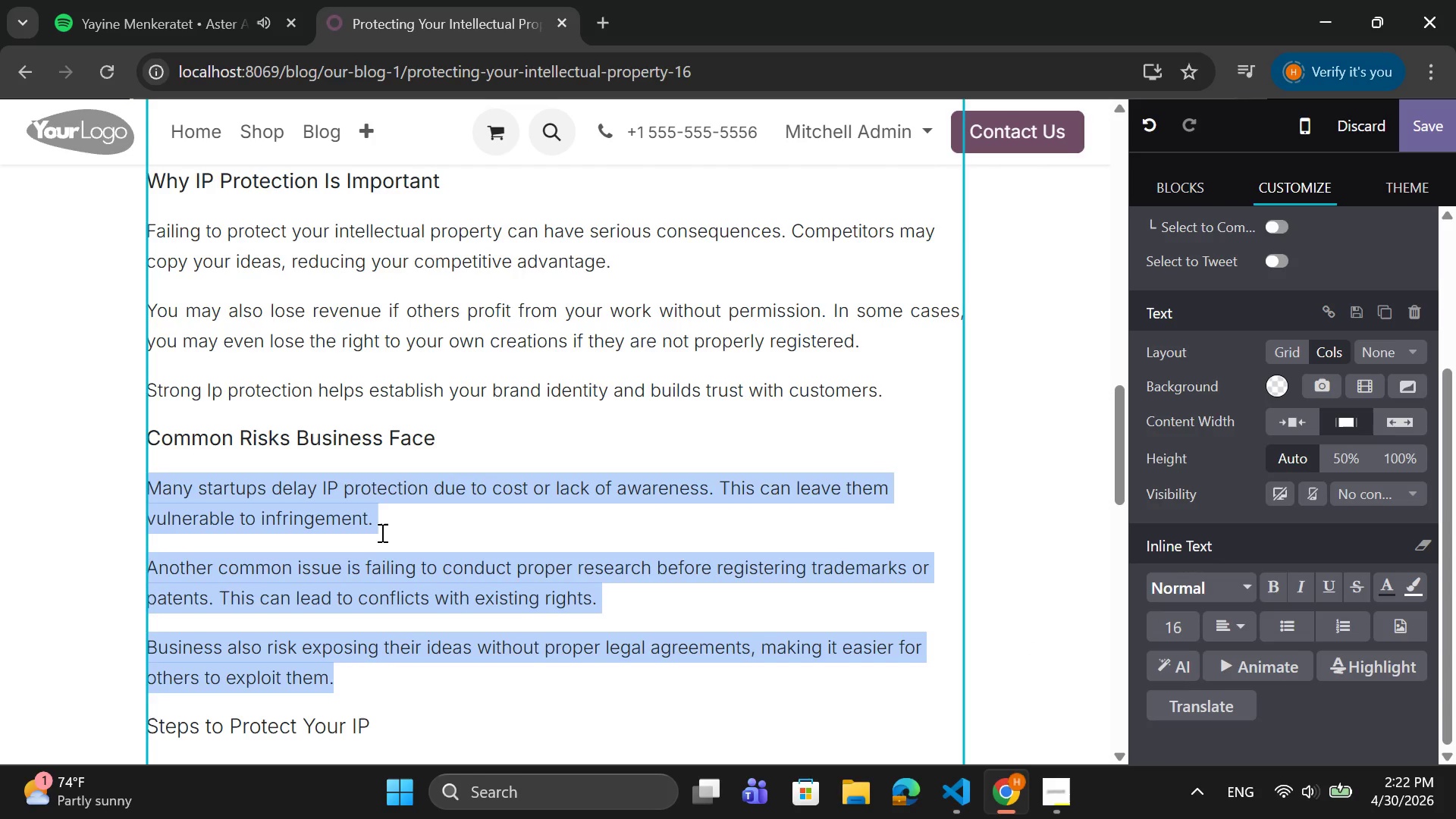 
scroll: coordinate [372, 540], scroll_direction: down, amount: 2.0
 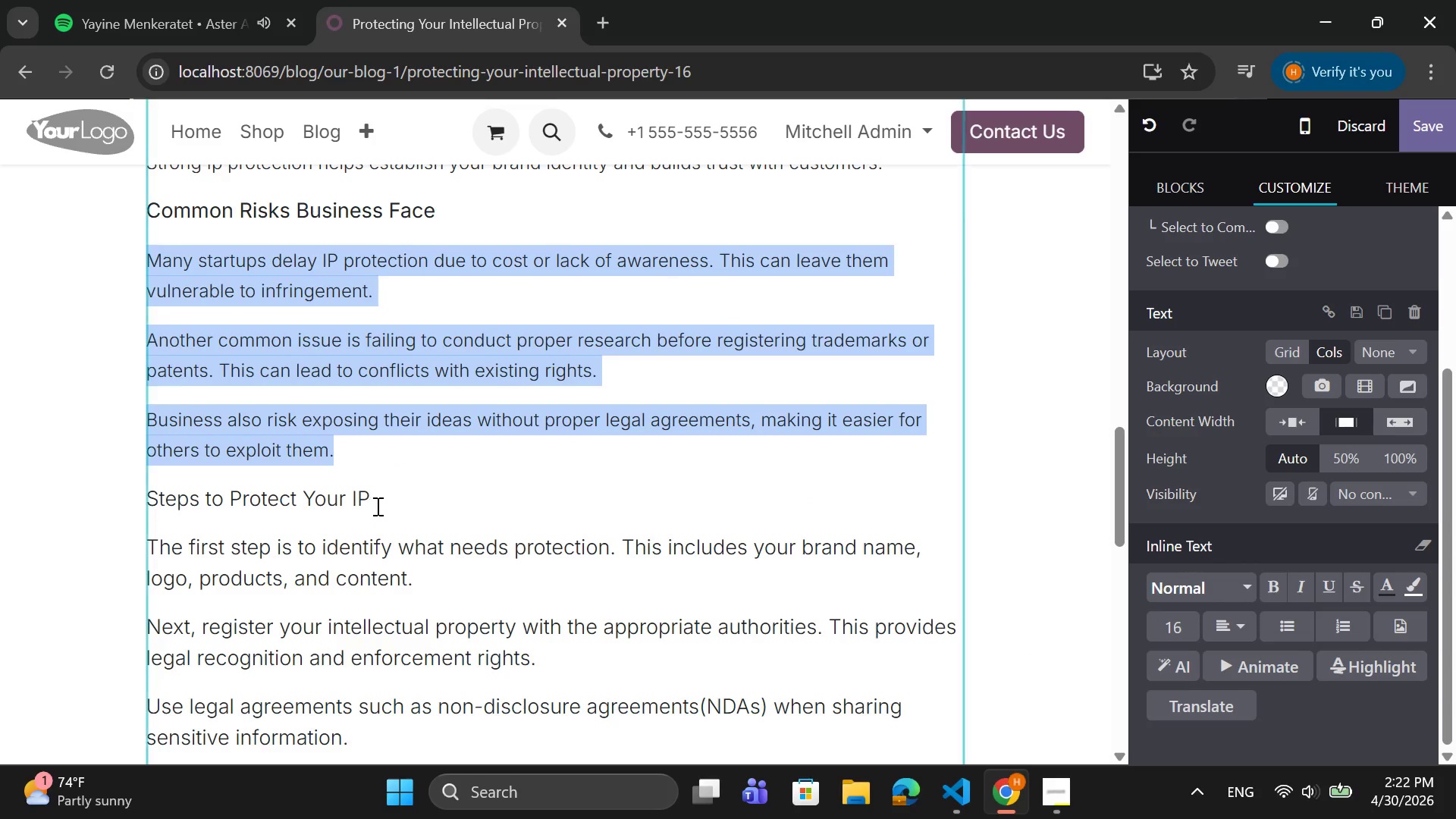 
left_click_drag(start_coordinate=[376, 505], to_coordinate=[152, 498])
 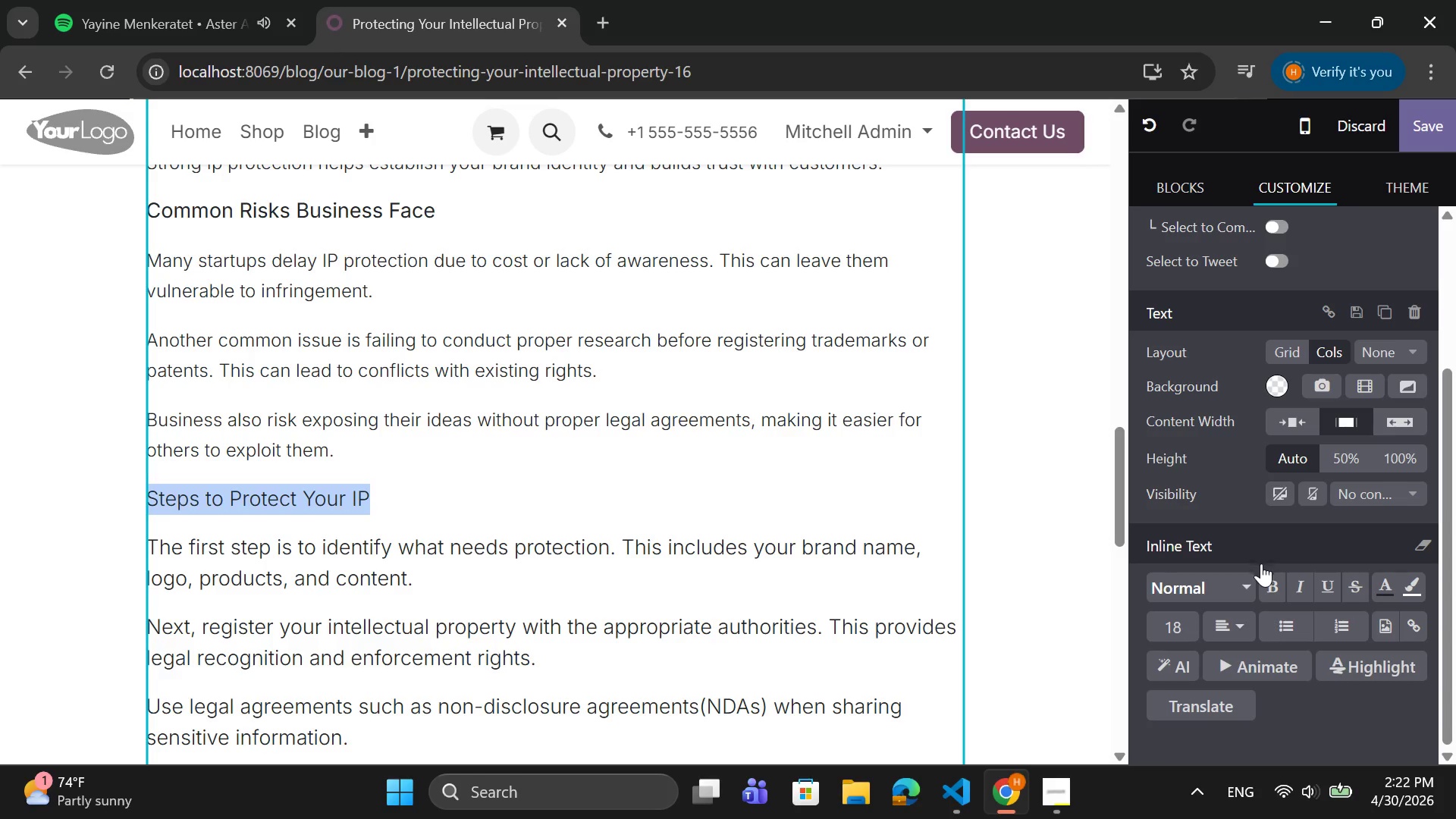 
wait(5.69)
 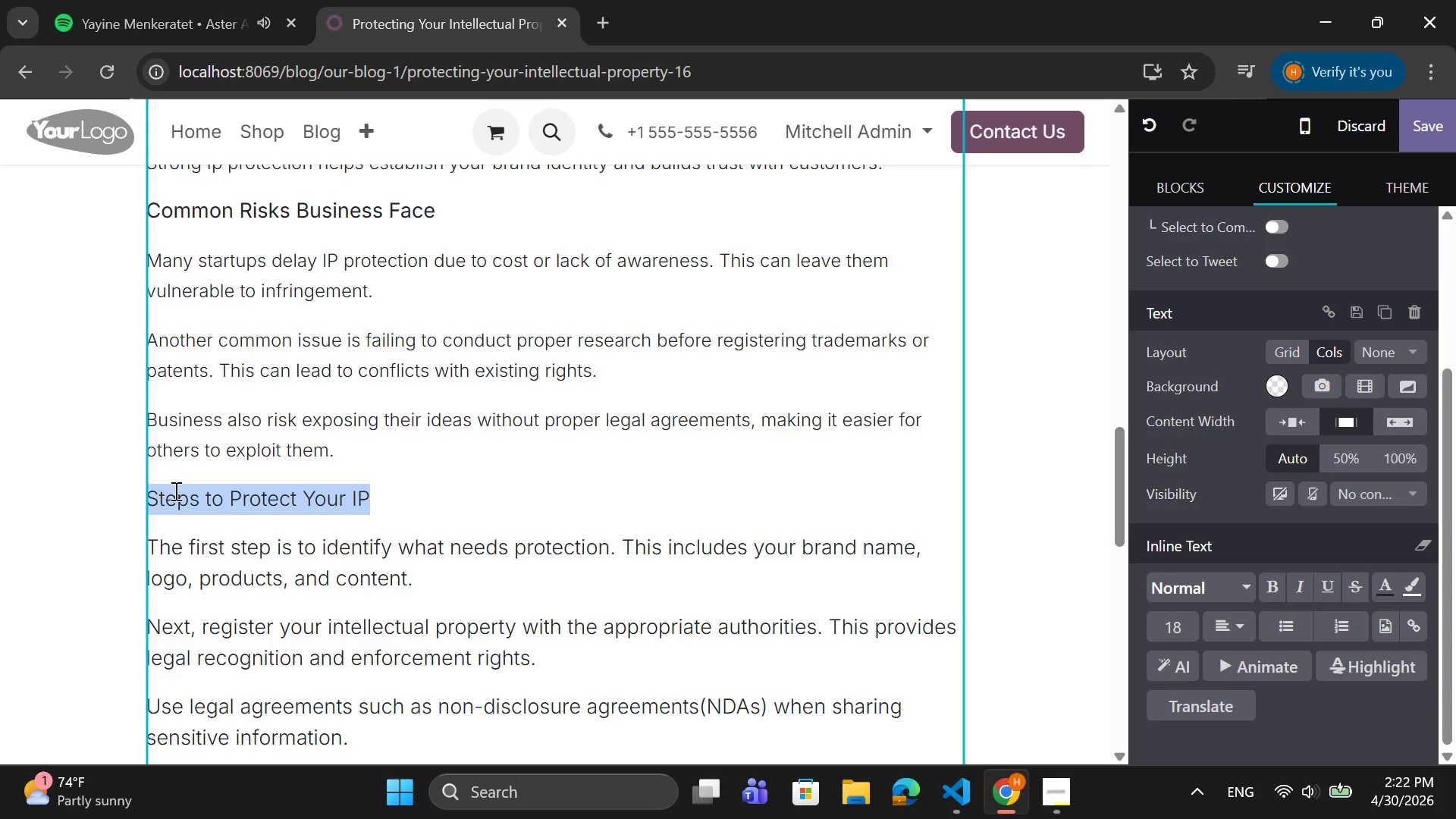 
scroll: coordinate [384, 669], scroll_direction: down, amount: 2.0
 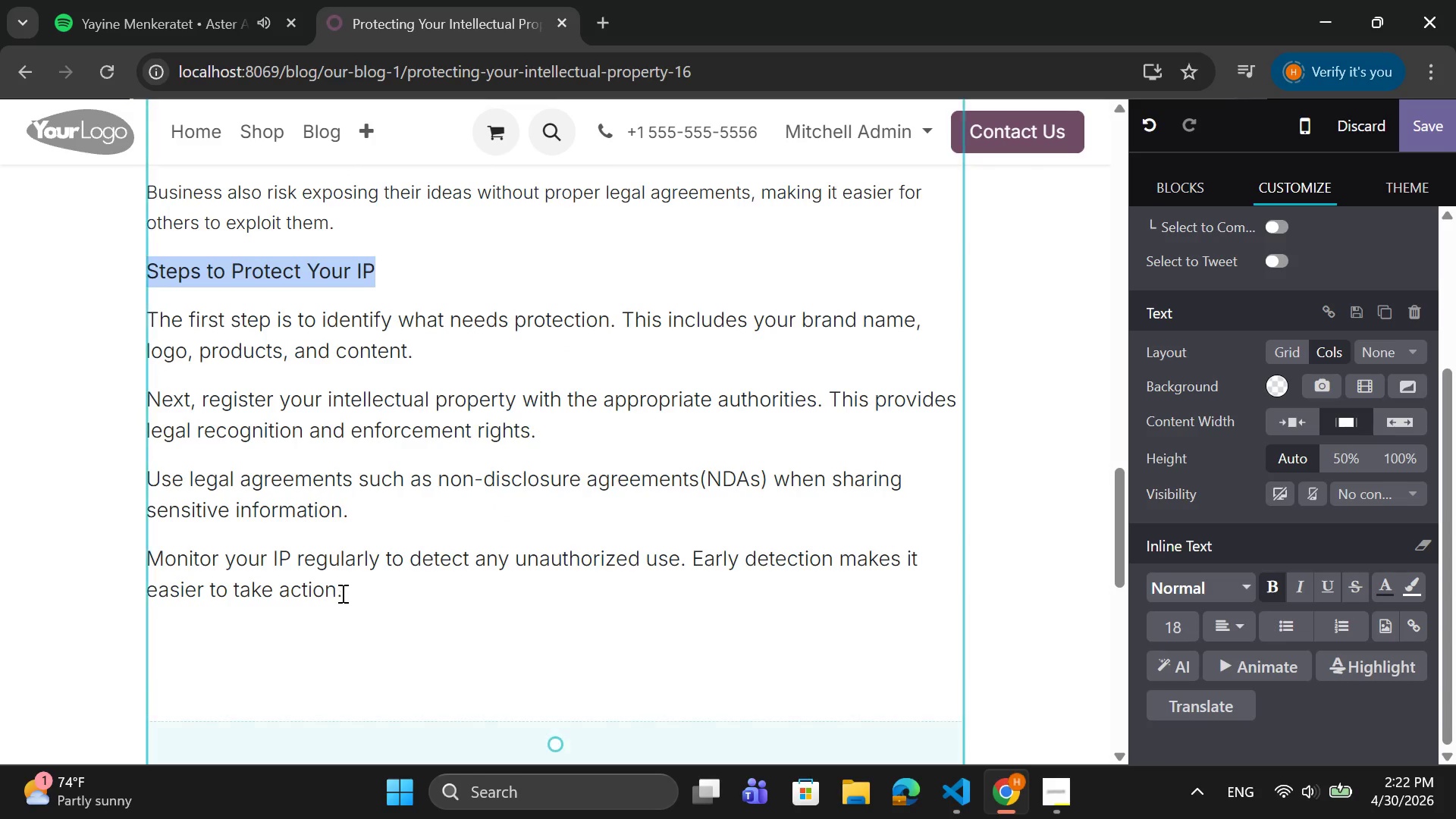 
left_click_drag(start_coordinate=[344, 585], to_coordinate=[150, 318])
 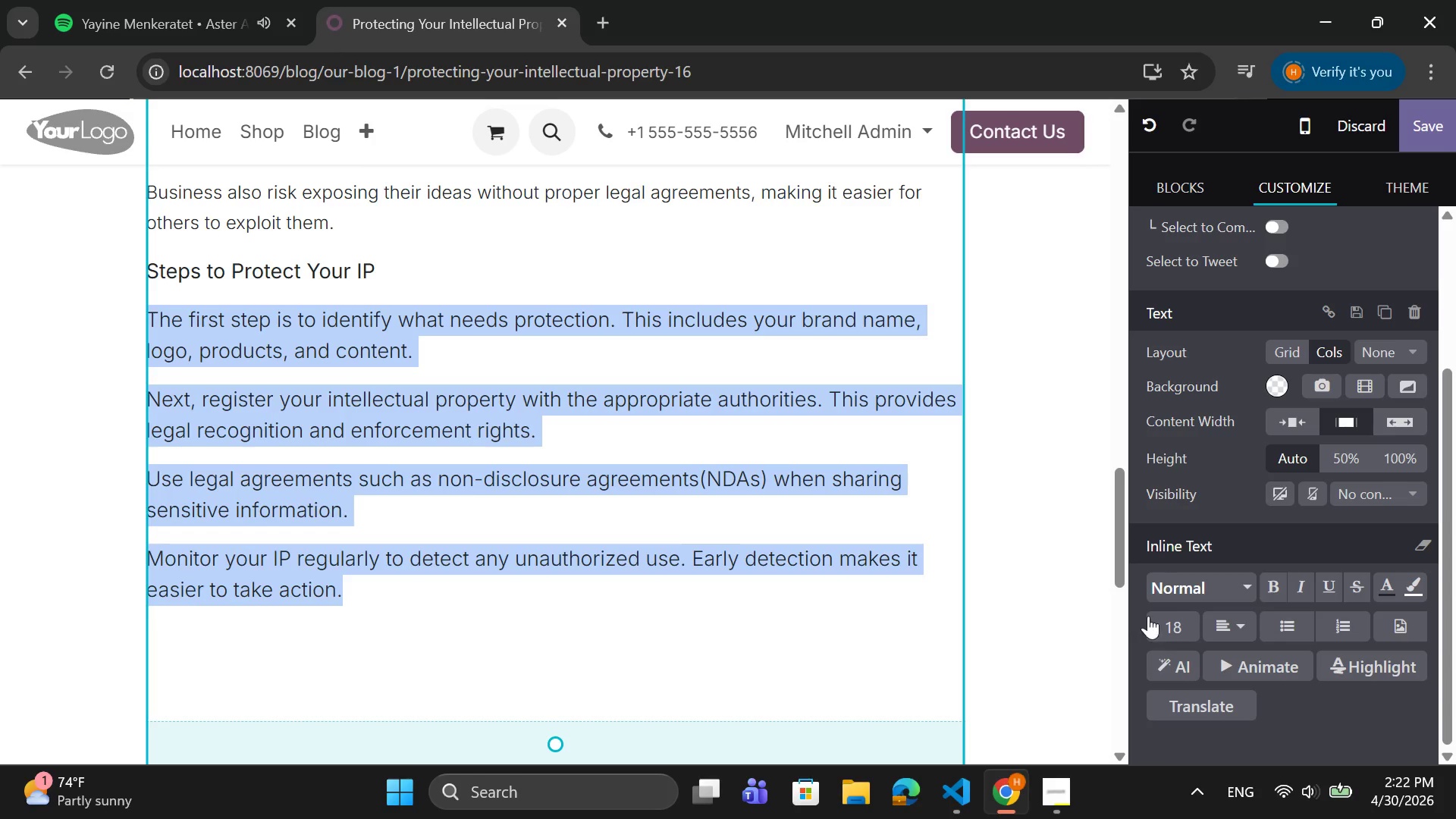 
mouse_move([1172, 601])
 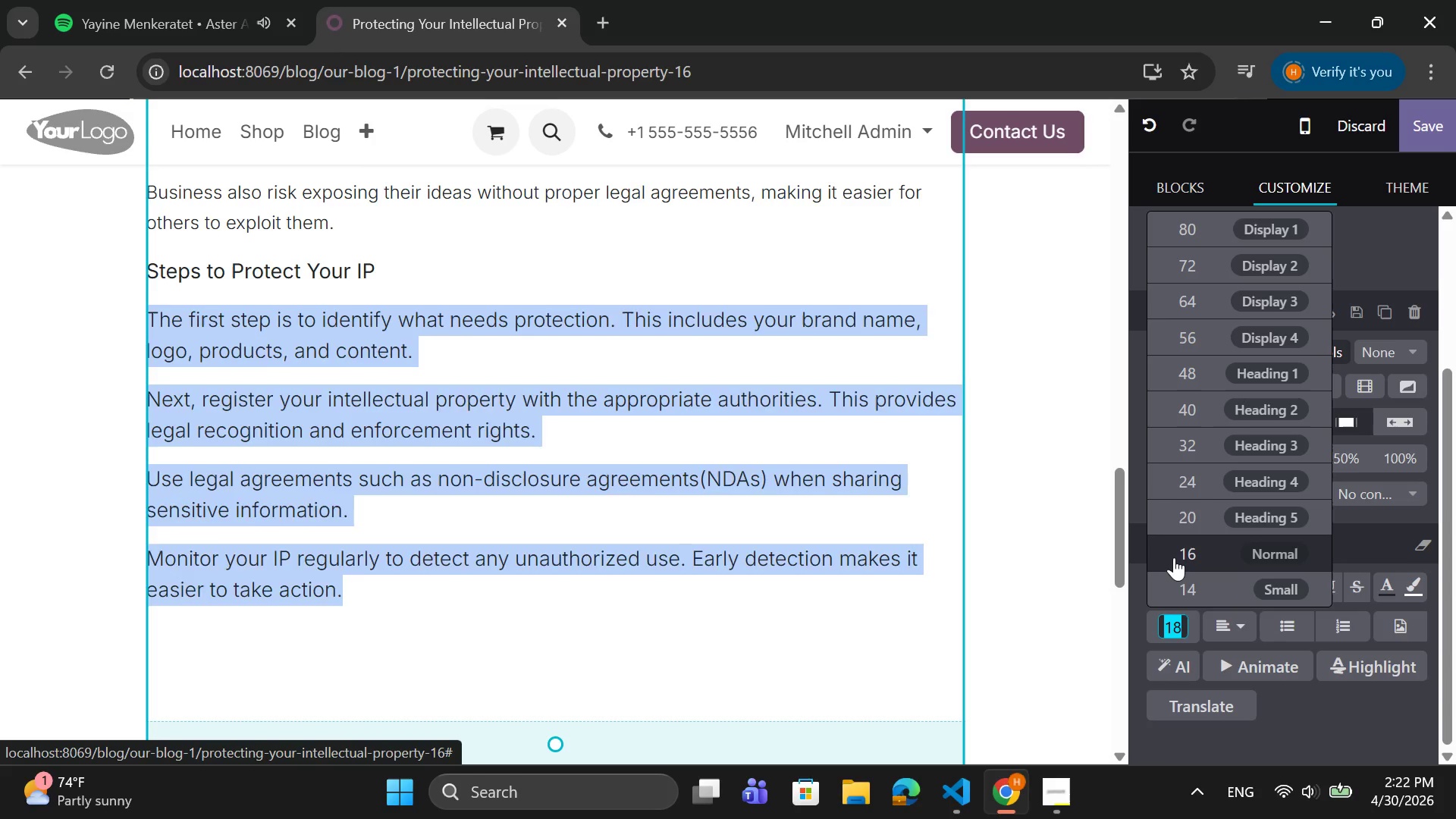 
left_click([1174, 557])
 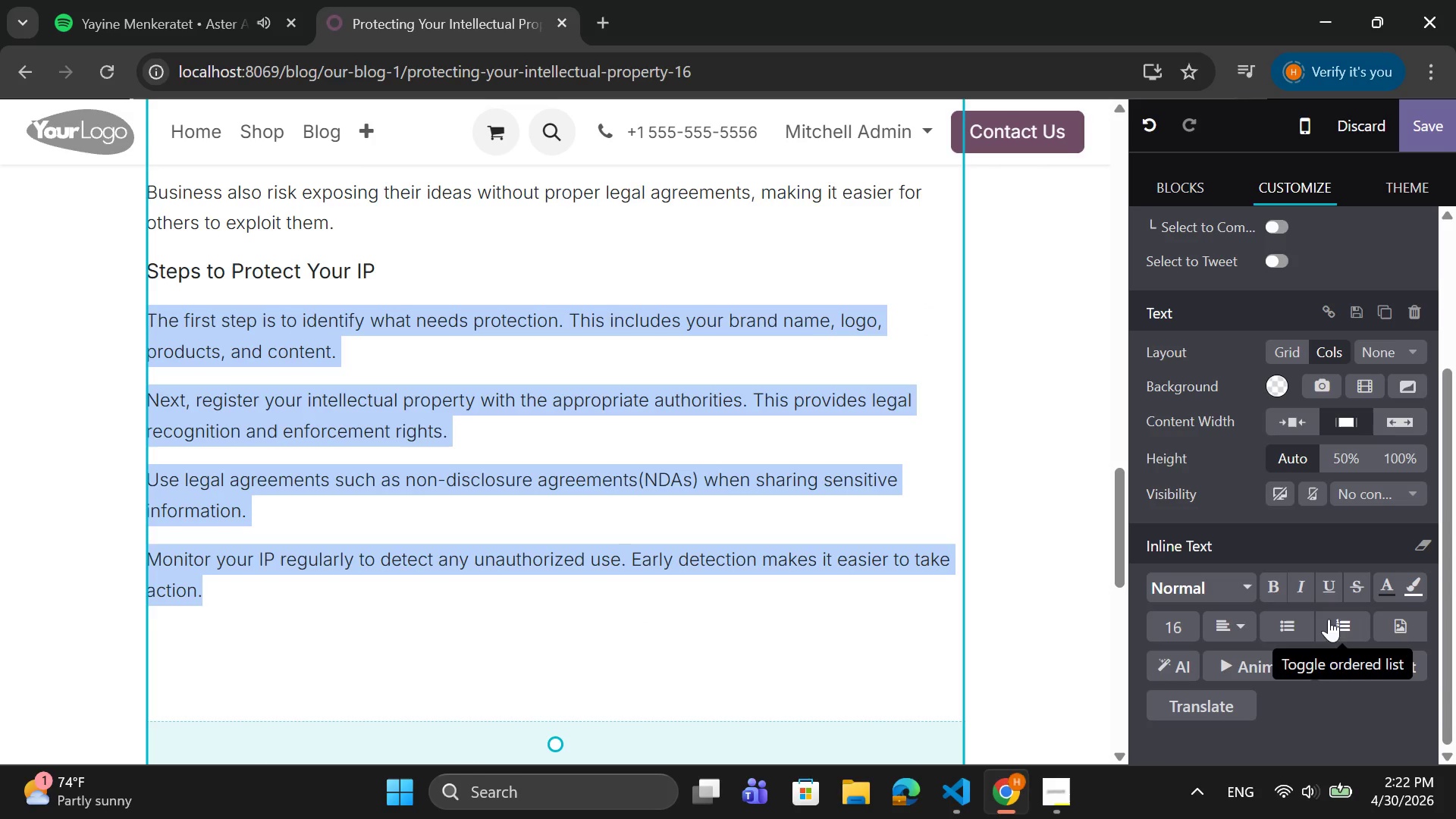 
left_click([1235, 629])
 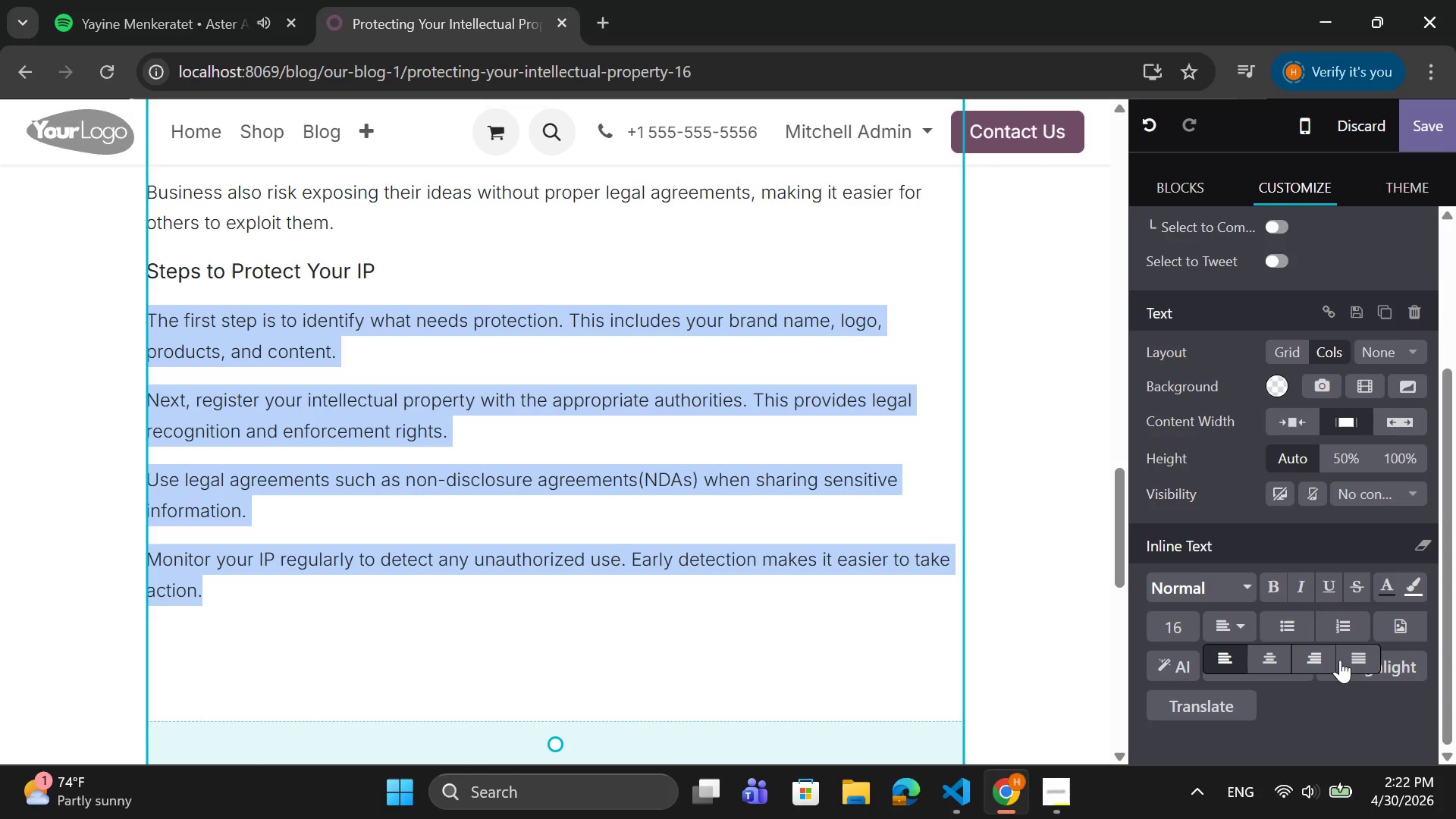 
left_click([1357, 657])
 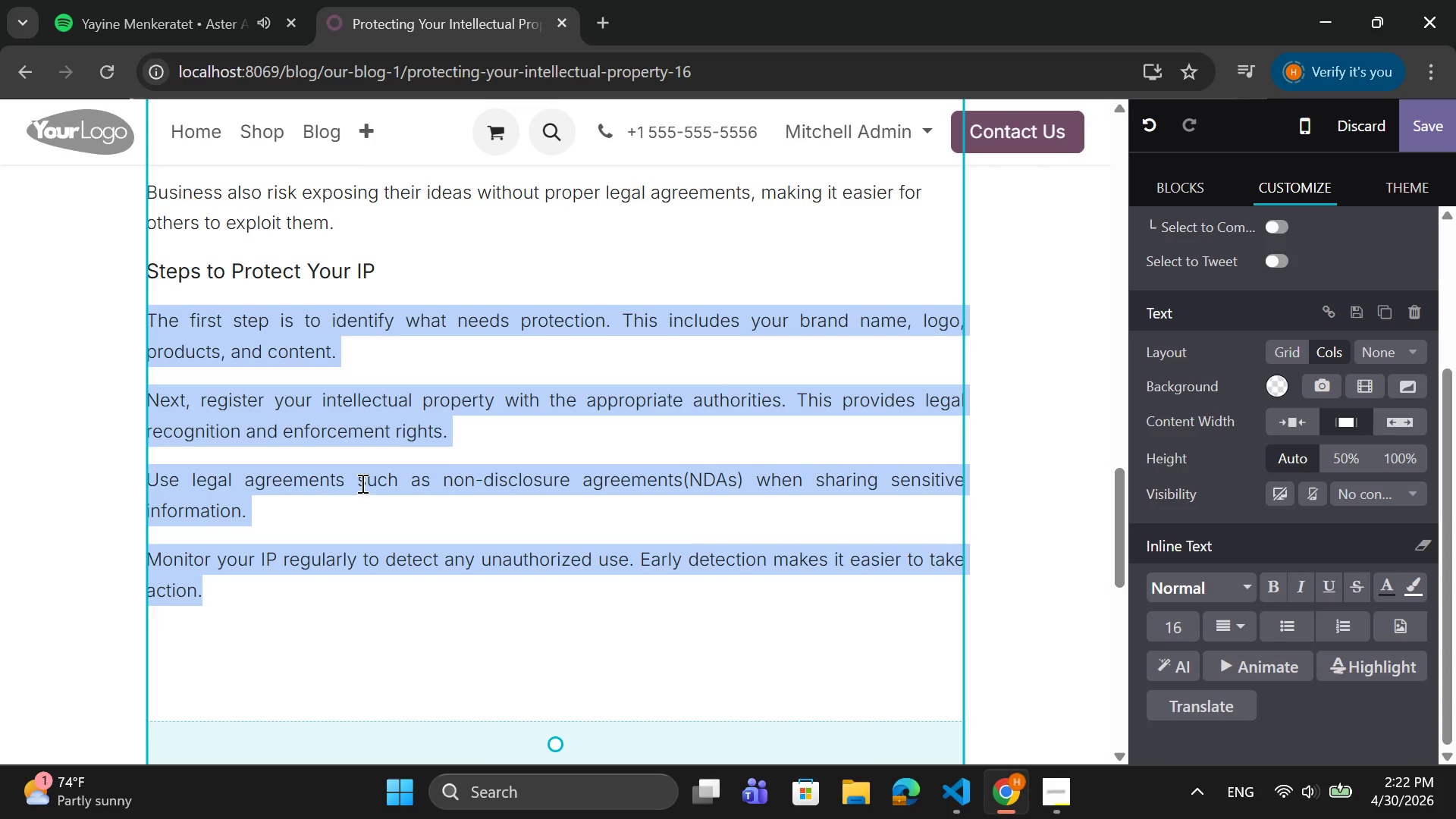 
scroll: coordinate [360, 483], scroll_direction: up, amount: 2.0
 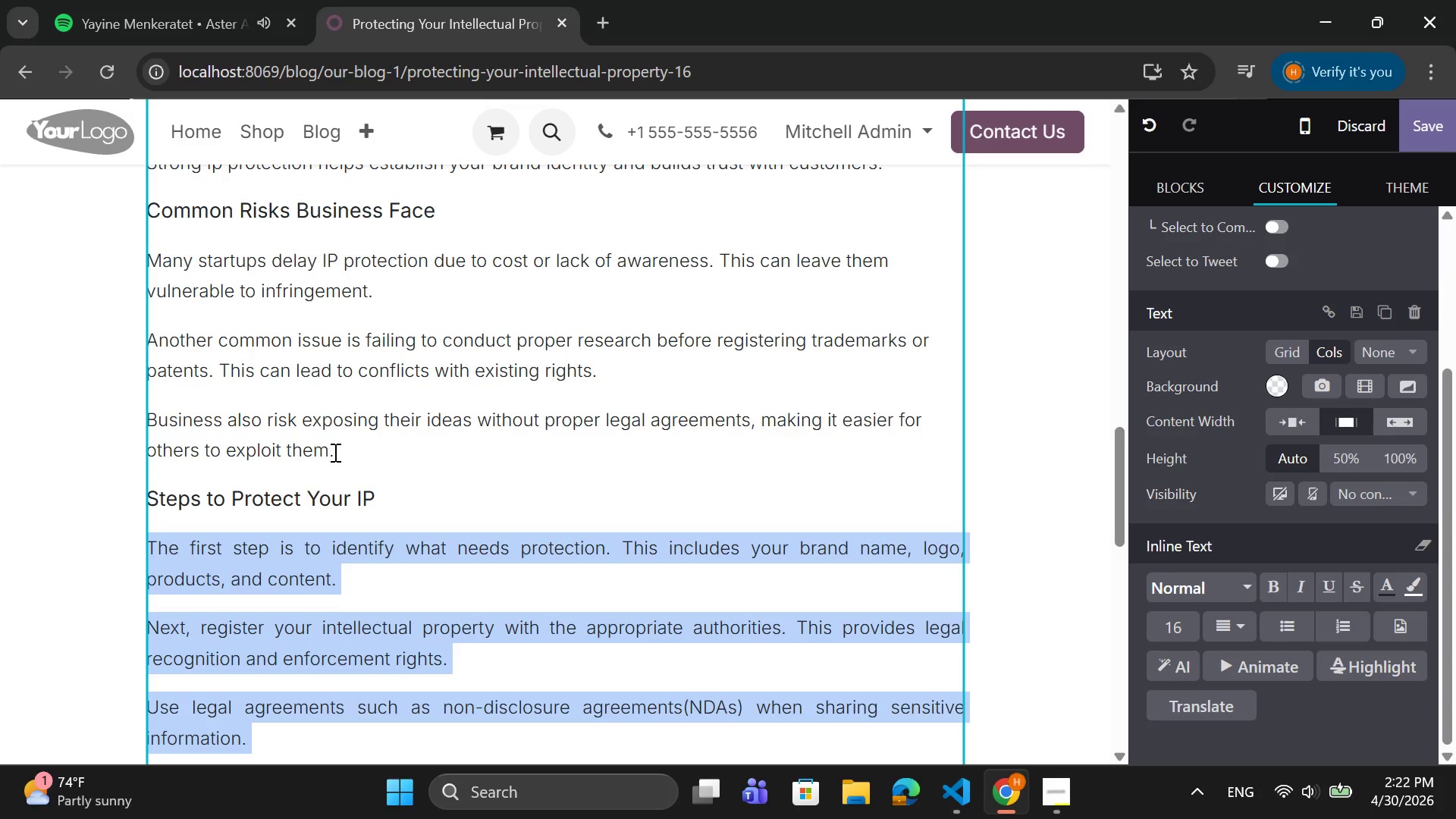 
left_click_drag(start_coordinate=[334, 452], to_coordinate=[152, 253])
 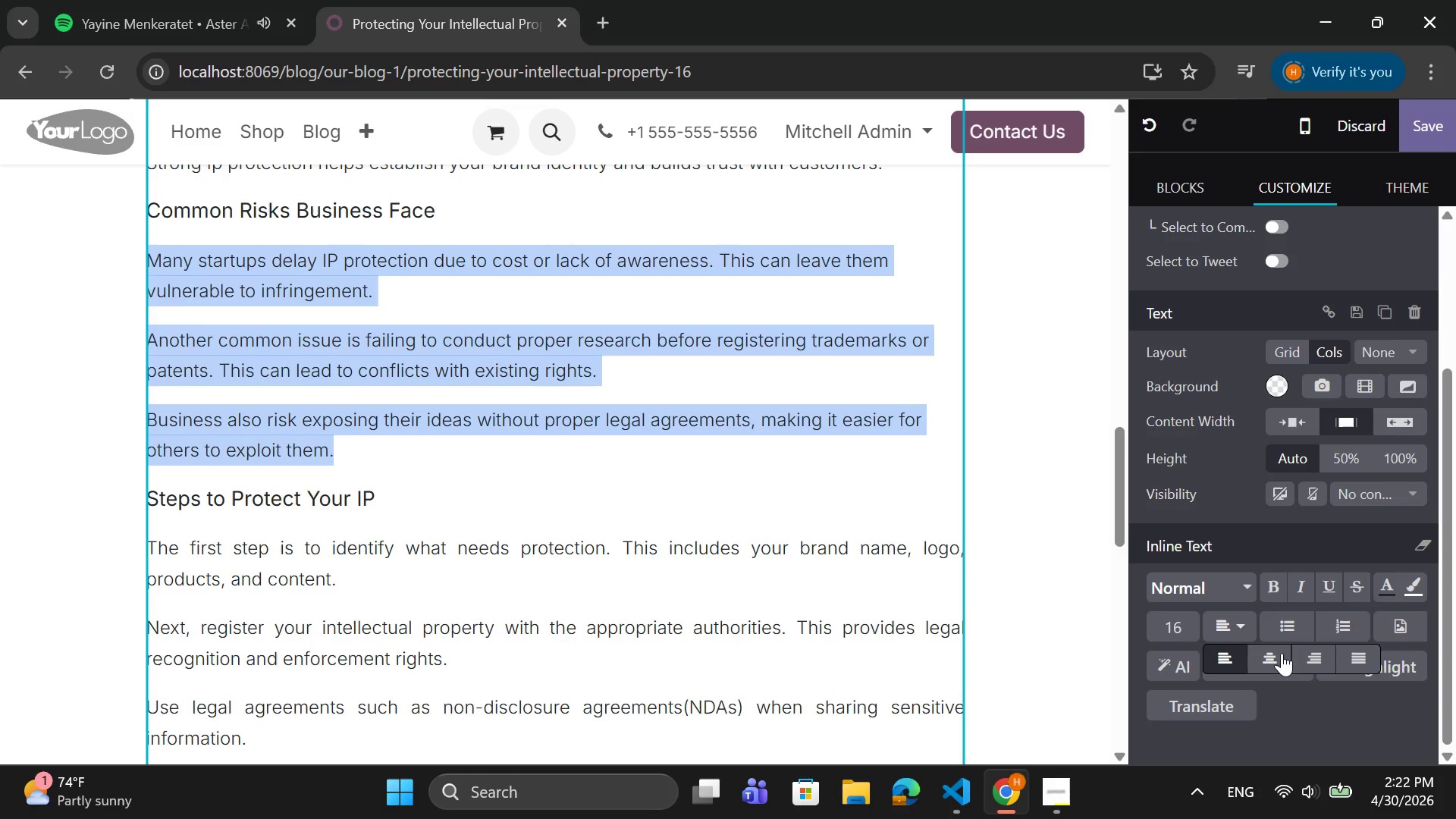 
left_click([1365, 657])
 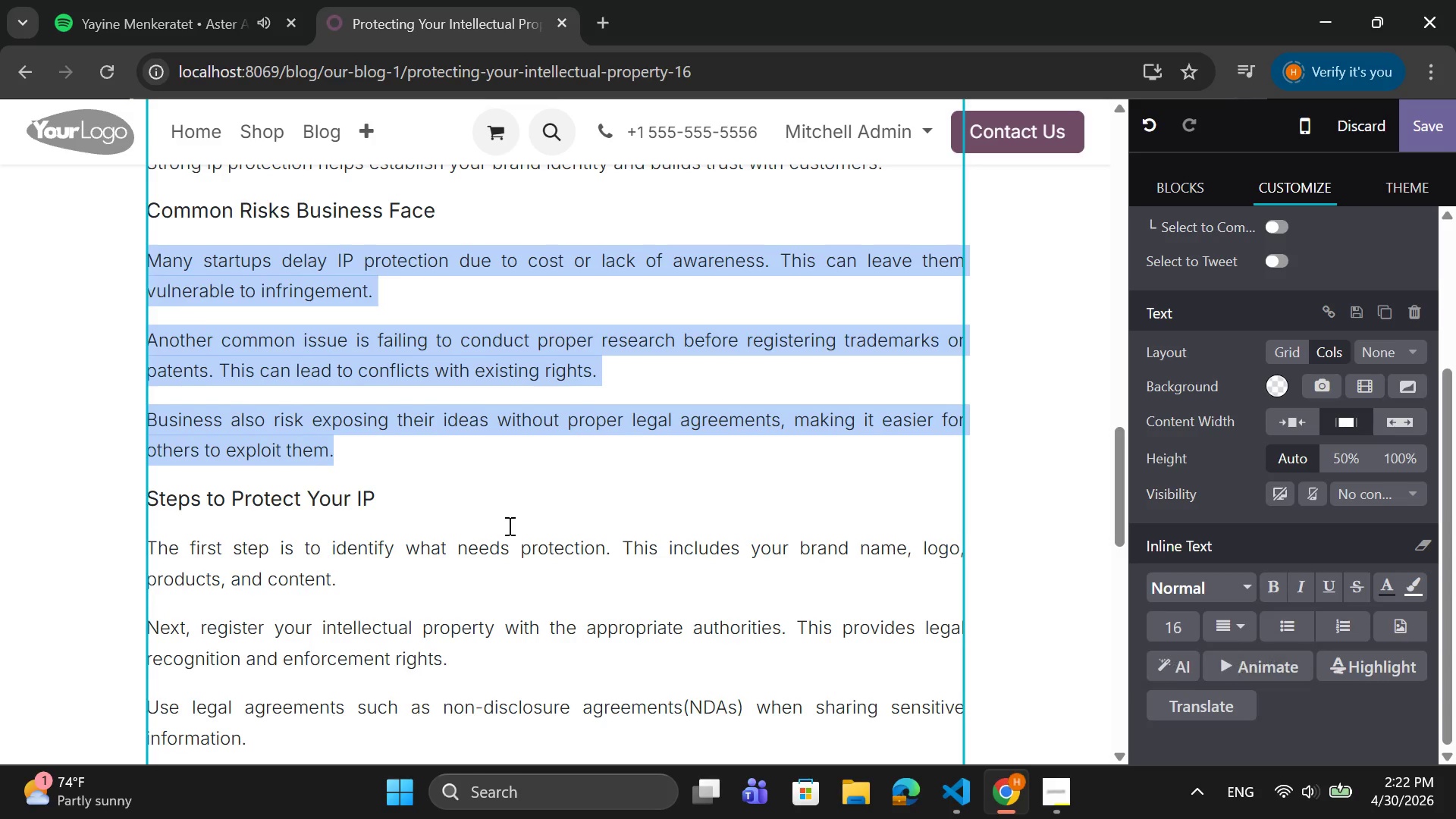 
scroll: coordinate [508, 521], scroll_direction: up, amount: 4.0
 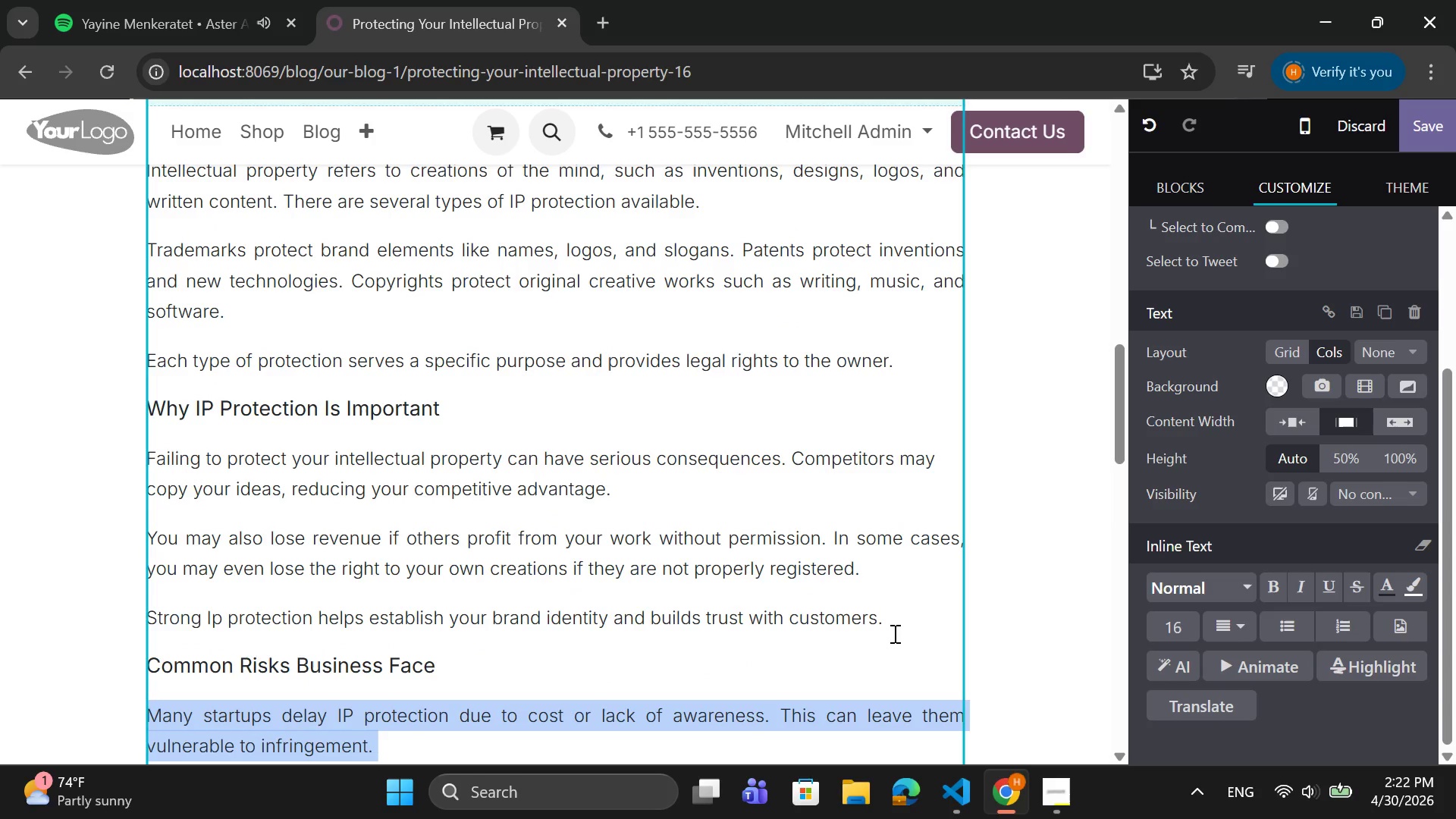 
left_click_drag(start_coordinate=[893, 633], to_coordinate=[149, 453])
 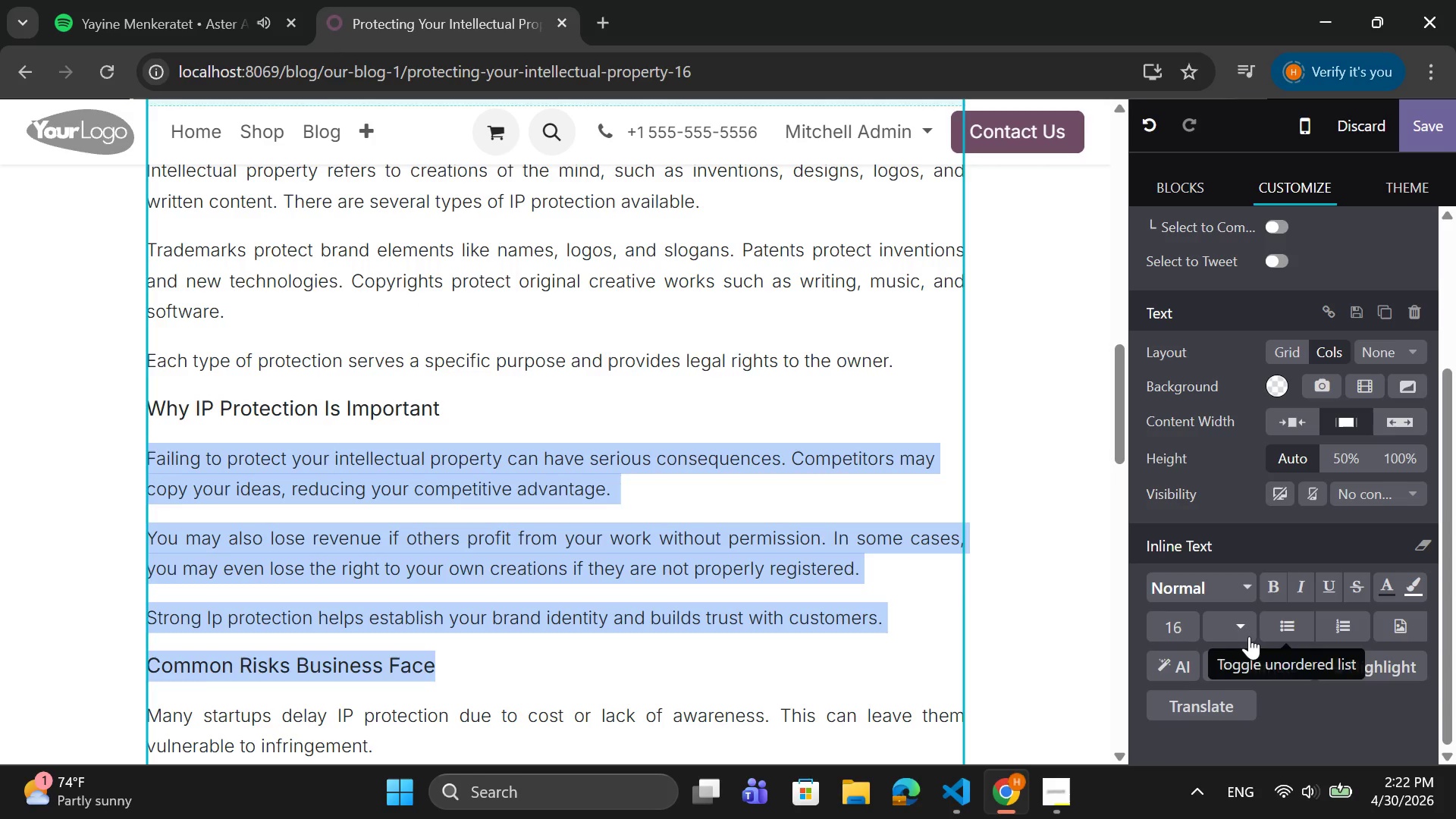 
left_click([1244, 631])
 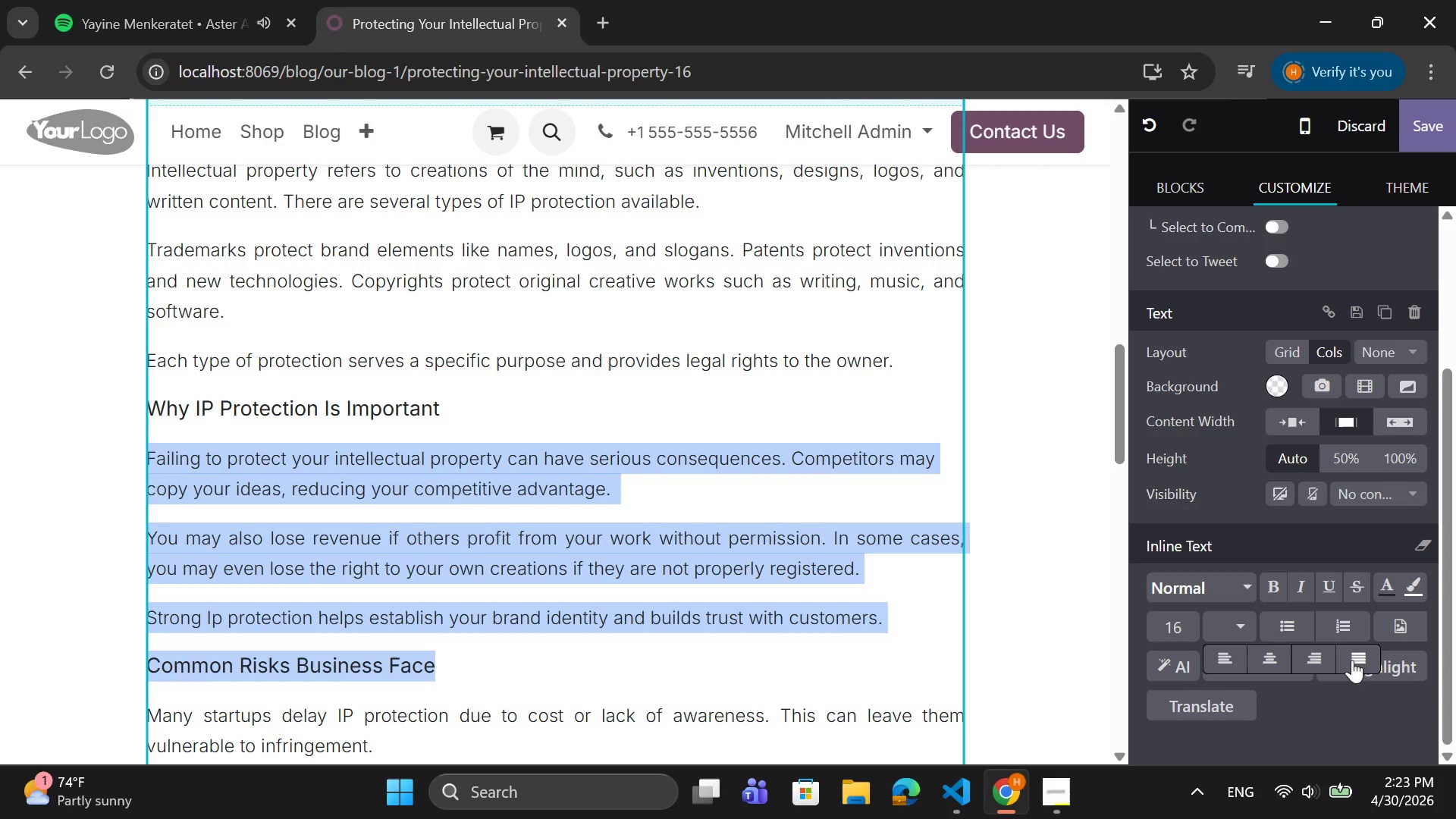 
left_click([1353, 660])
 